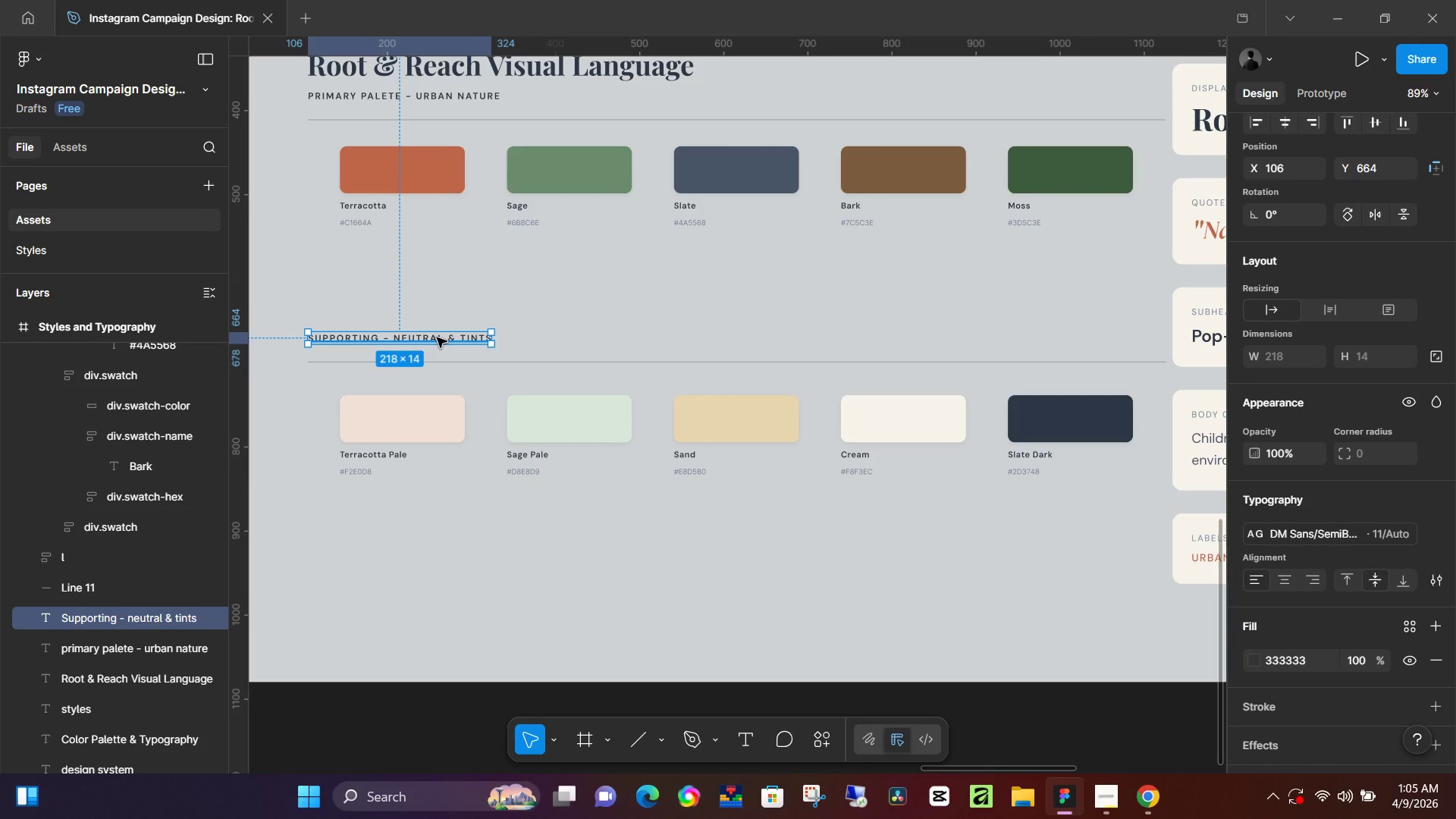 
key(Shift+A)
 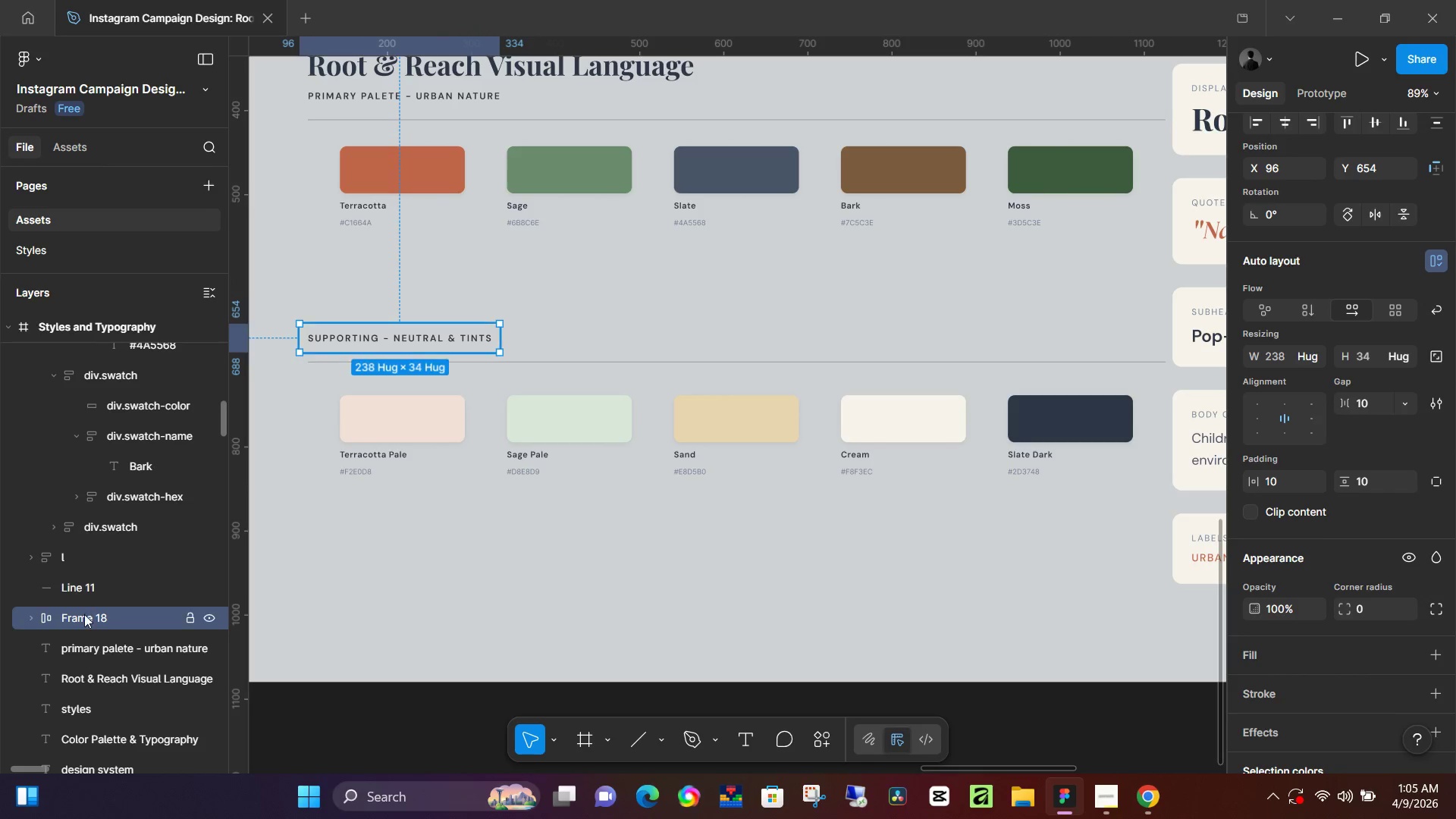 
double_click([84, 616])
 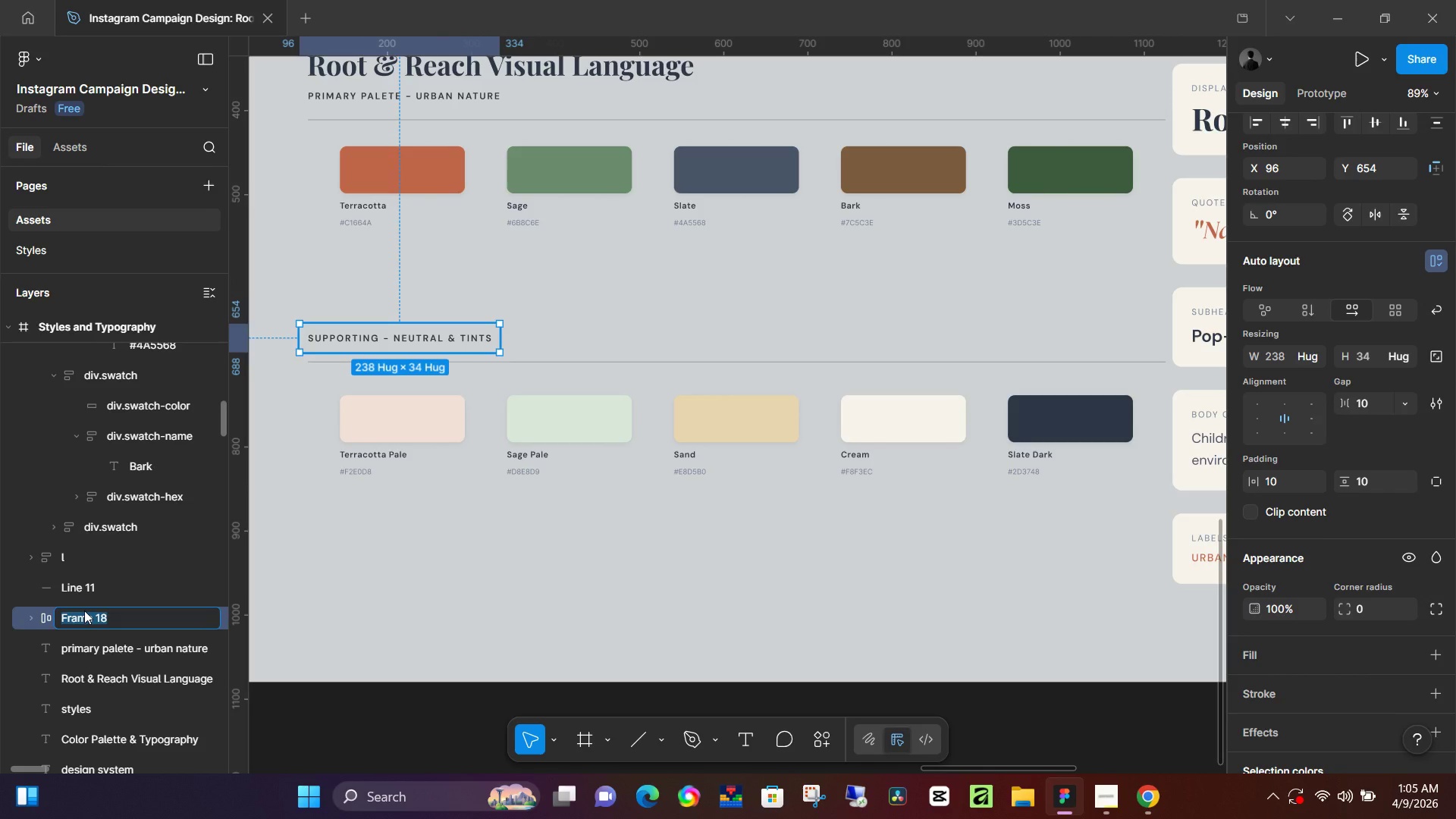 
type(supporting)
 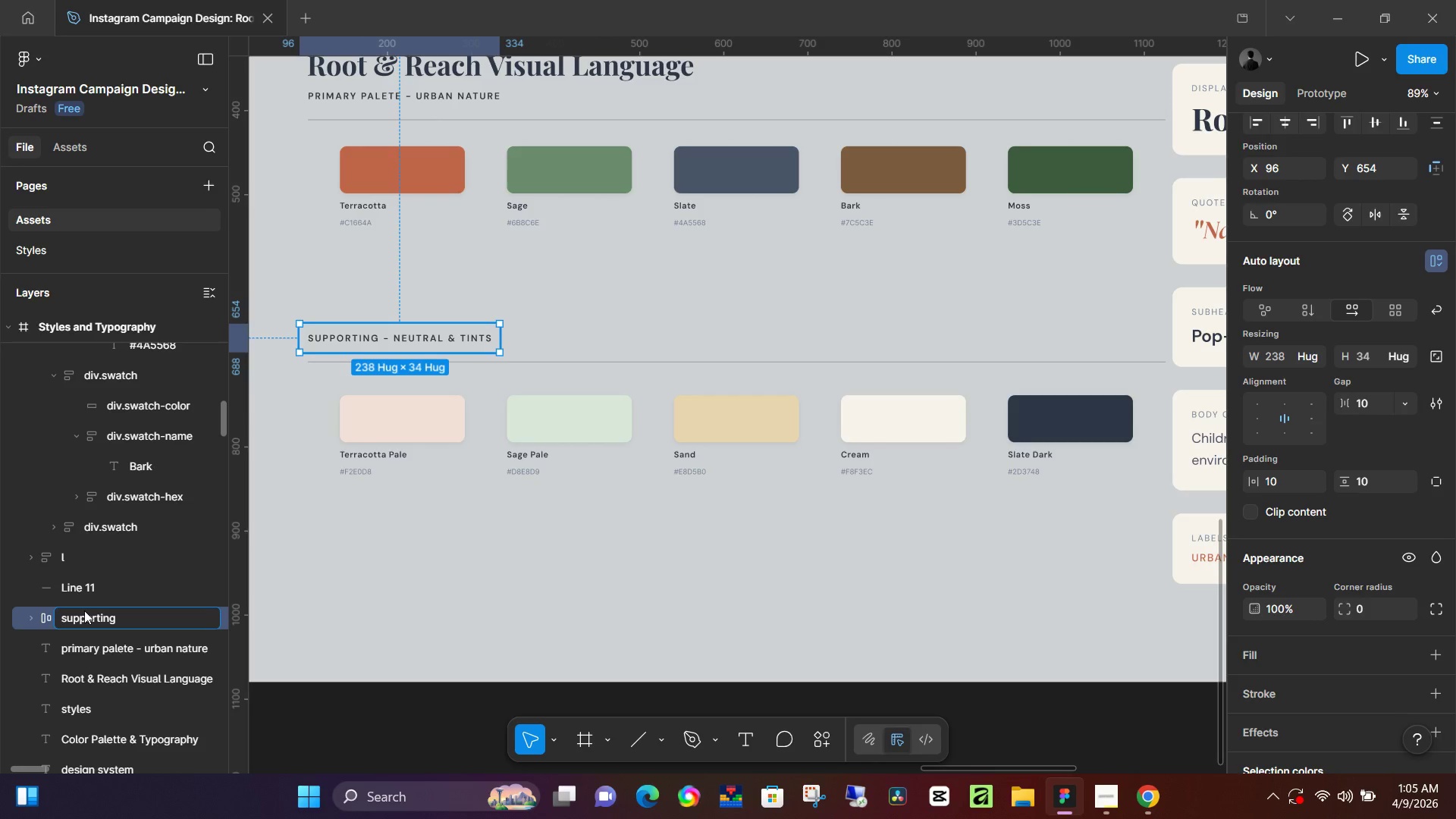 
key(Enter)
 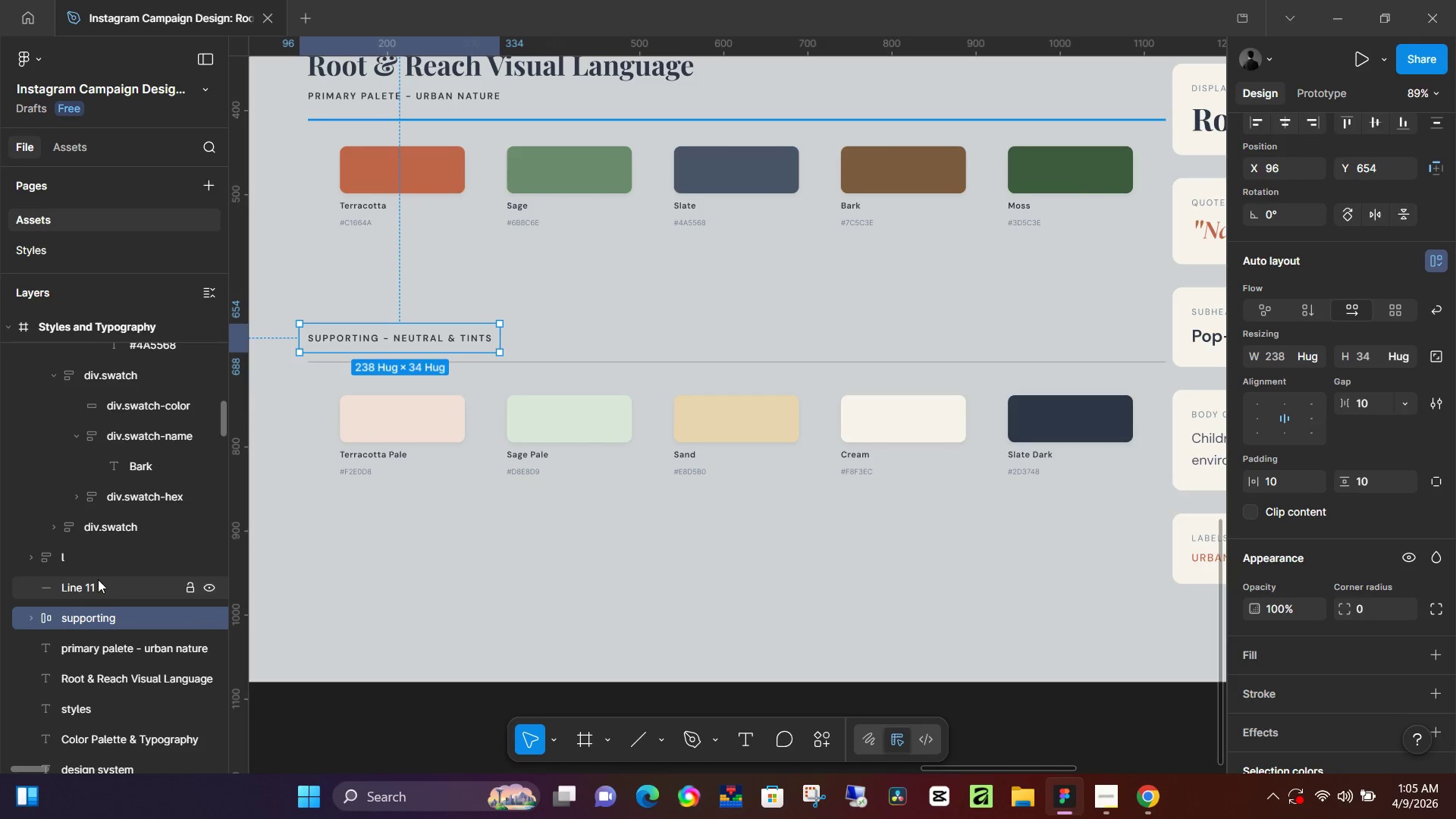 
left_click([98, 579])
 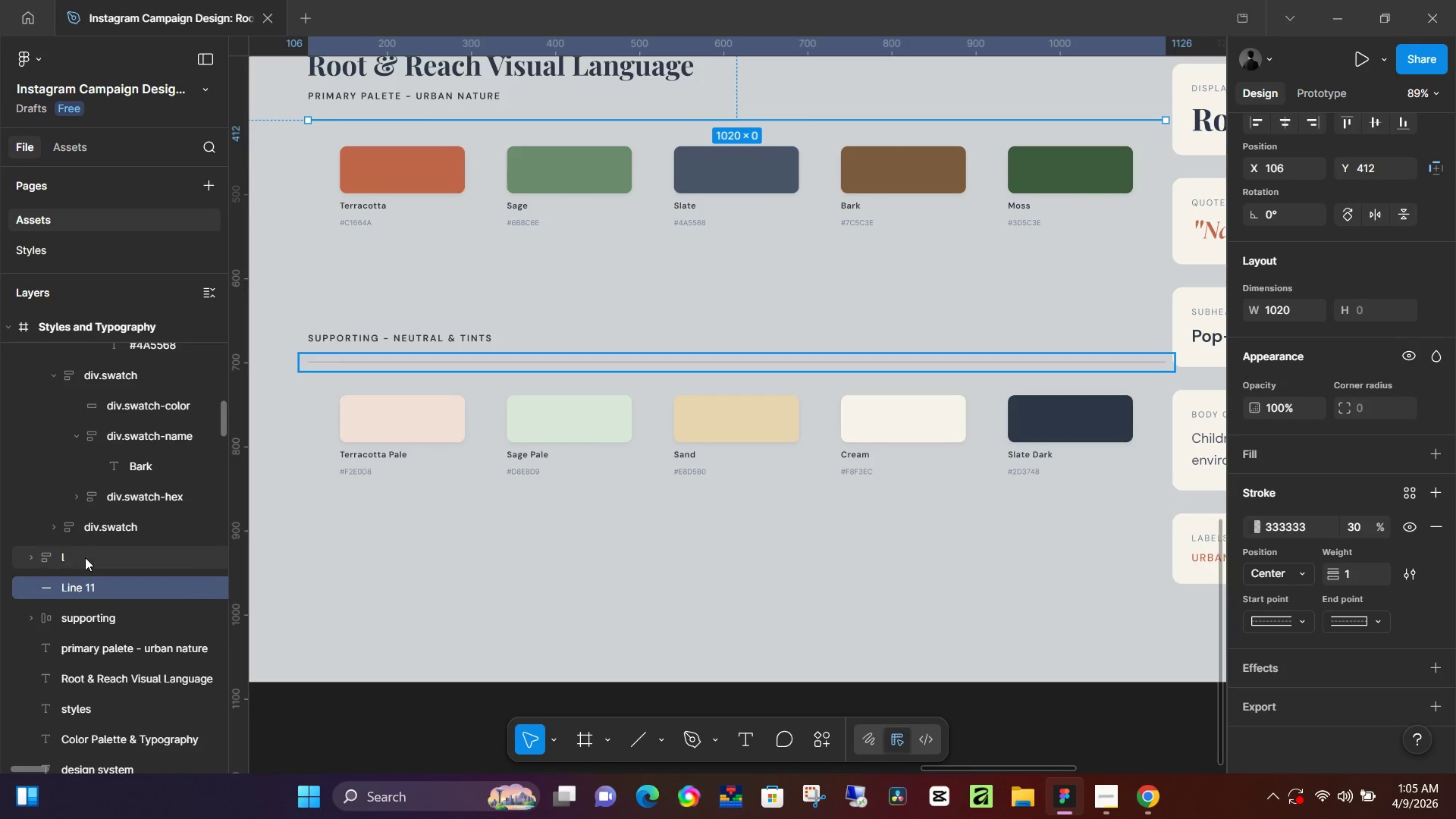 
left_click([85, 557])
 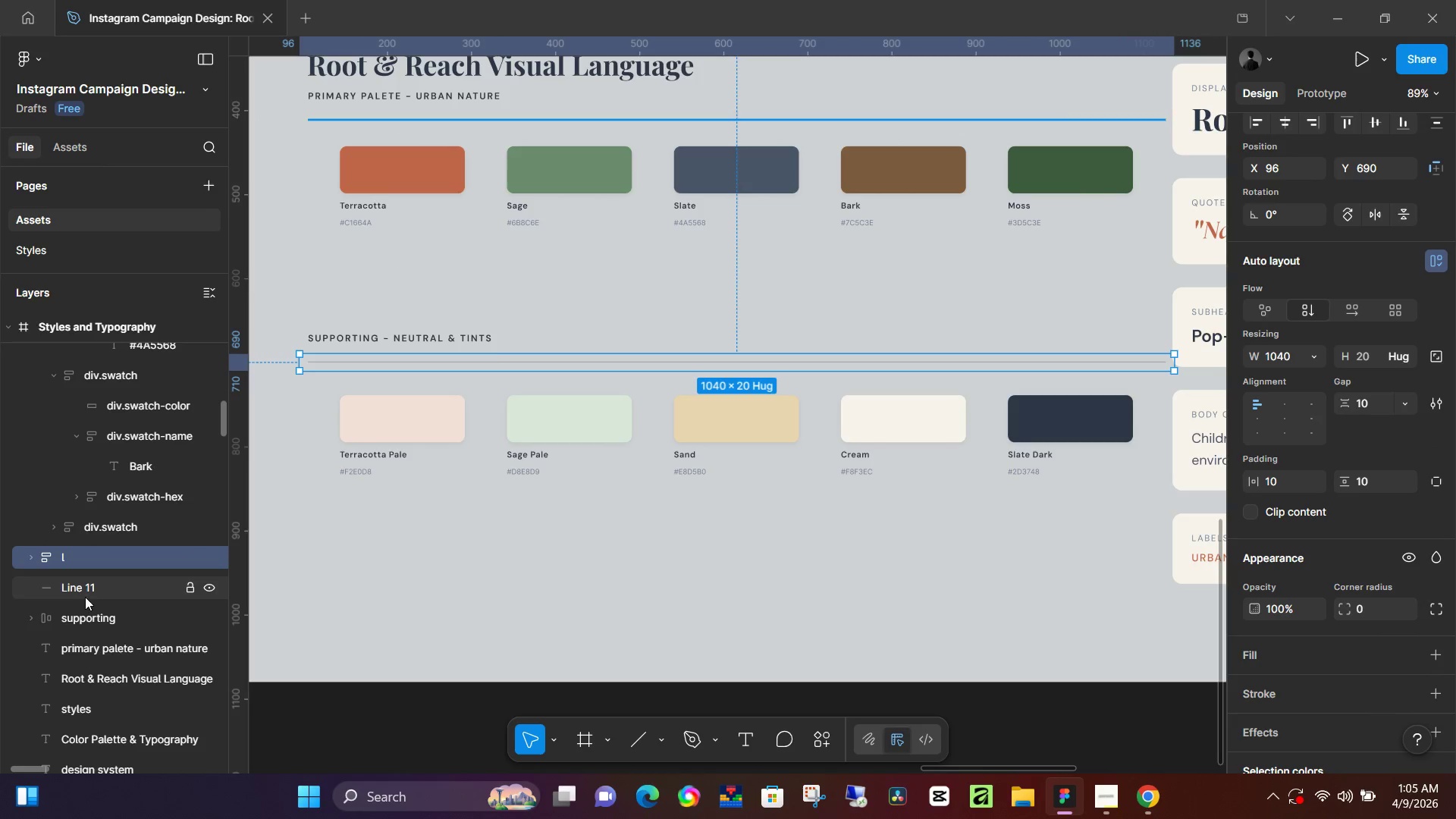 
hold_key(key=ControlLeft, duration=0.58)
left_click([85, 615])
 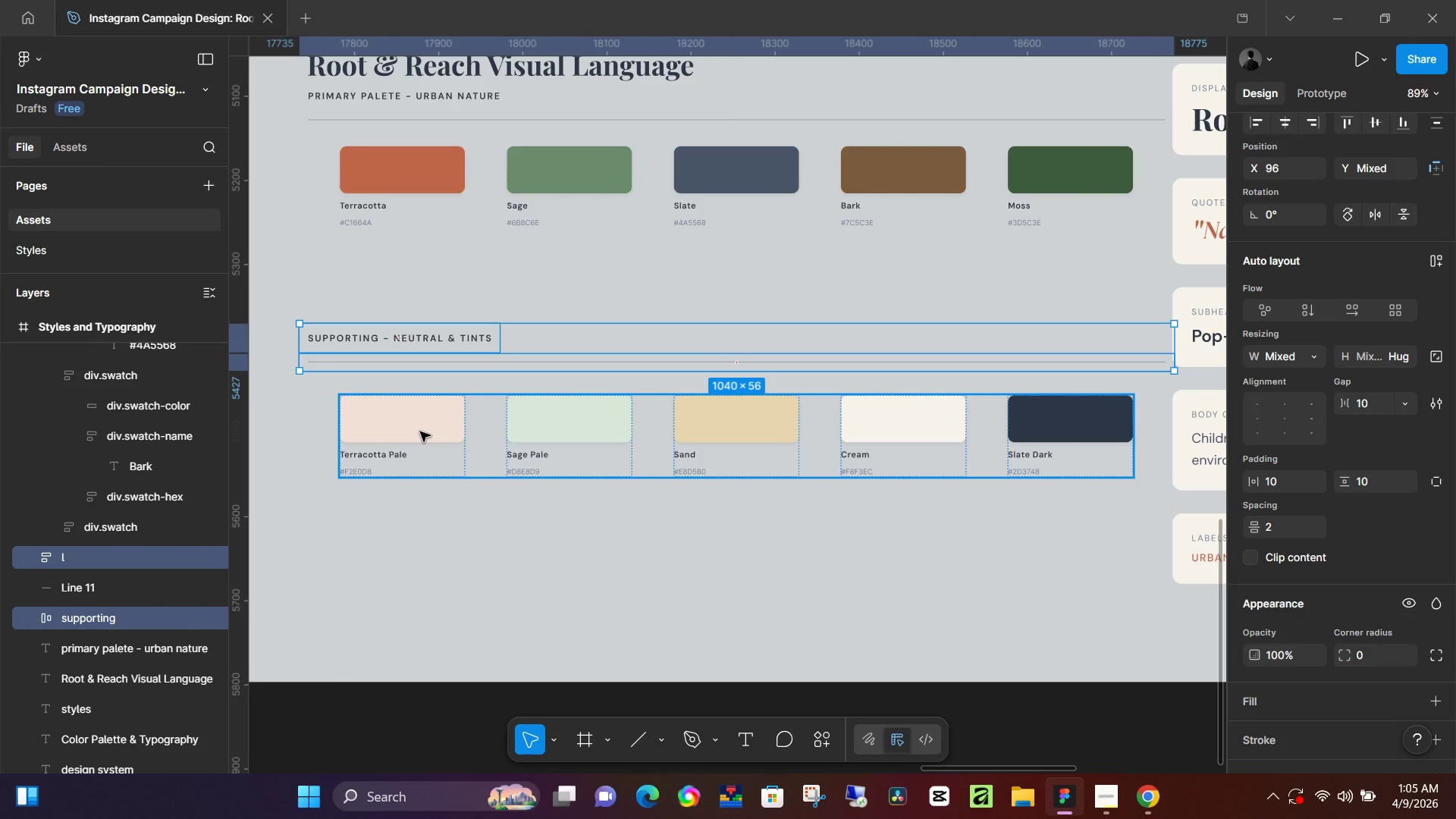 
hold_key(key=ControlLeft, duration=0.94)
 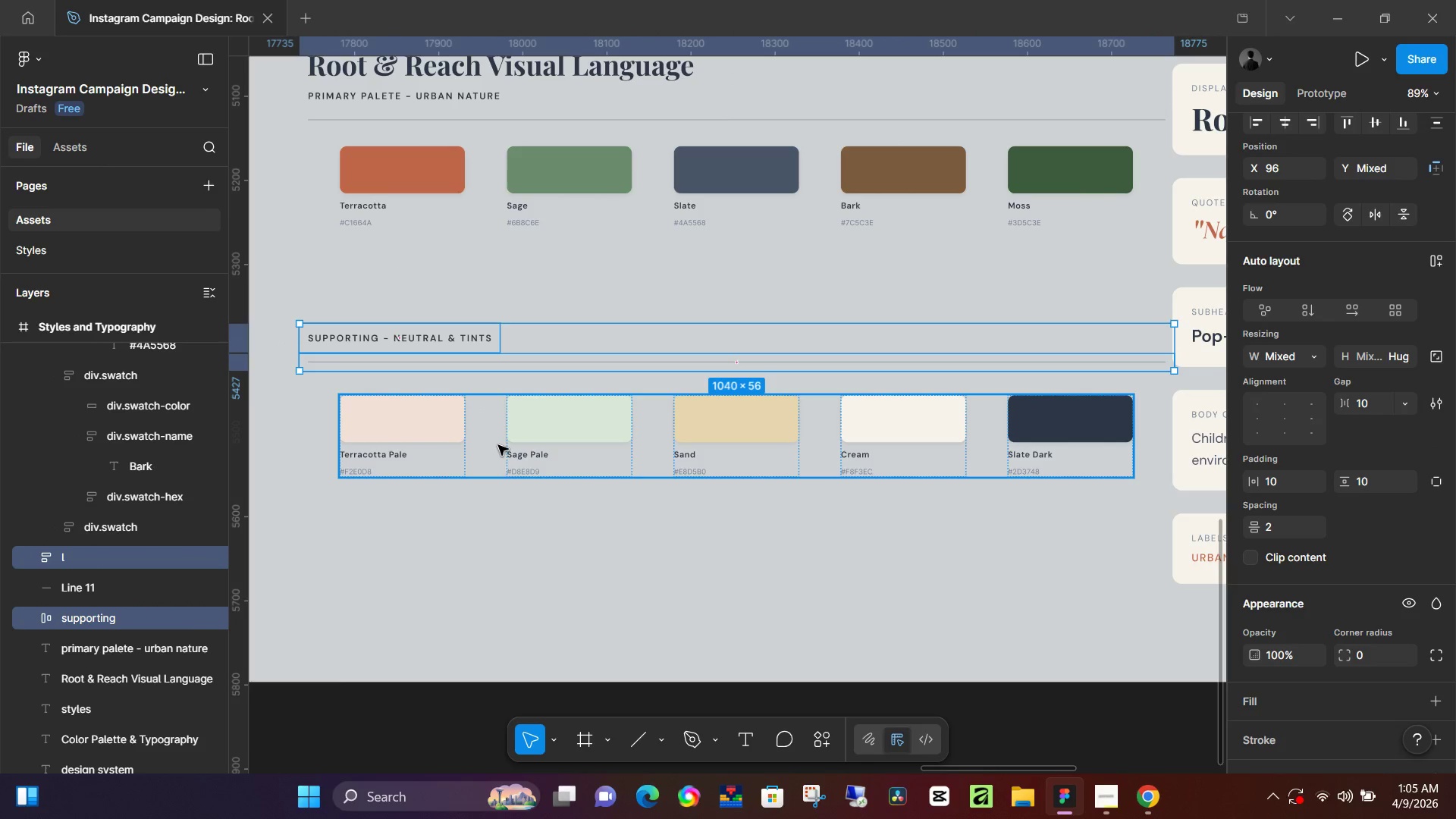 
hold_key(key=ShiftLeft, duration=1.48)
left_click([492, 444])
 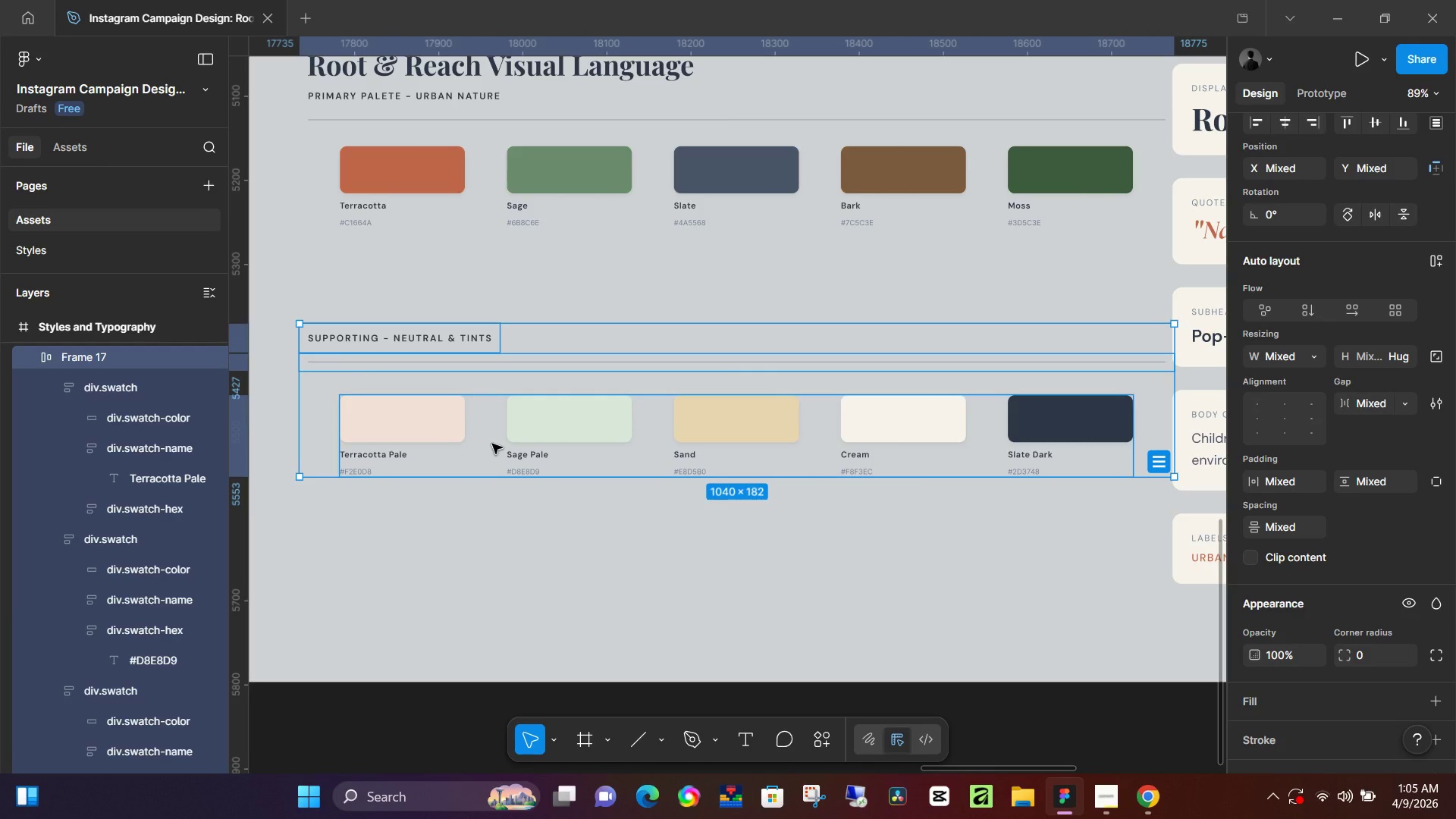 
key(Shift+A)
 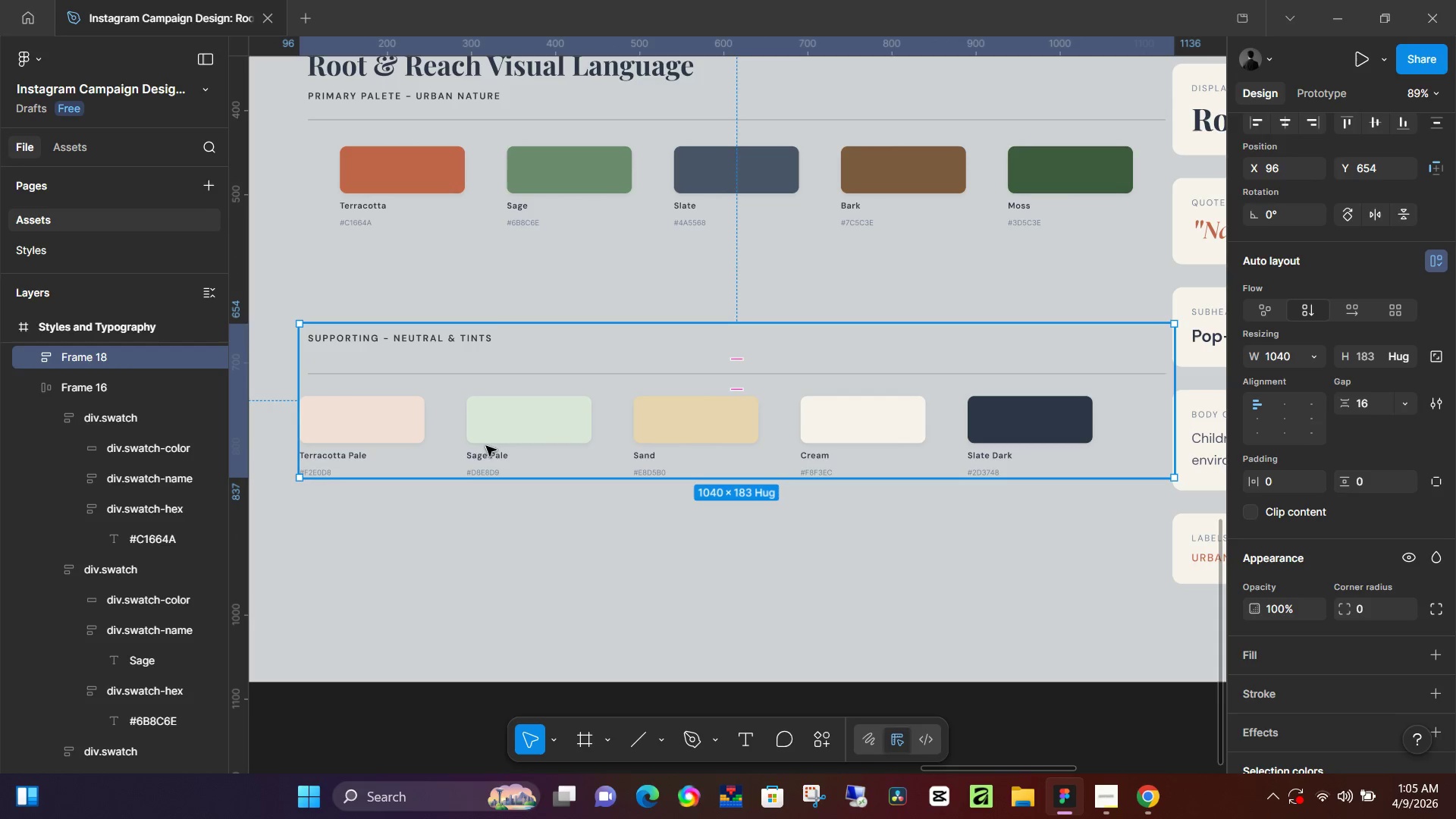 
hold_key(key=ControlLeft, duration=1.51)
scroll: coordinate [477, 444], scroll_direction: down, amount: 5.0
 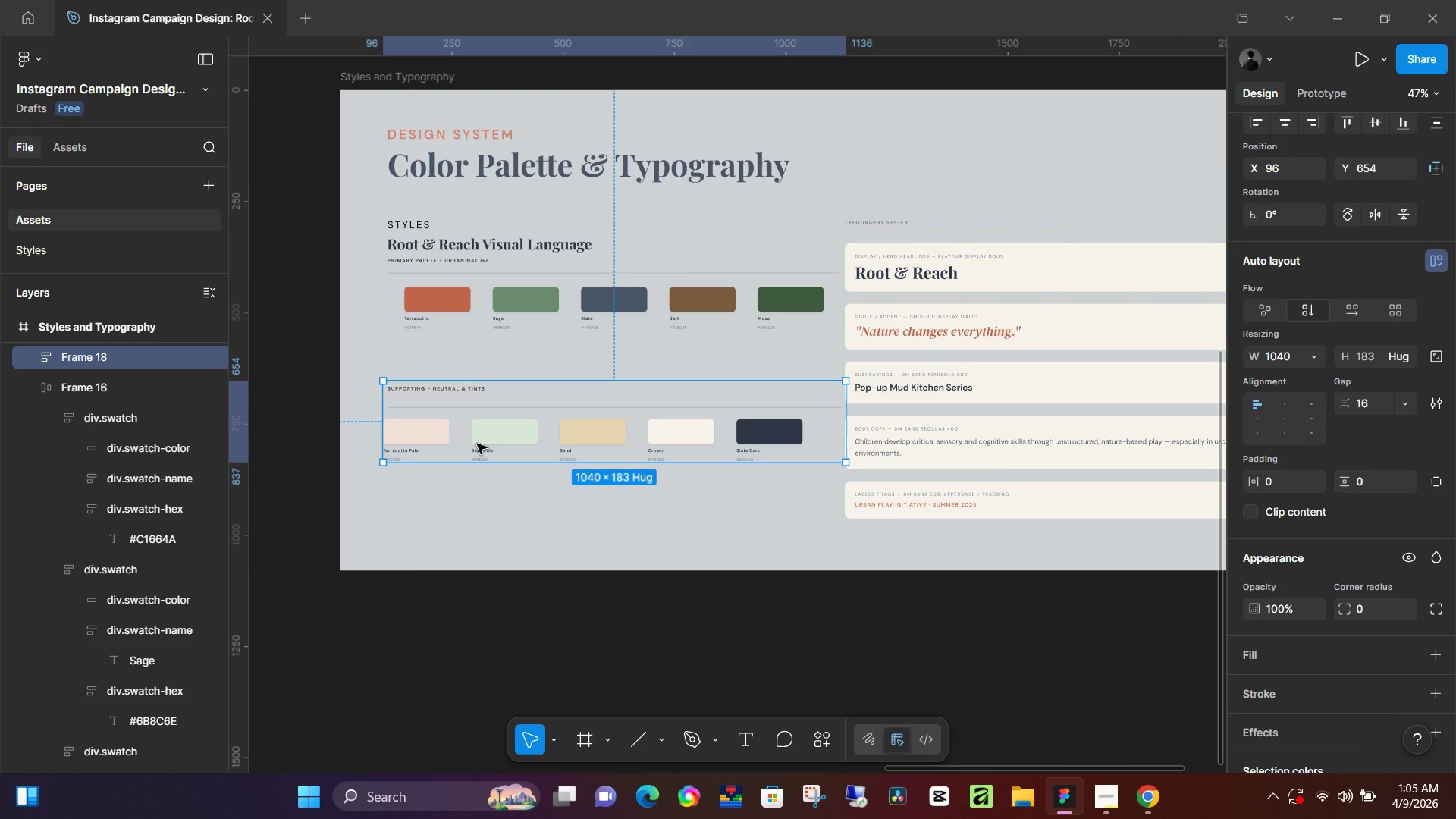 
hold_key(key=ControlLeft, duration=1.5)
 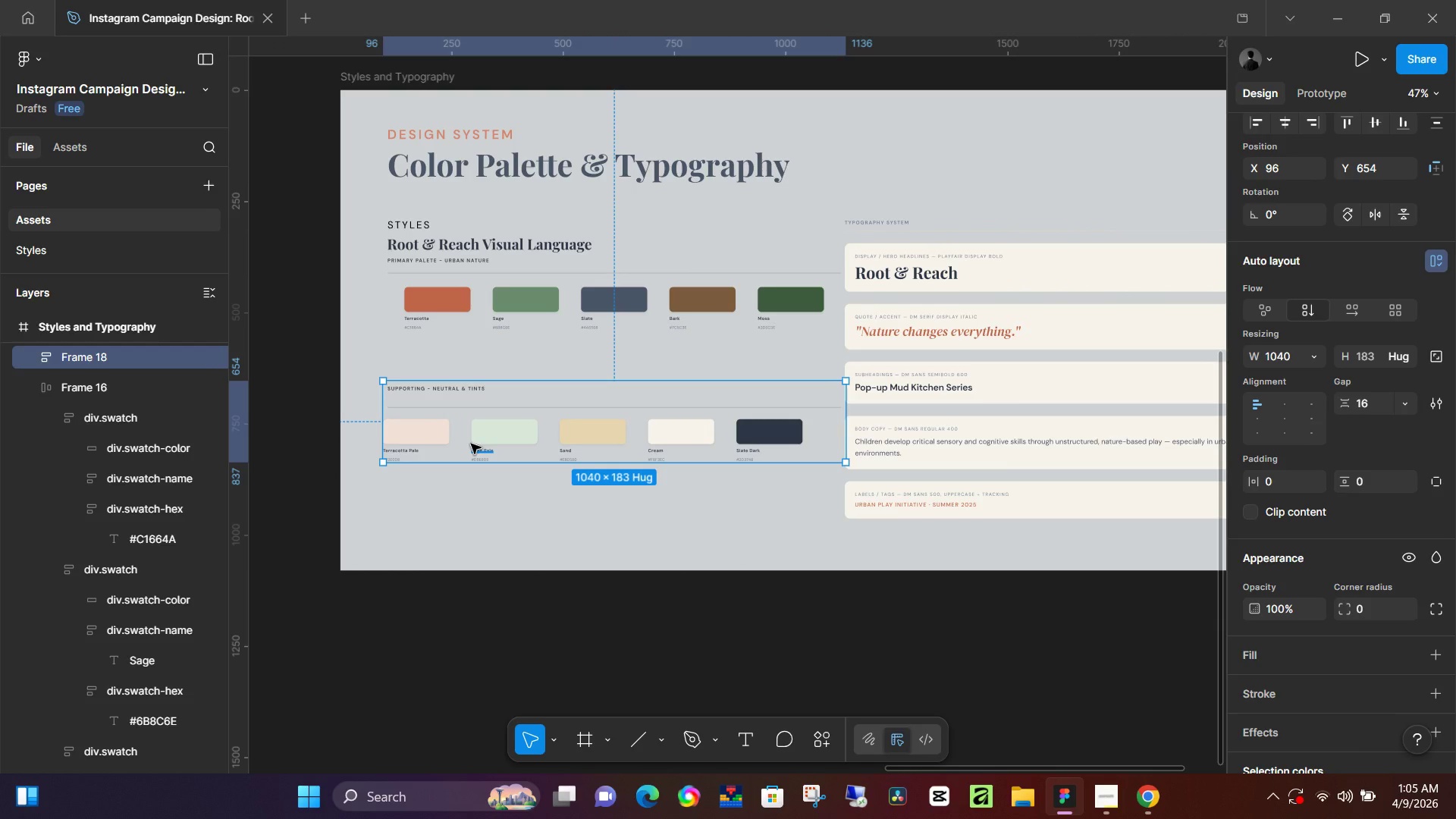 
hold_key(key=ControlLeft, duration=1.36)
 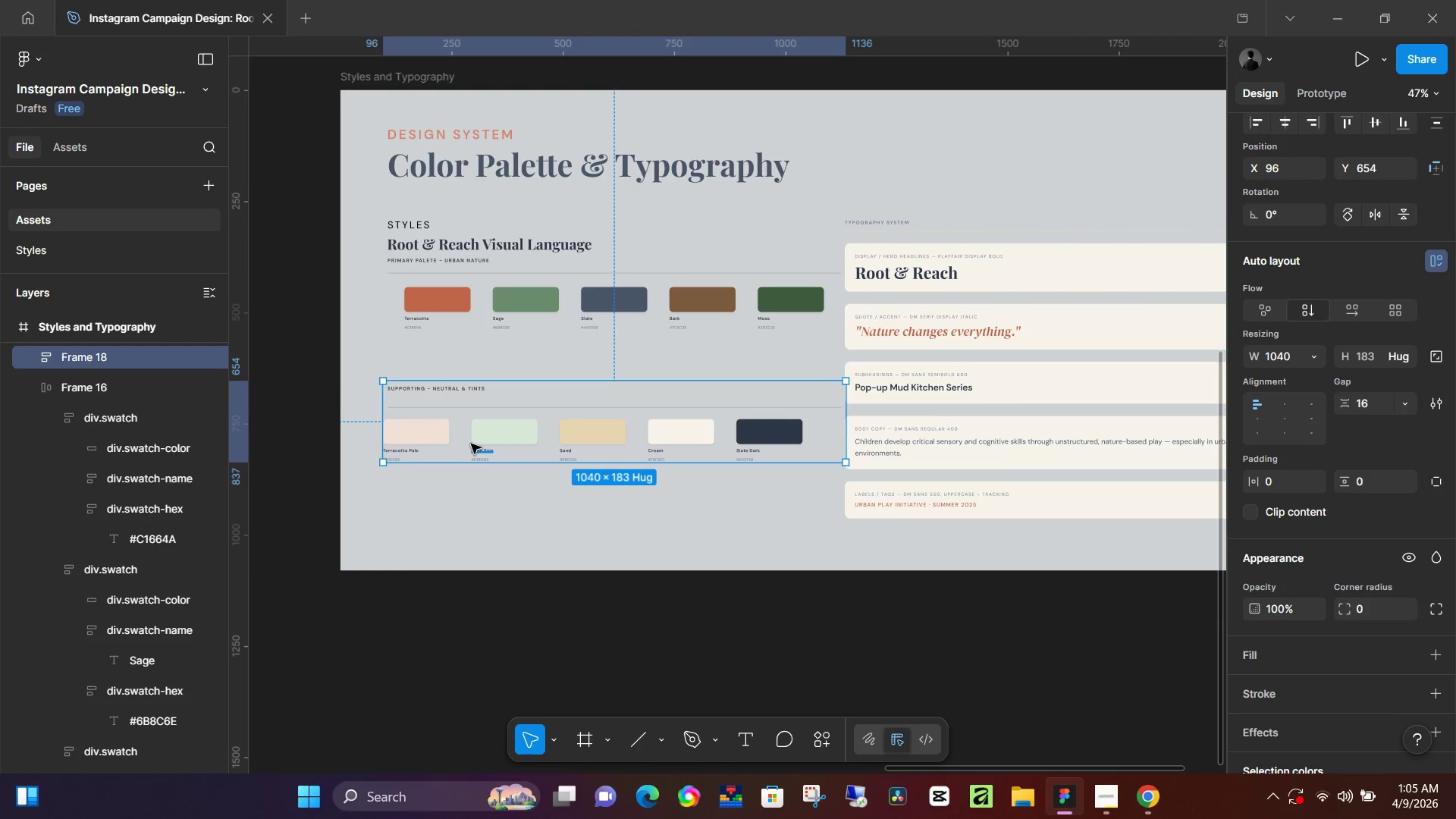 
hold_key(key=ControlLeft, duration=0.75)
 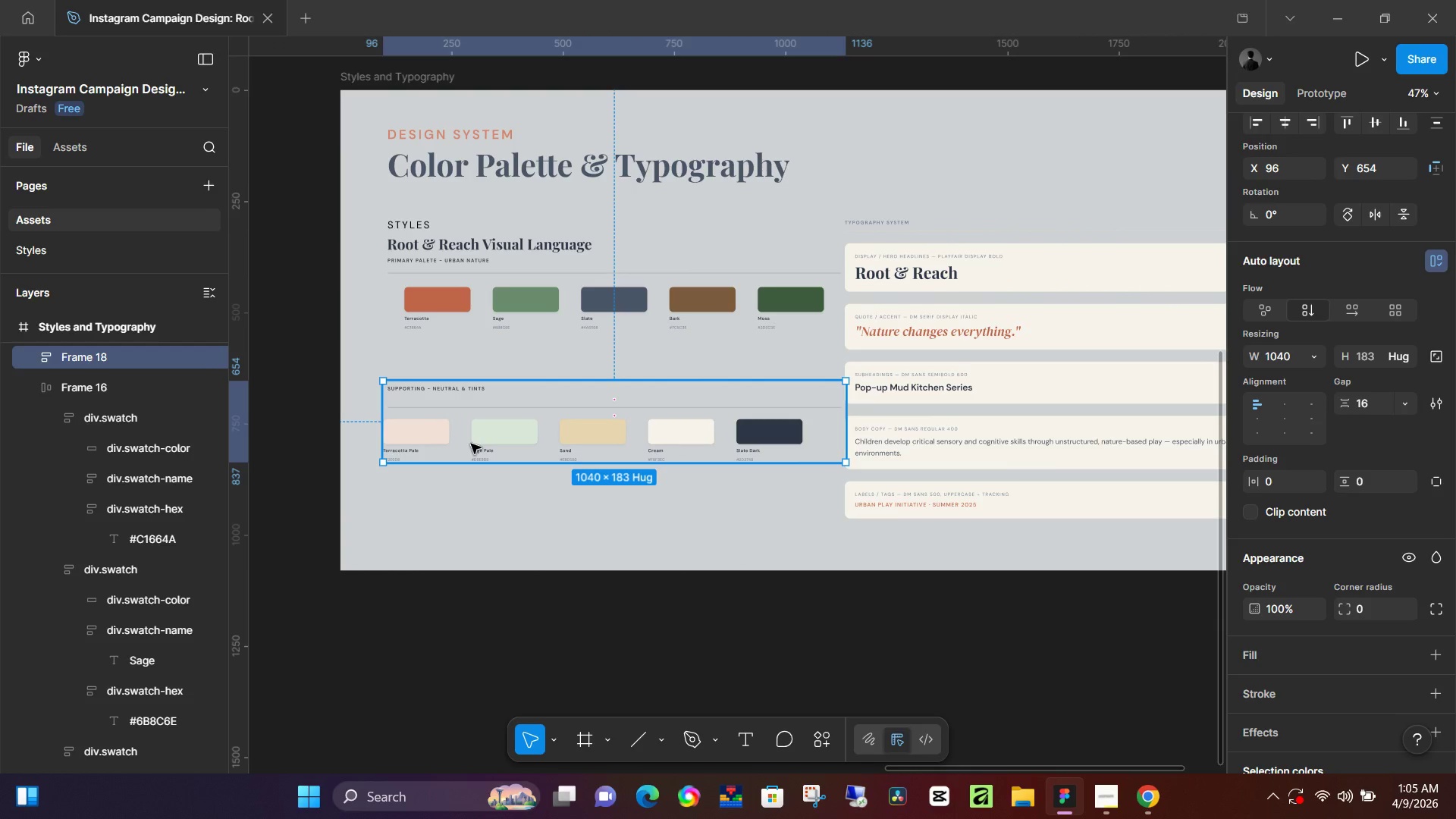 
double_click([120, 359])
 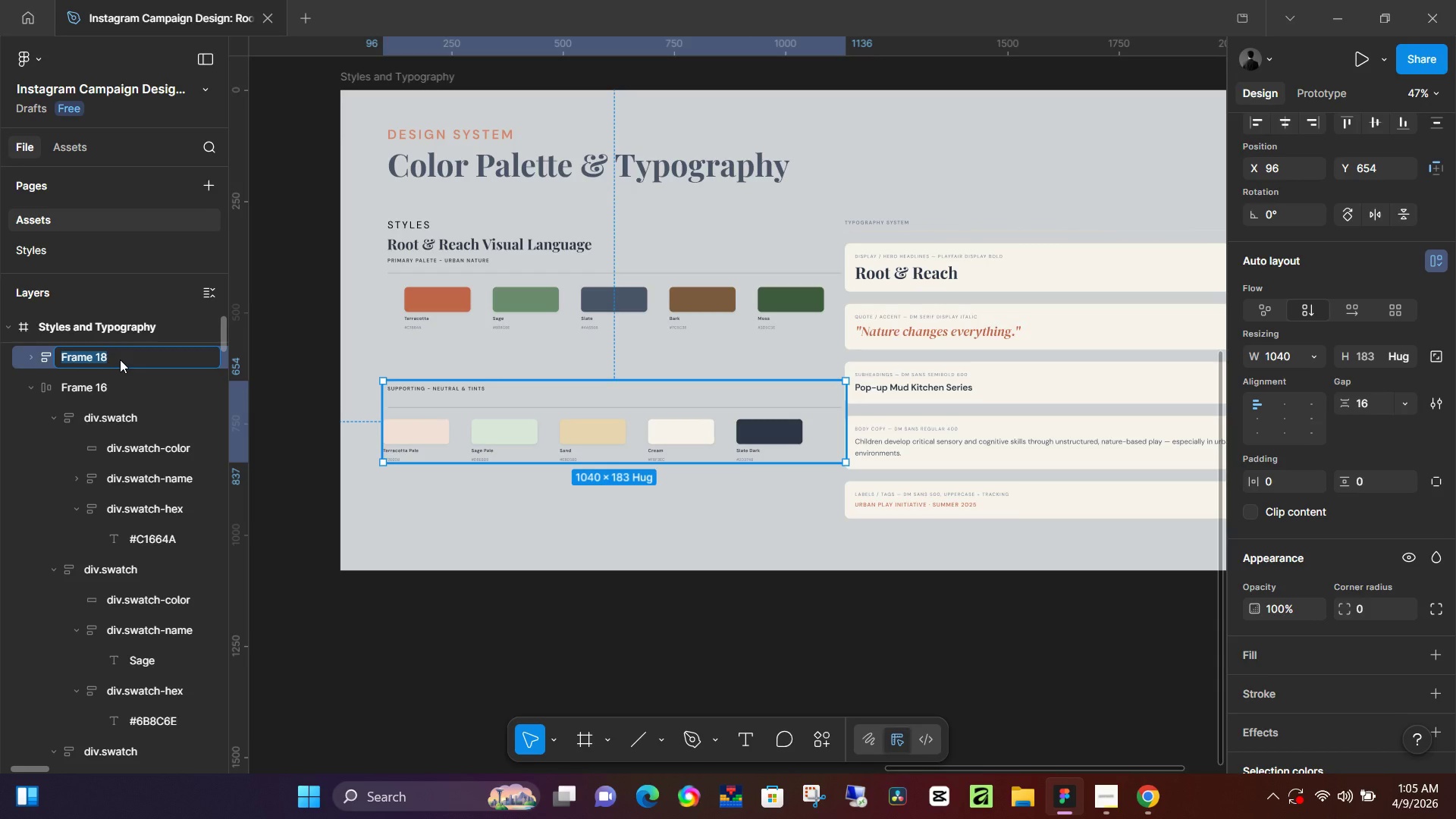 
type(supporting)
 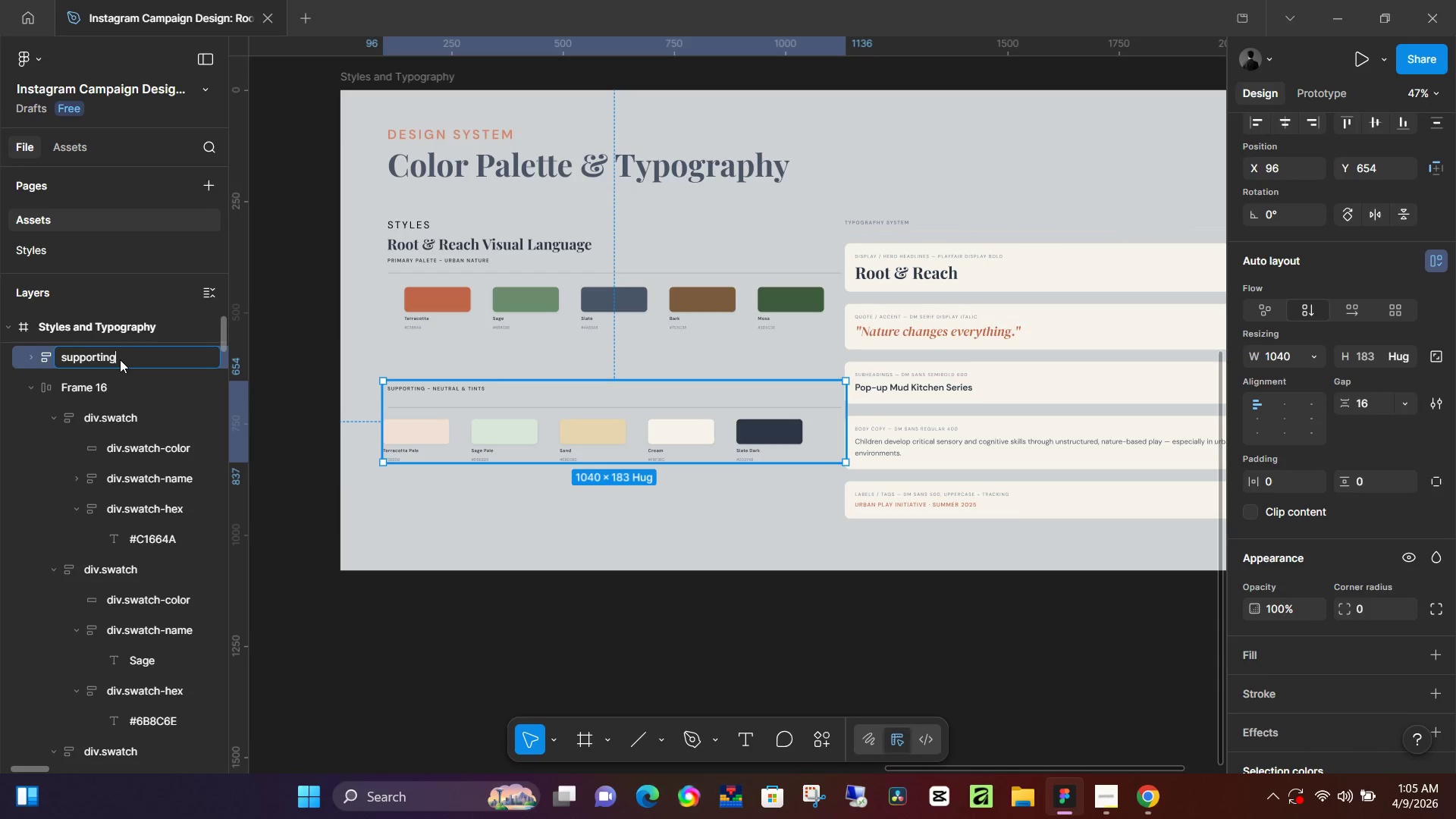 
key(Enter)
 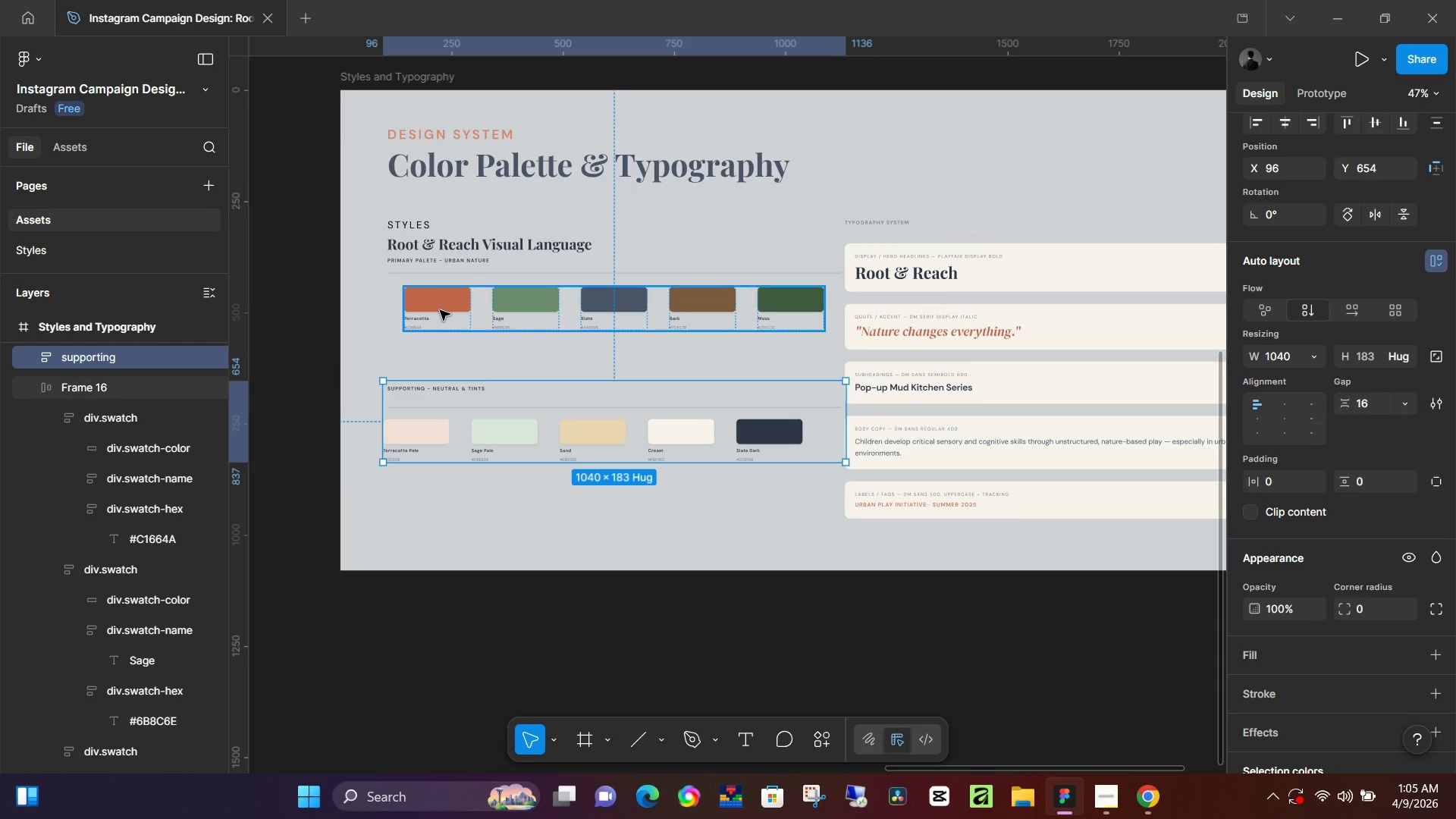 
left_click([440, 310])
 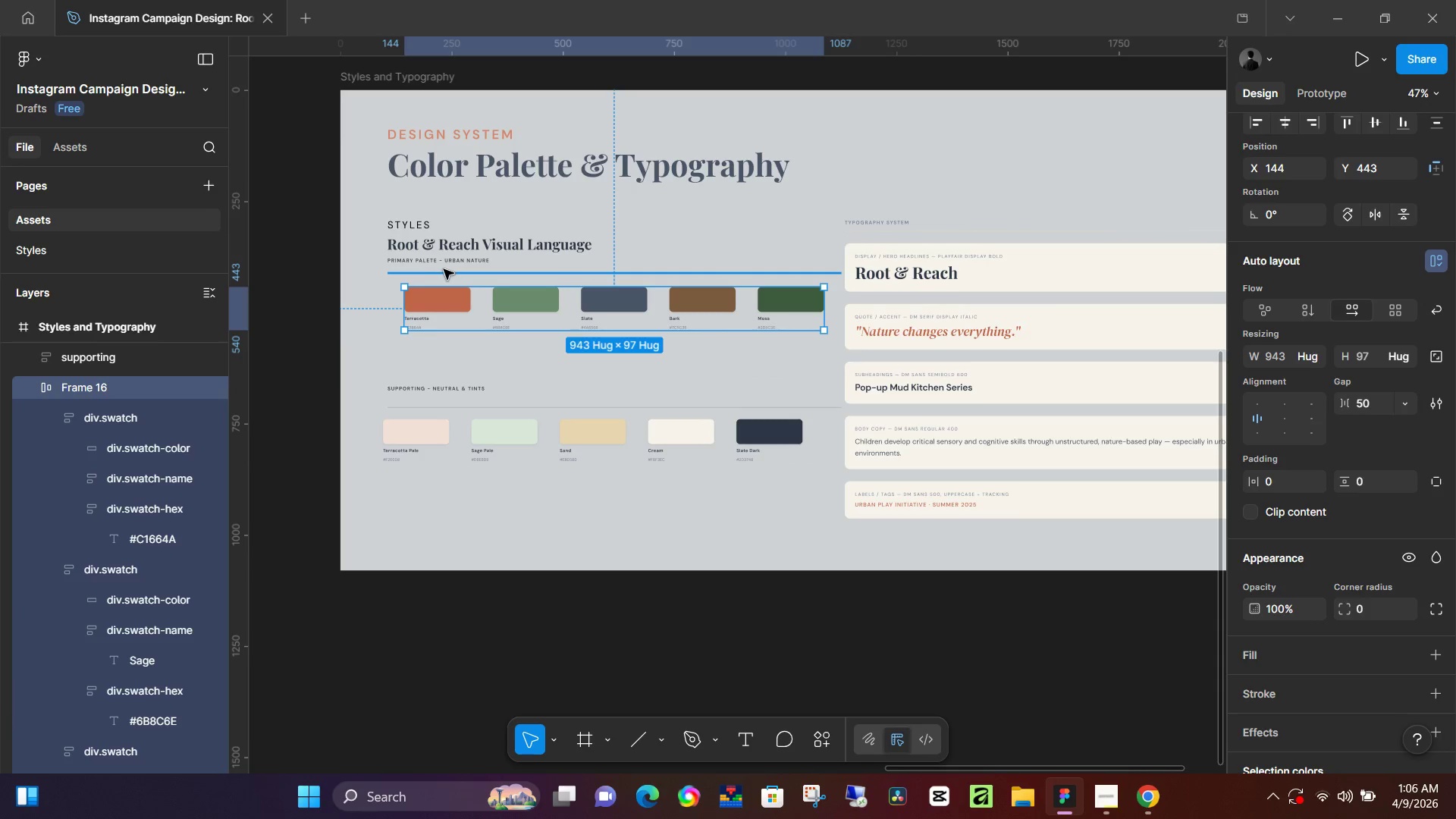 
left_click([444, 270])
 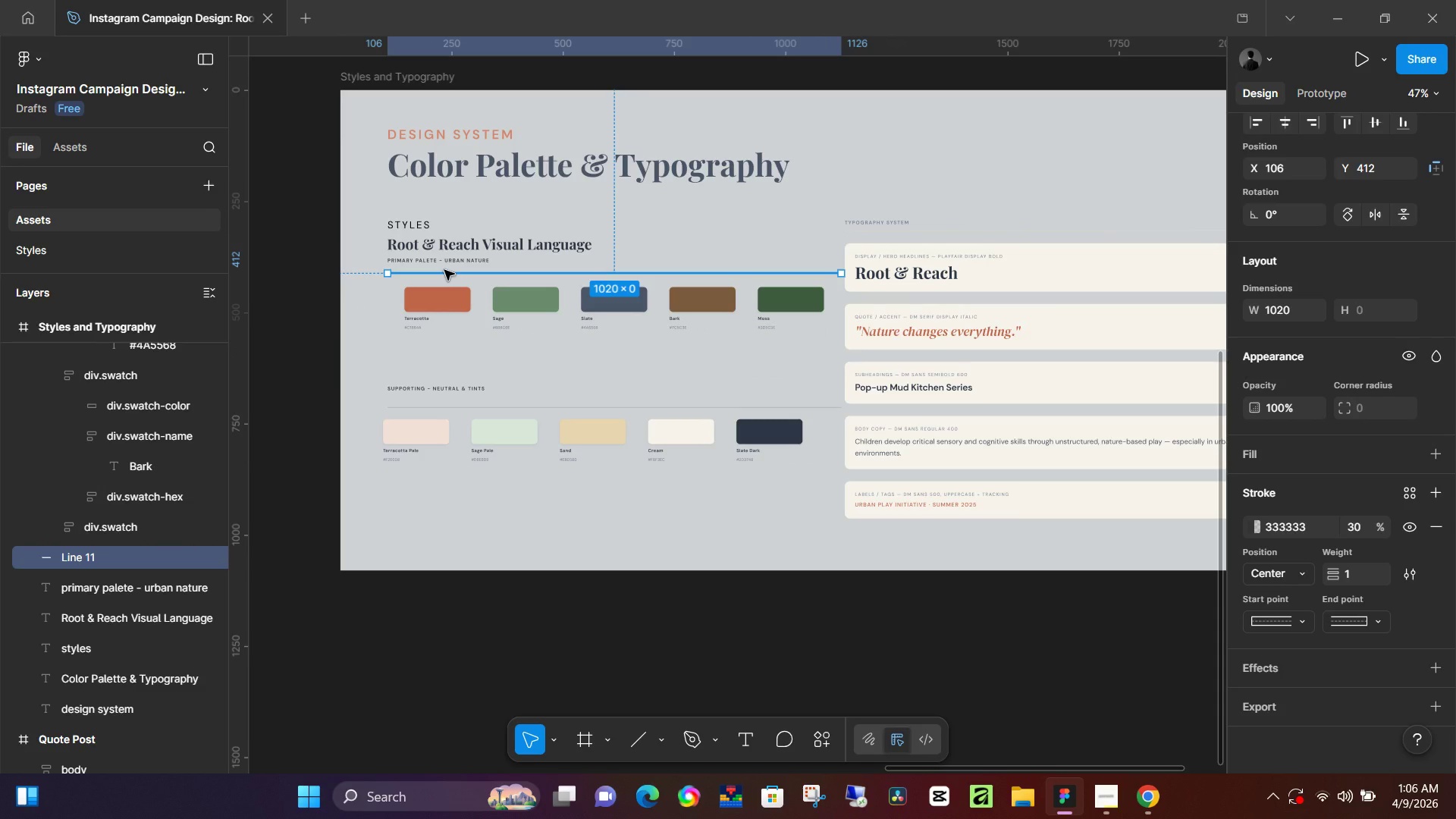 
key(Shift+ShiftLeft)
 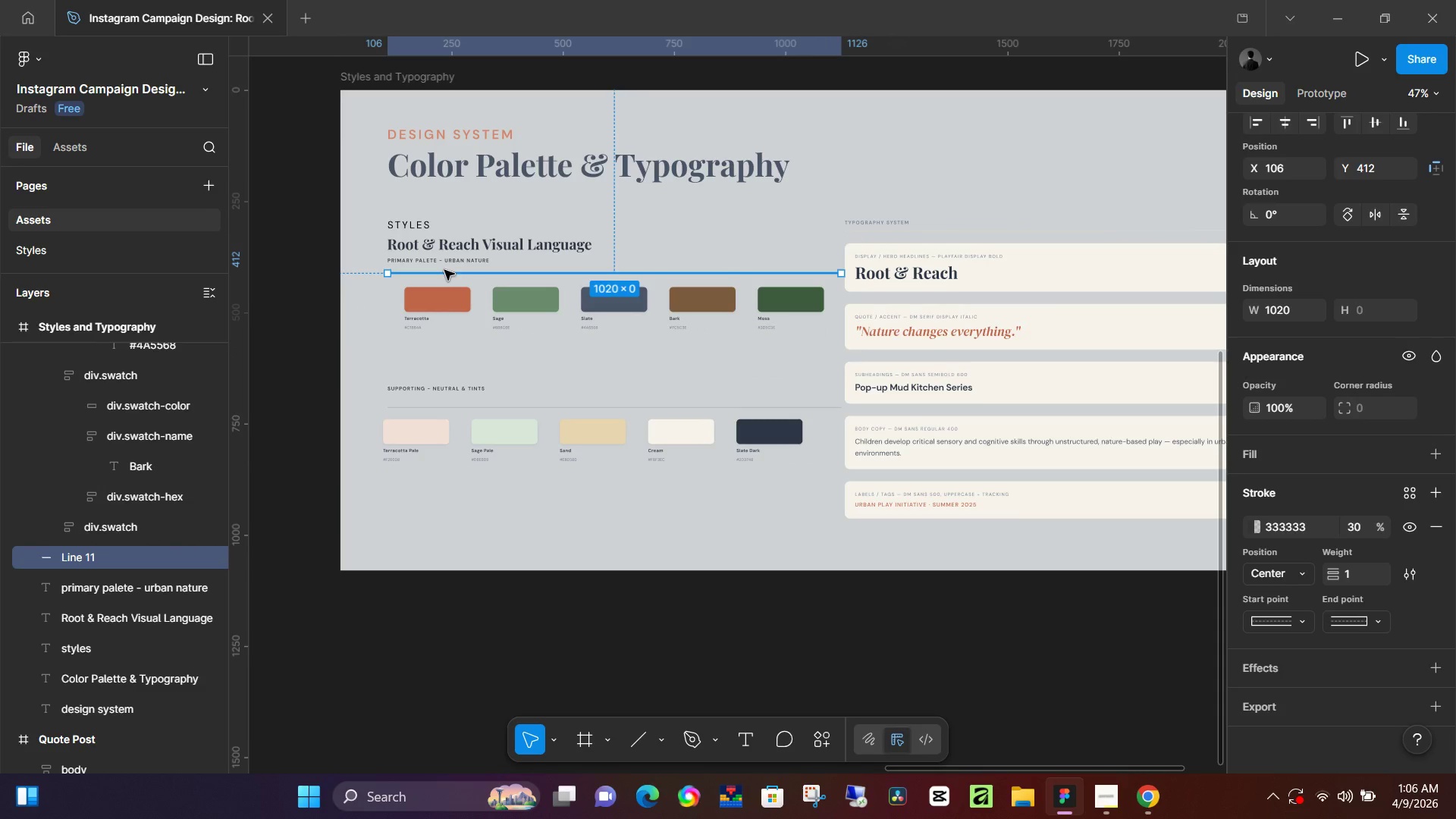 
key(Shift+A)
 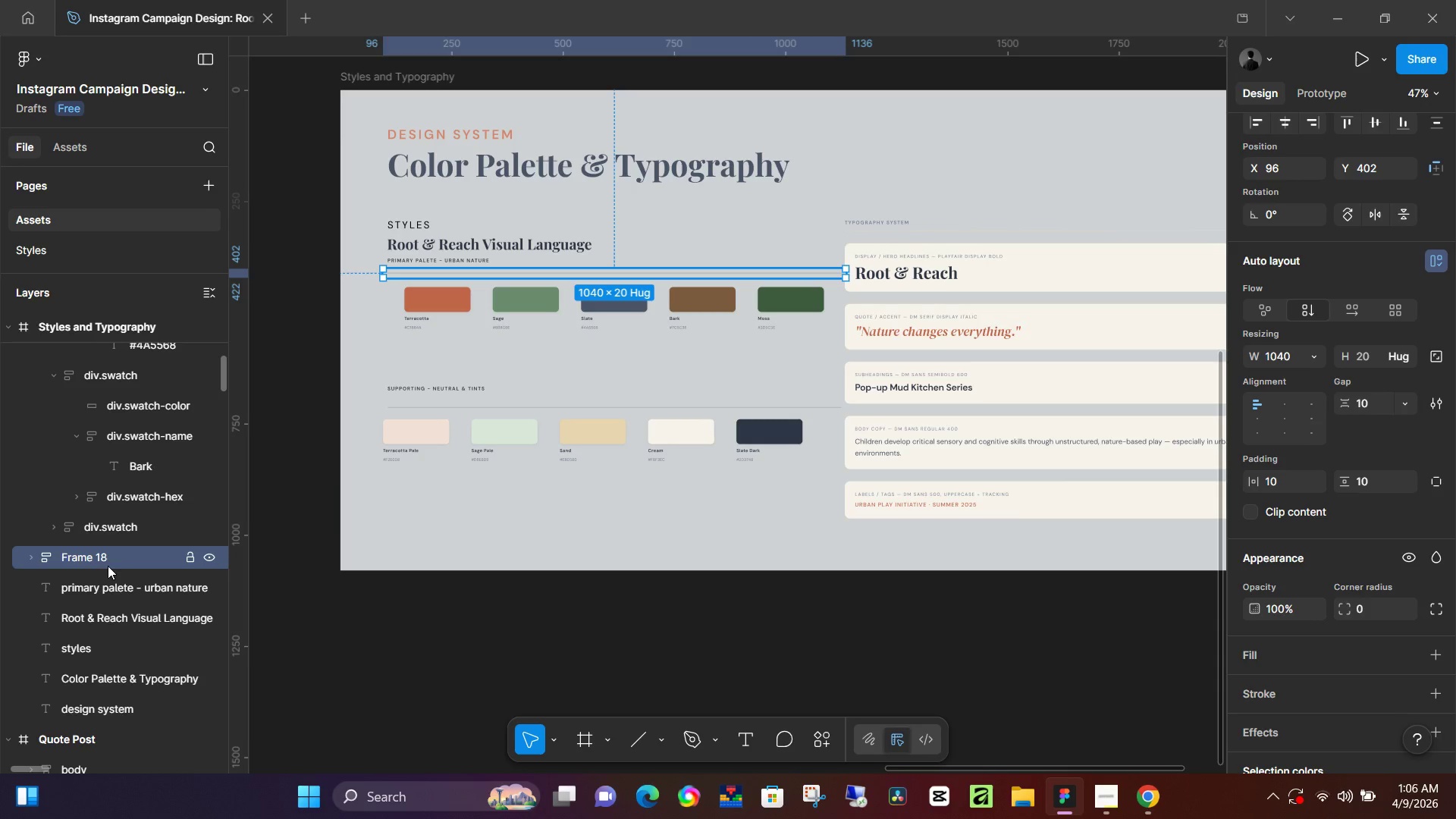 
double_click([106, 557])
 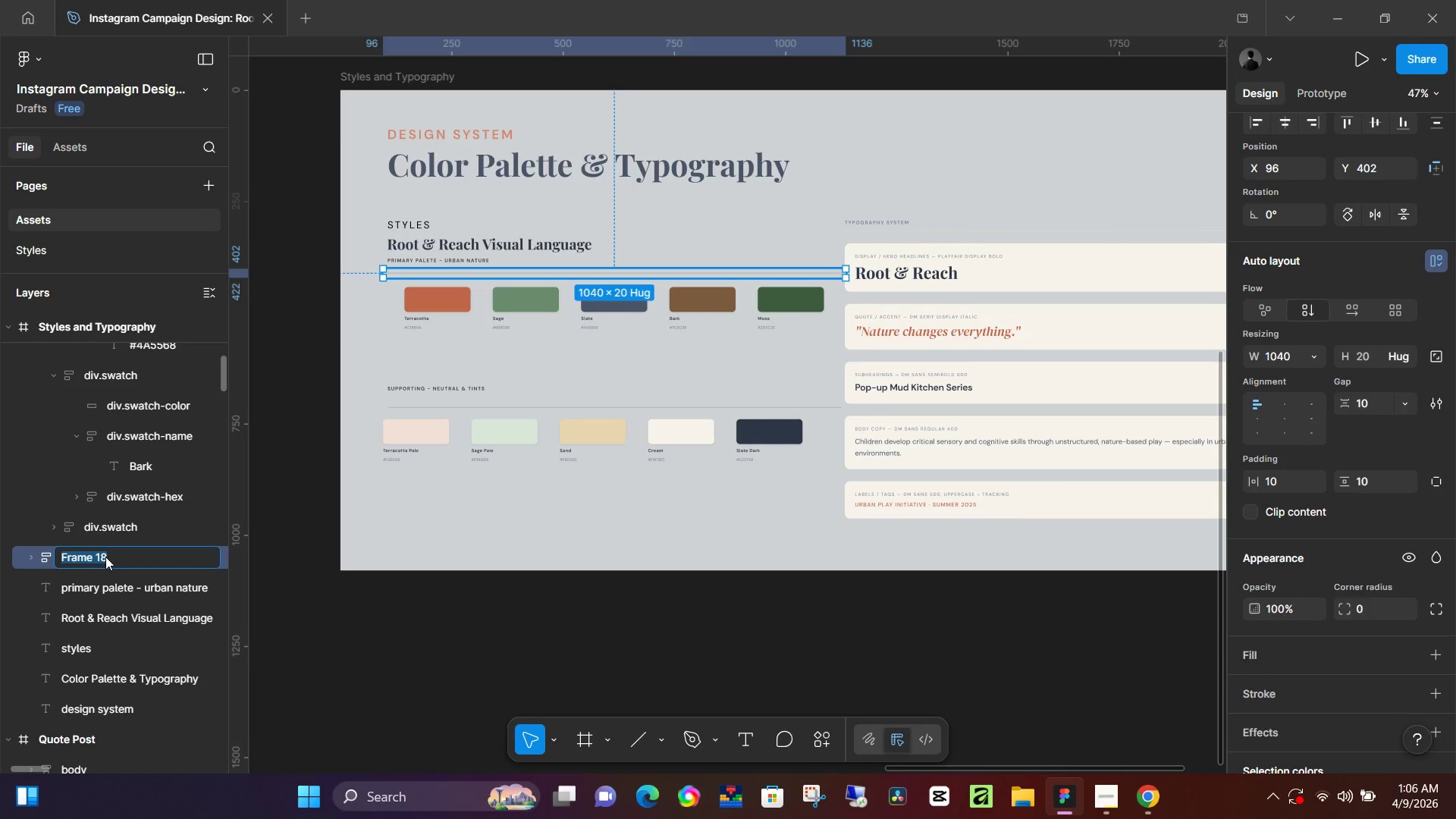 
key(L)
 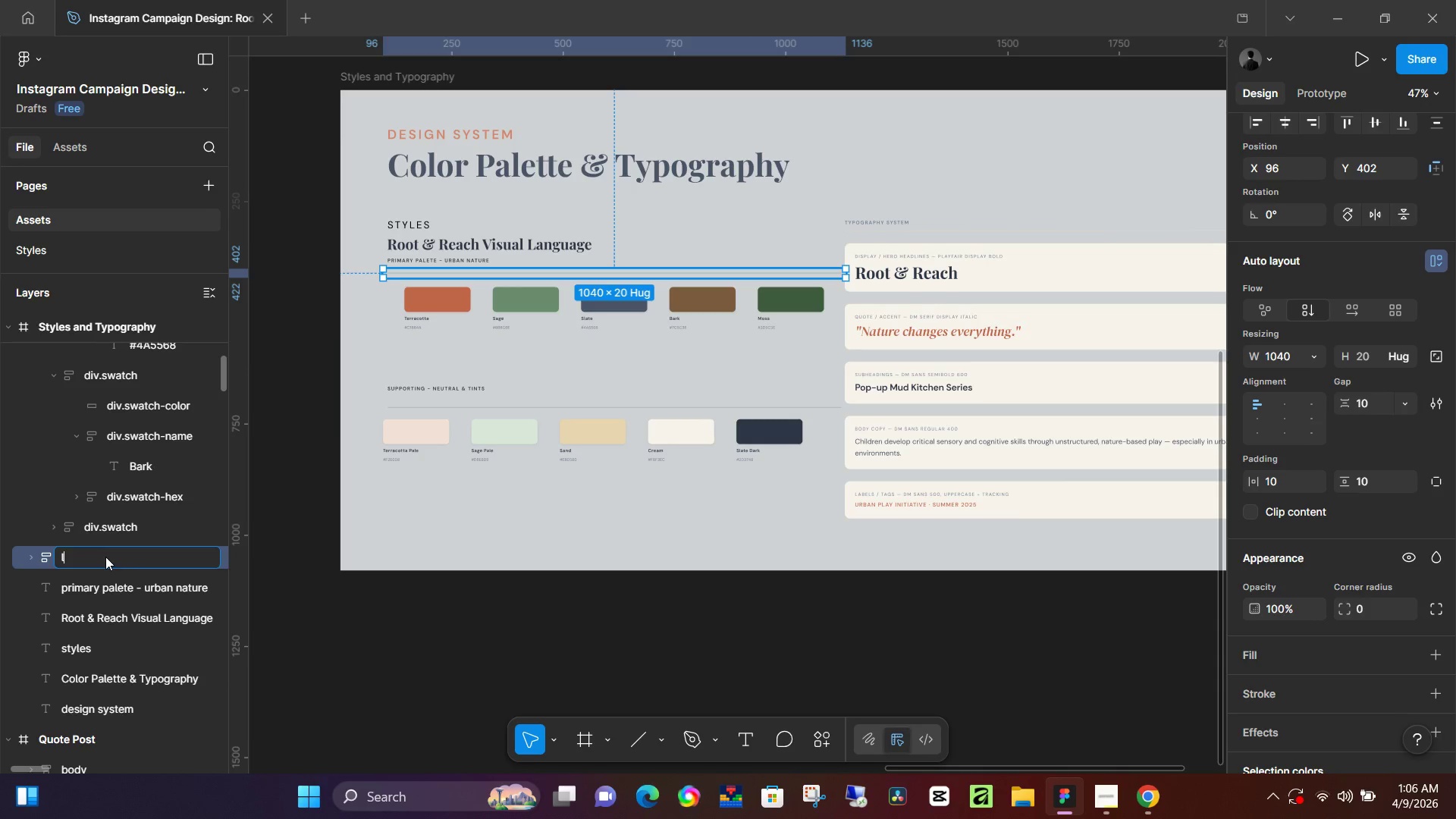 
key(Enter)
 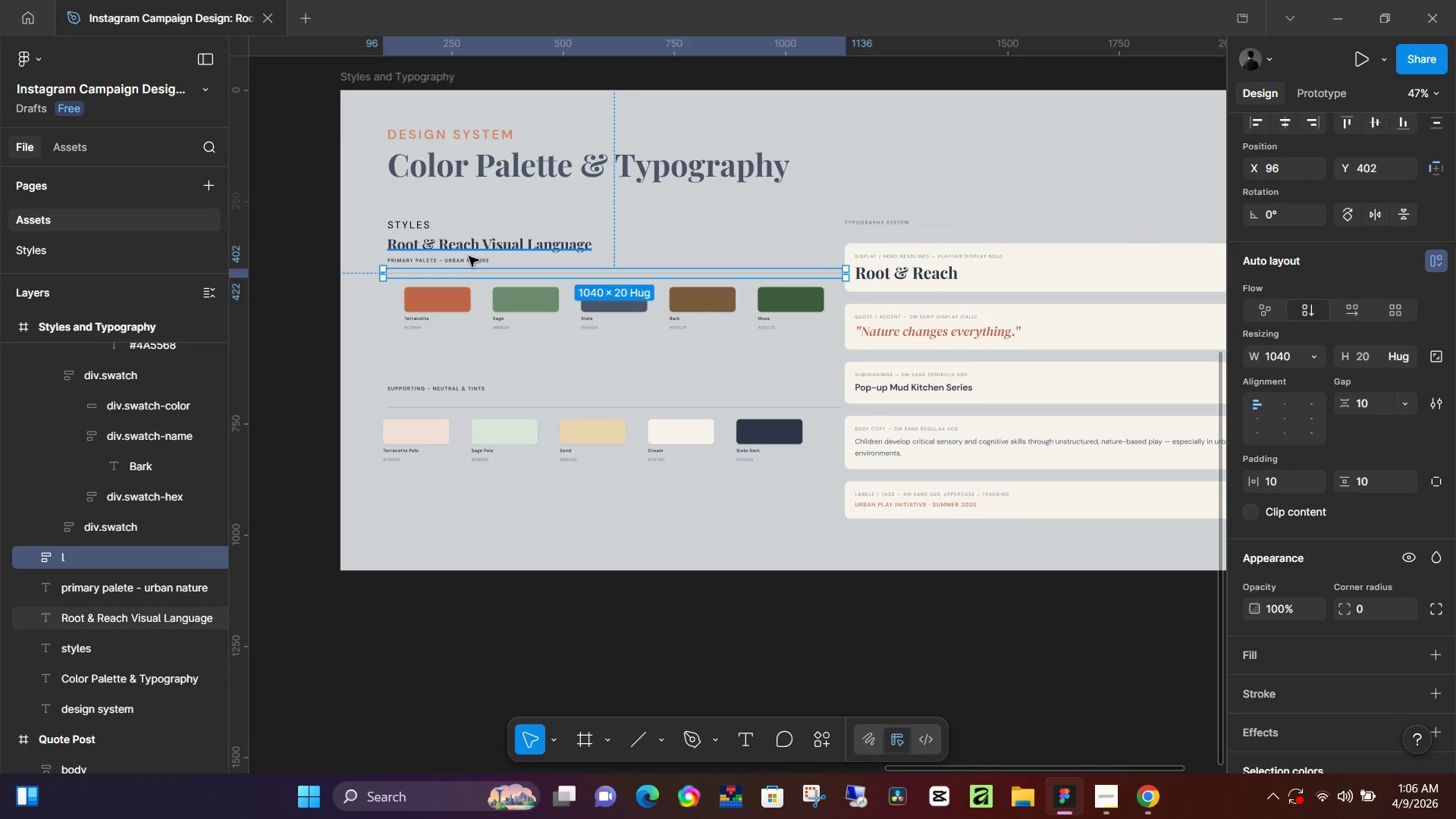 
left_click([467, 260])
 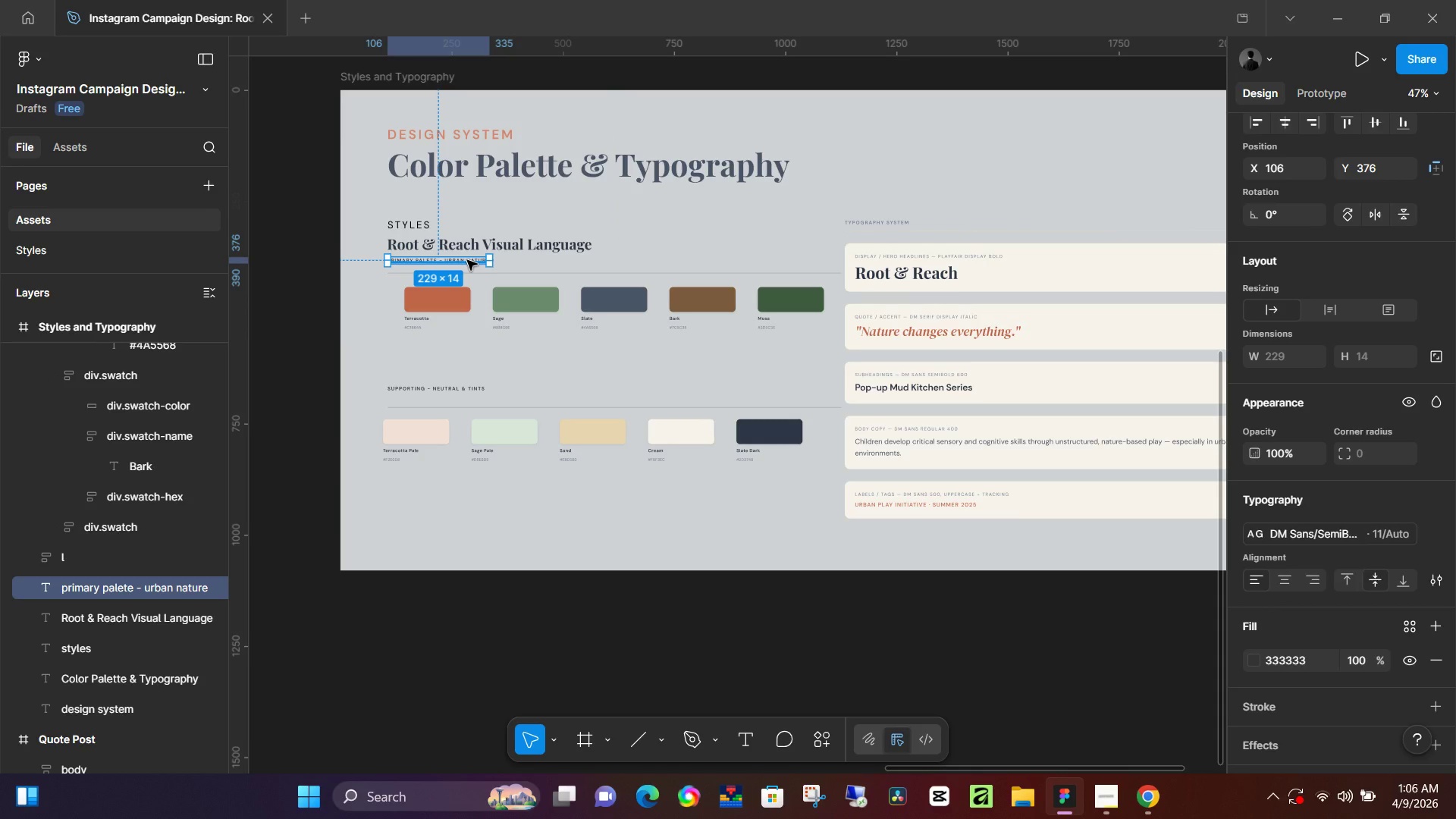 
key(Shift+A)
 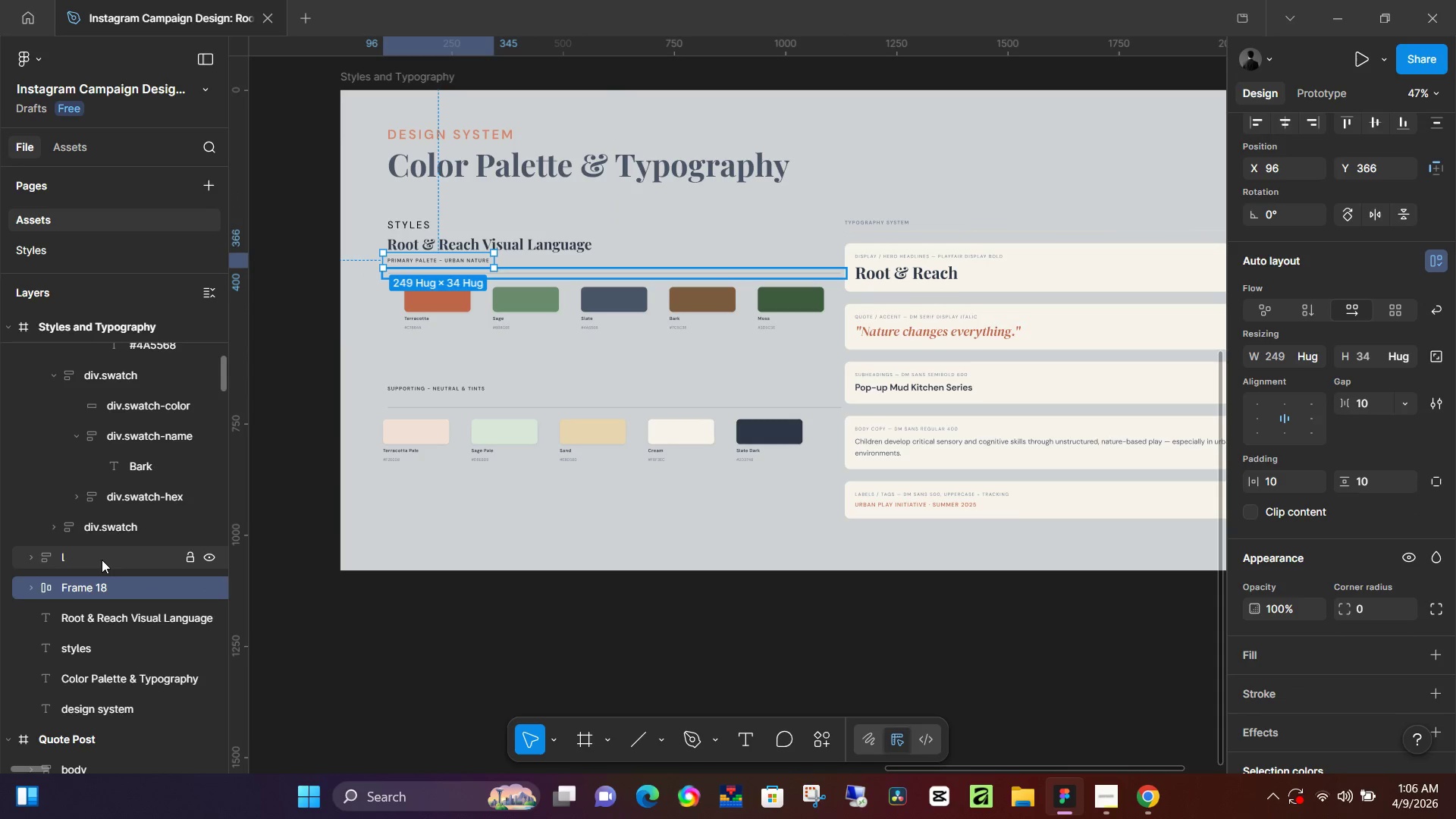 
left_click([96, 581])
 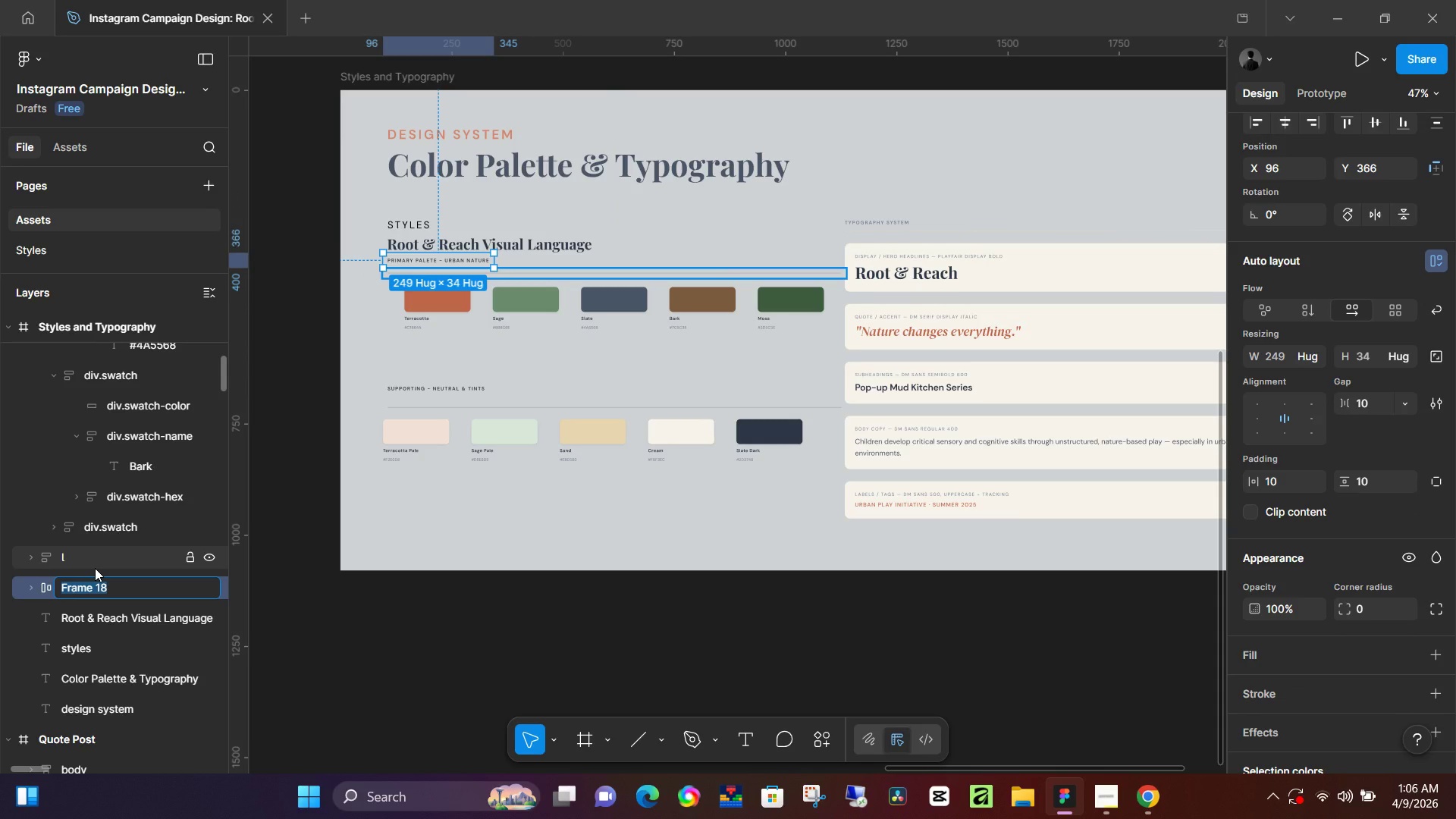 
type(primary palette)
 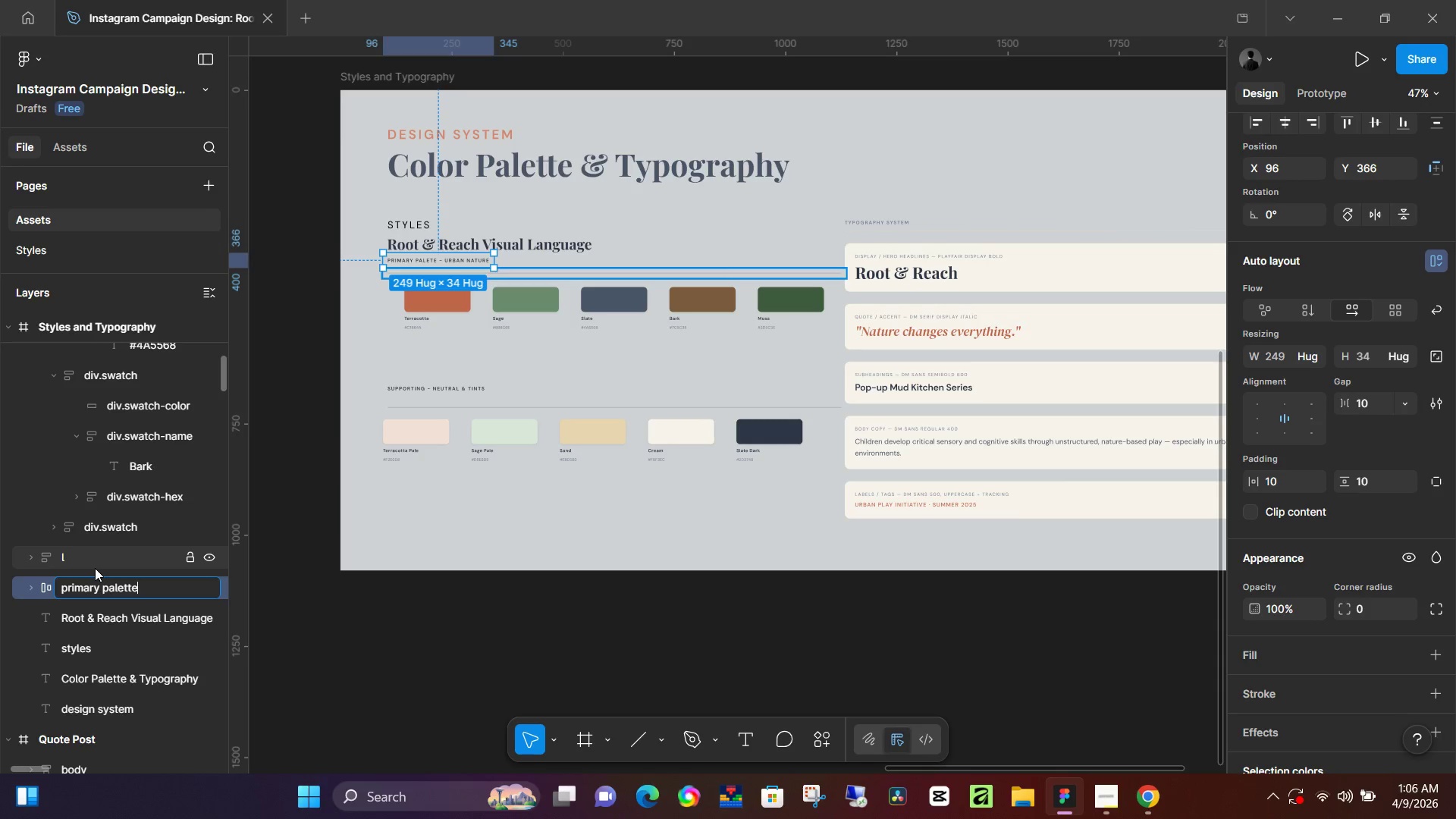 
key(Enter)
 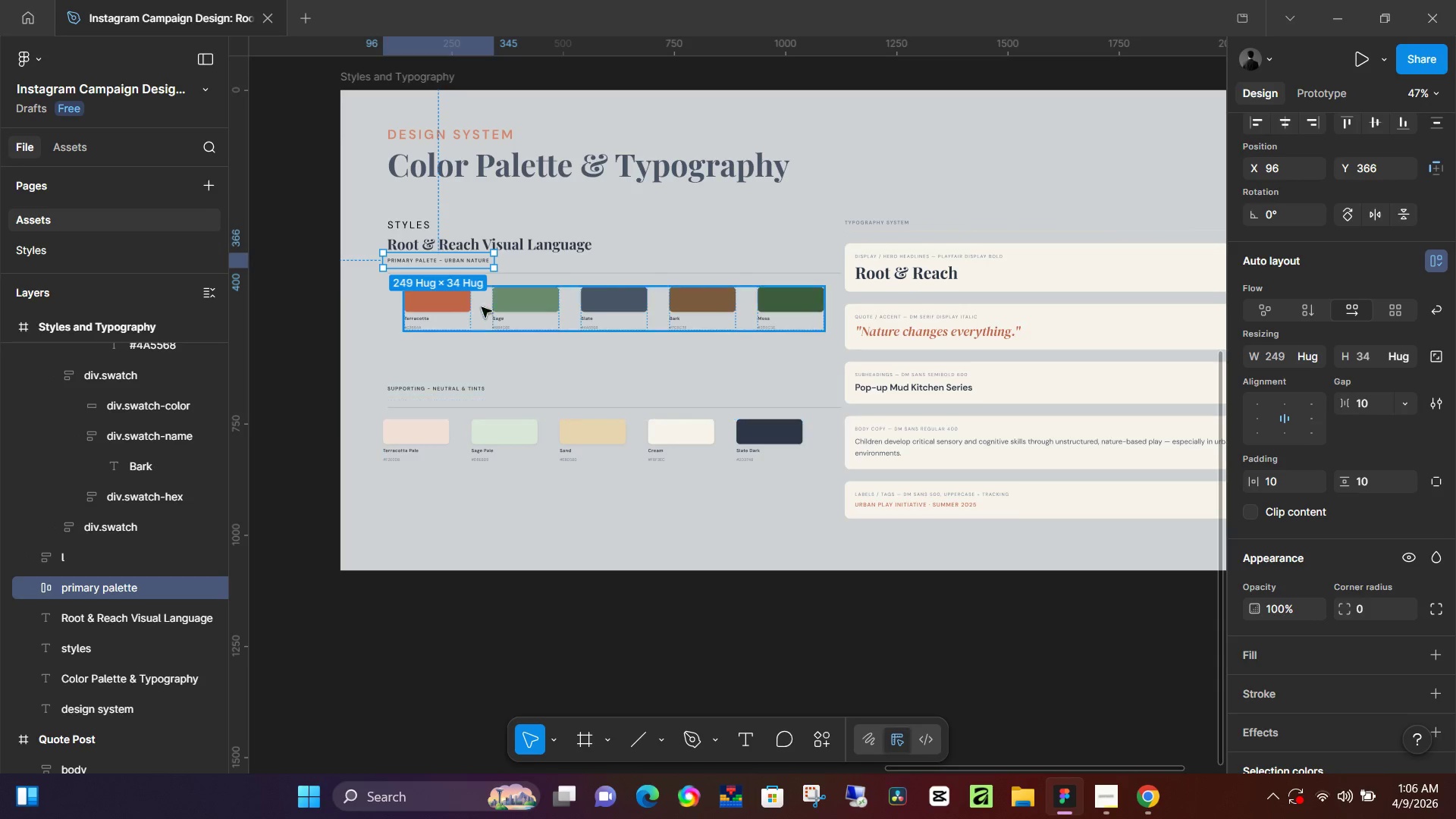 
left_click([548, 276])
 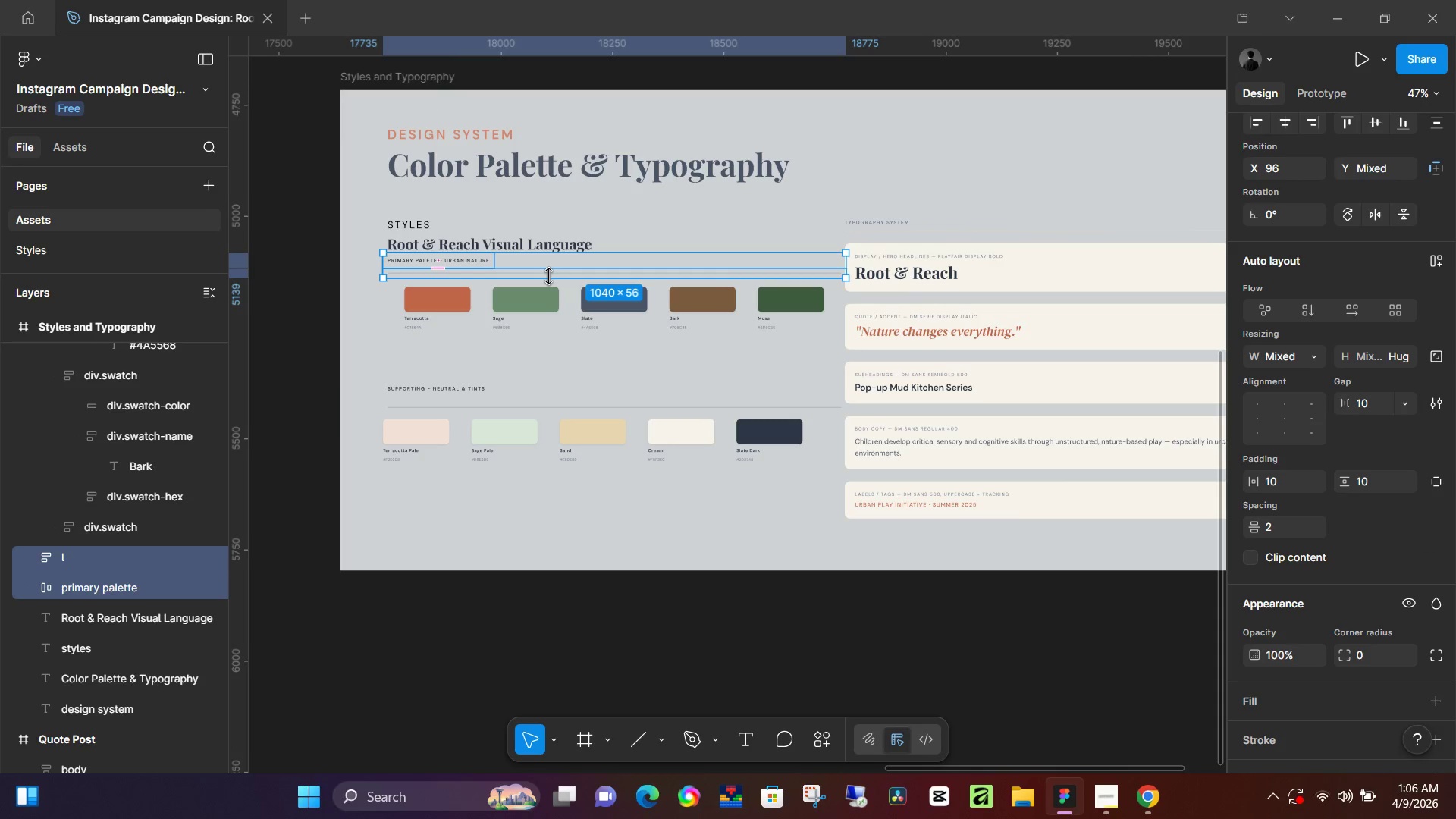 
key(Shift+A)
 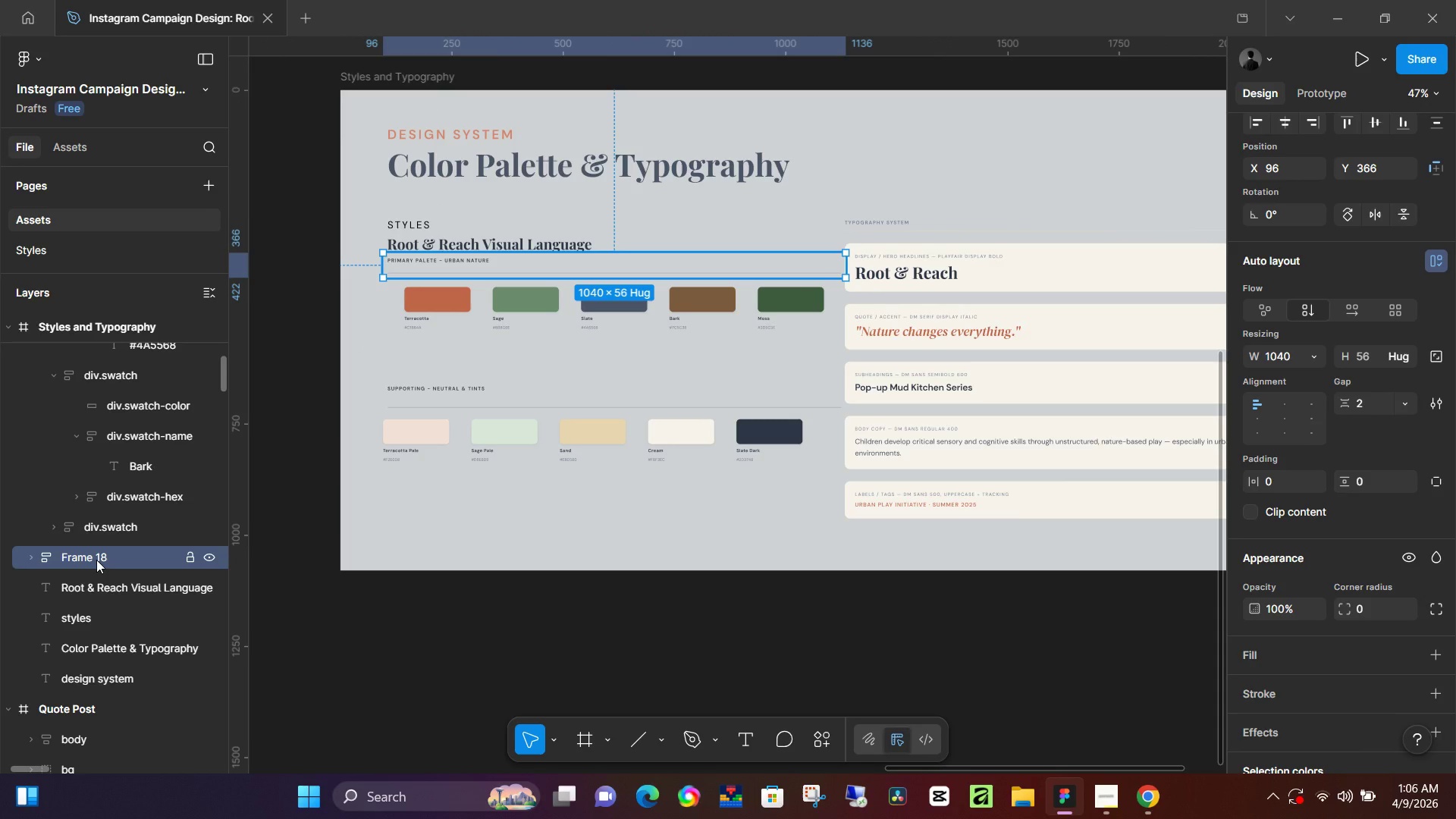 
double_click([96, 560])
 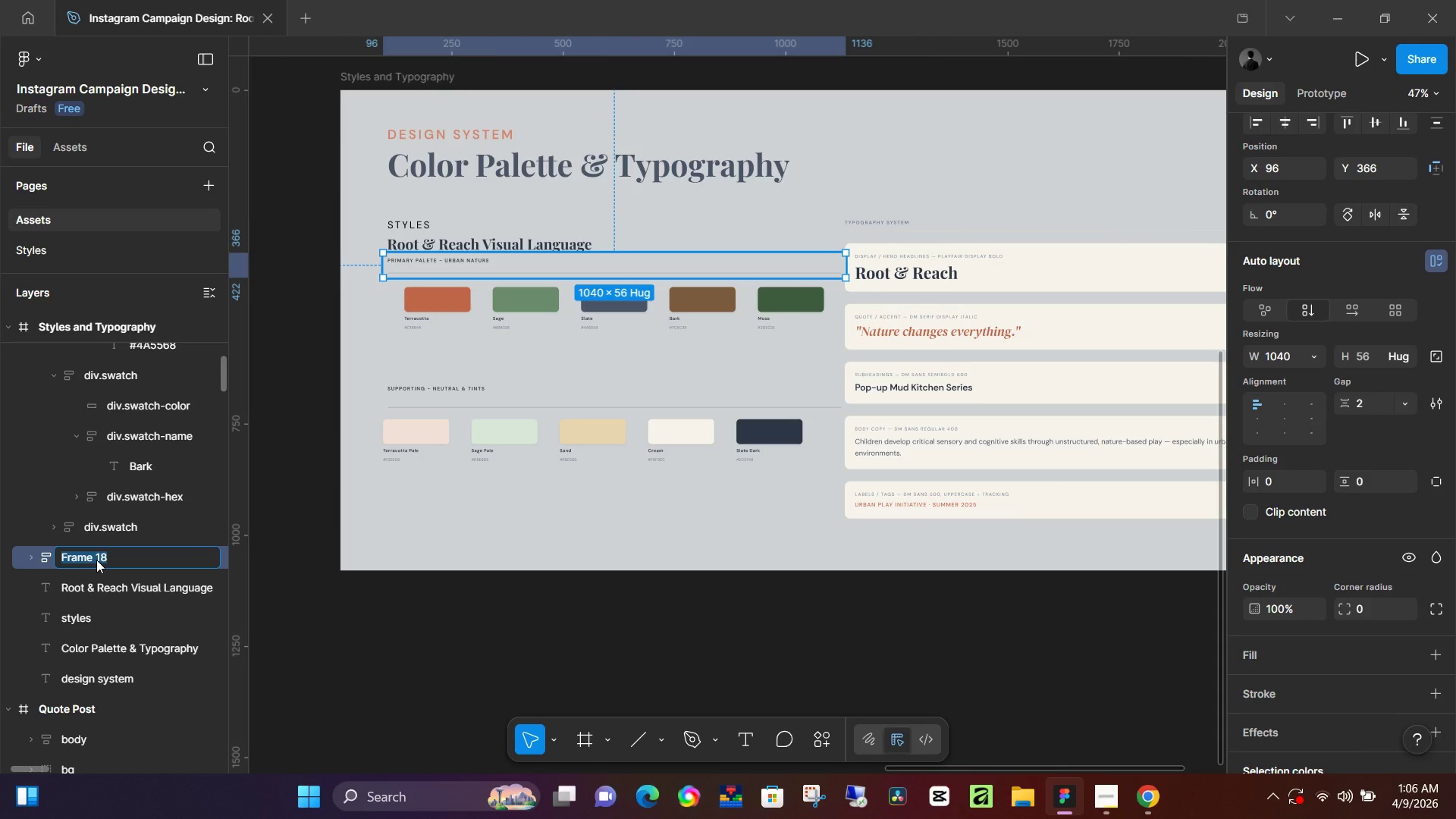 
type(primary)
 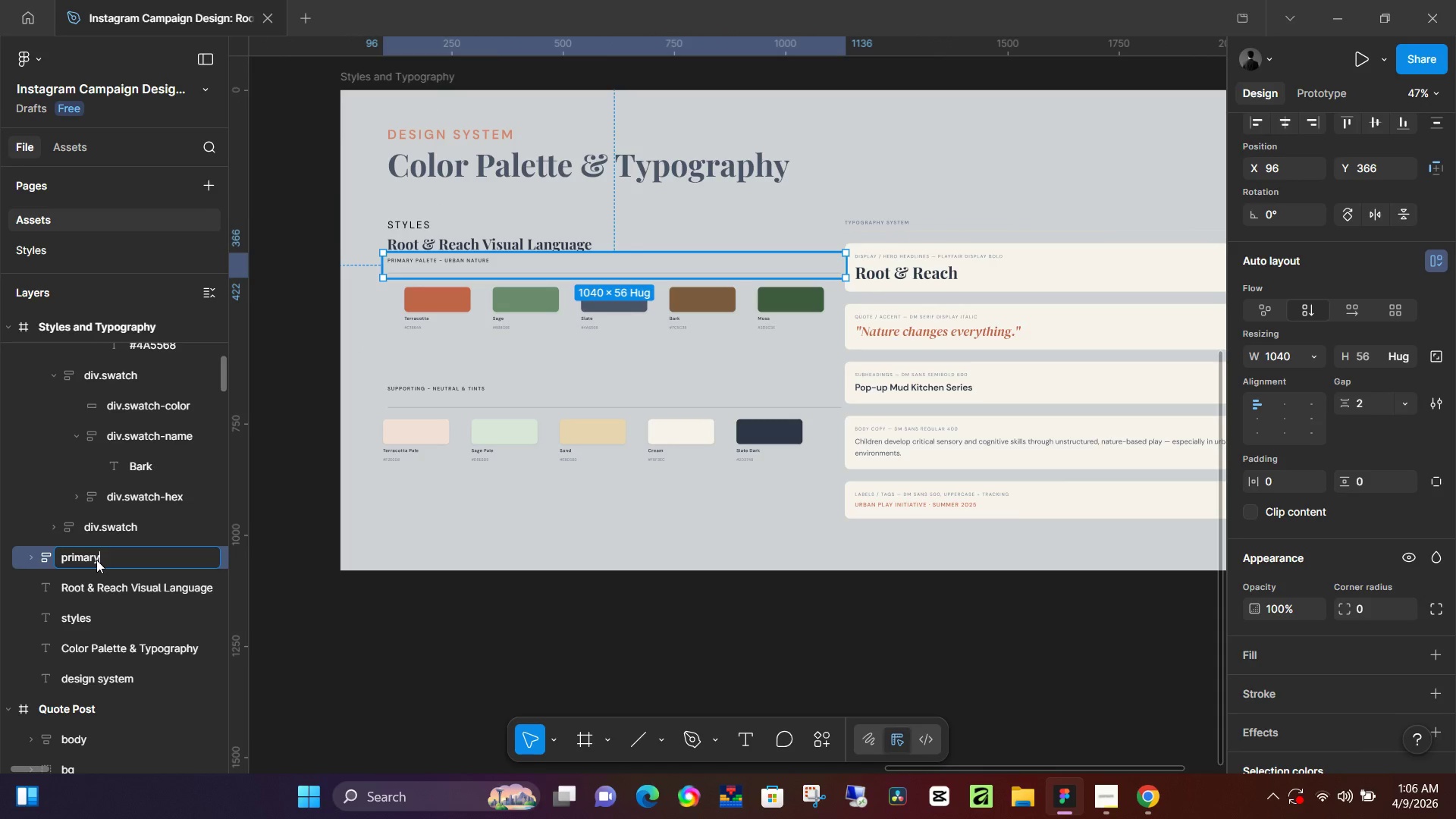 
key(Enter)
 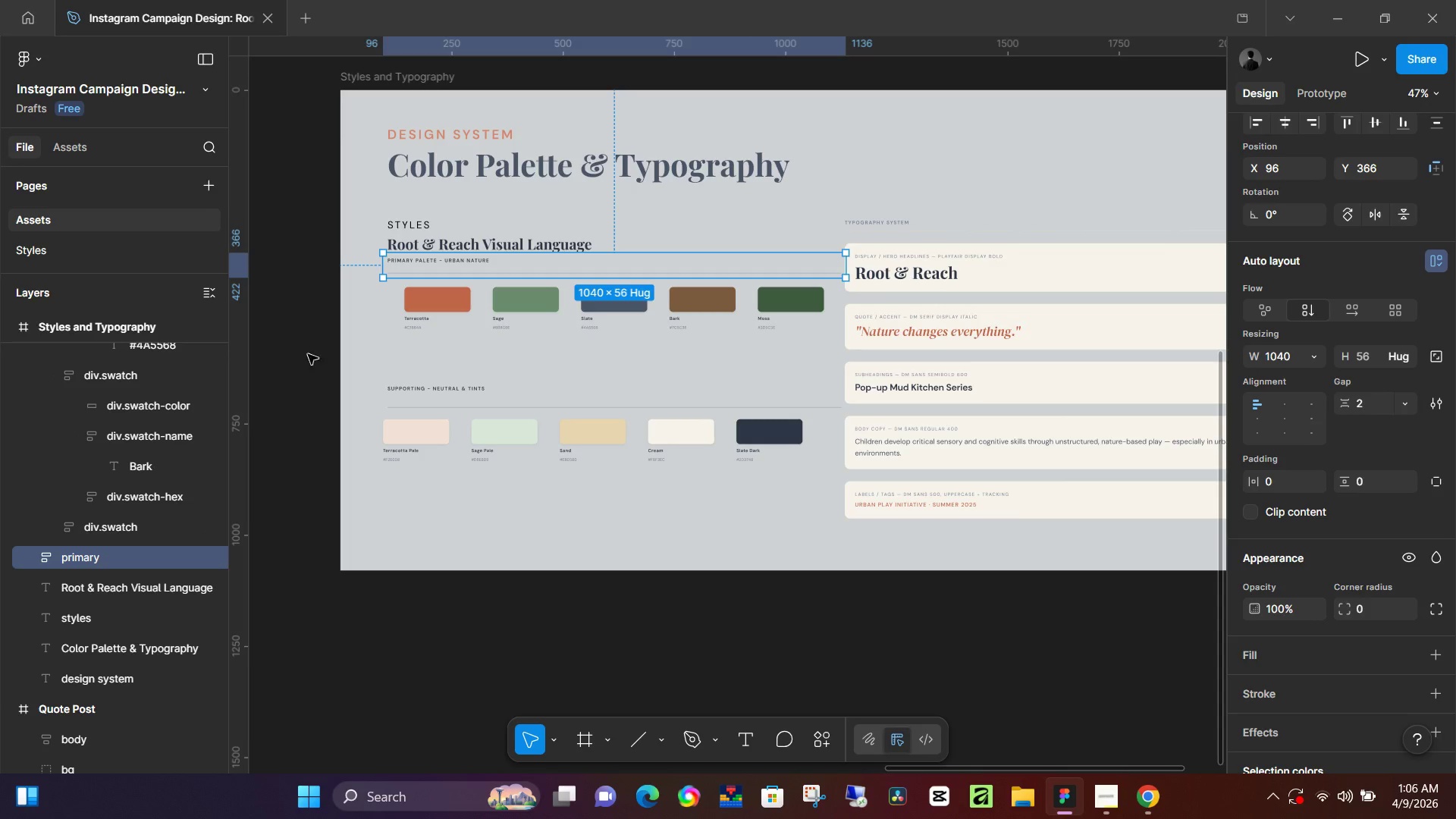 
hold_key(key=ShiftLeft, duration=0.47)
left_click([467, 311])
 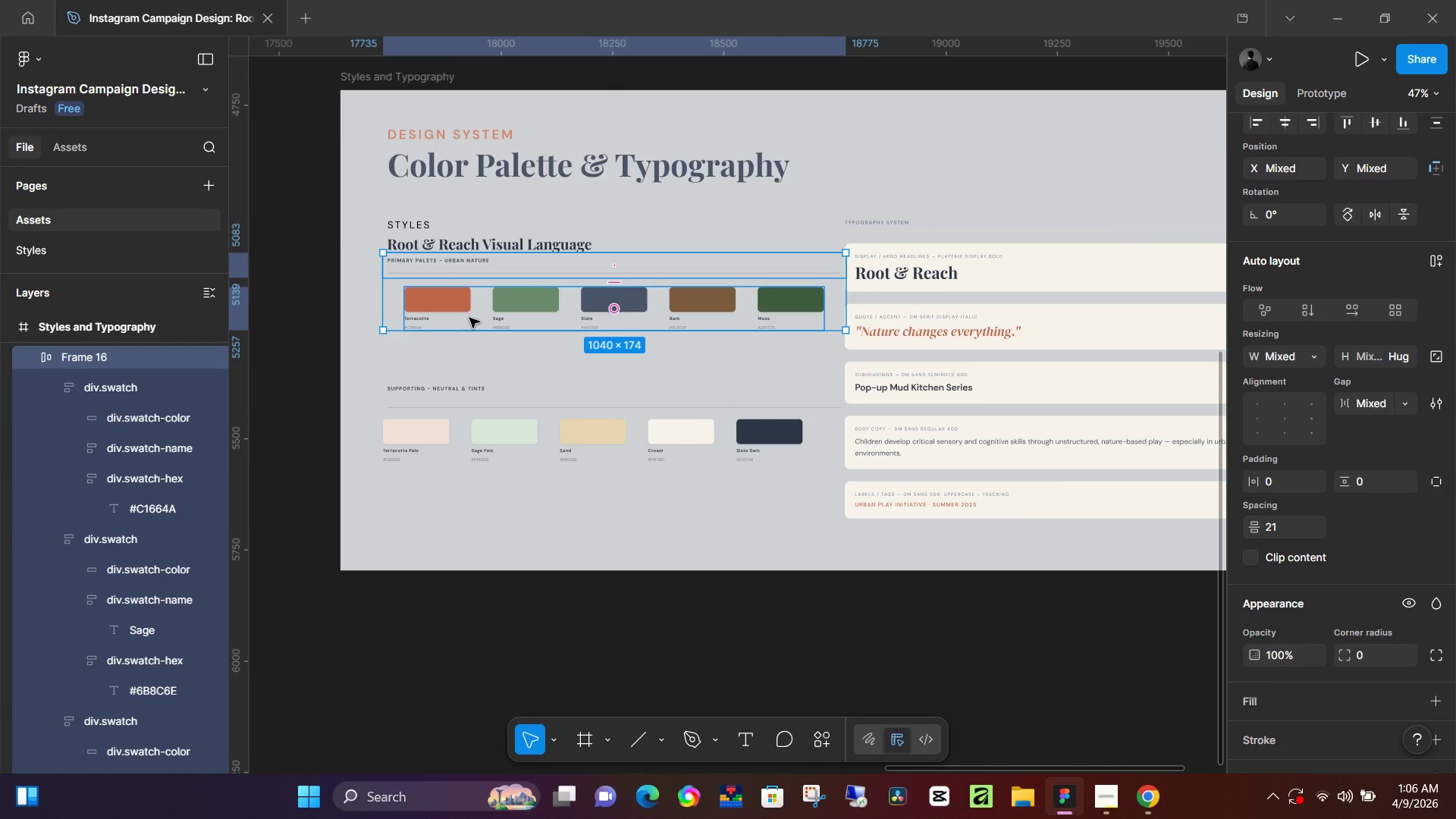 
key(Shift+A)
 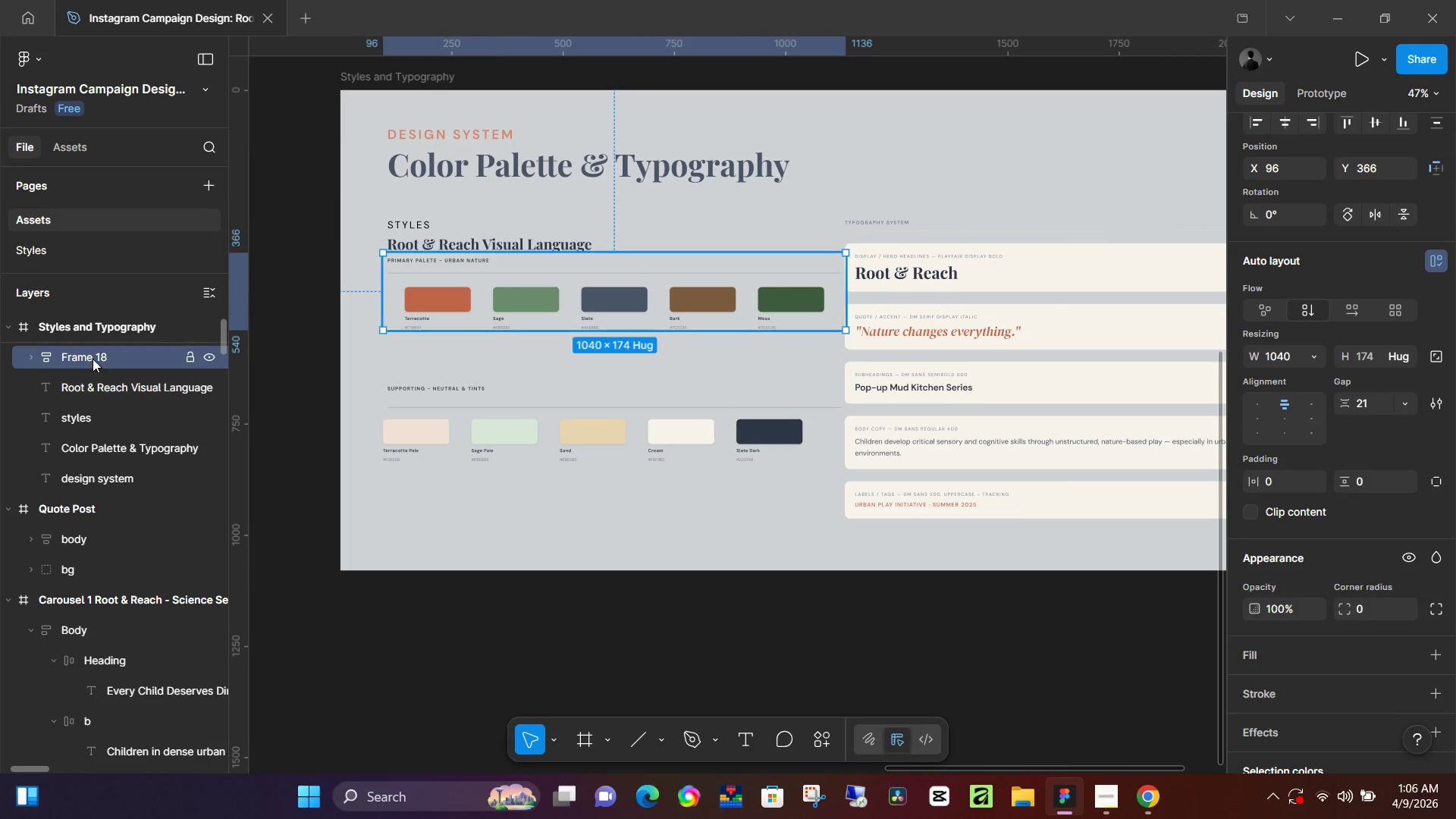 
double_click([93, 359])
 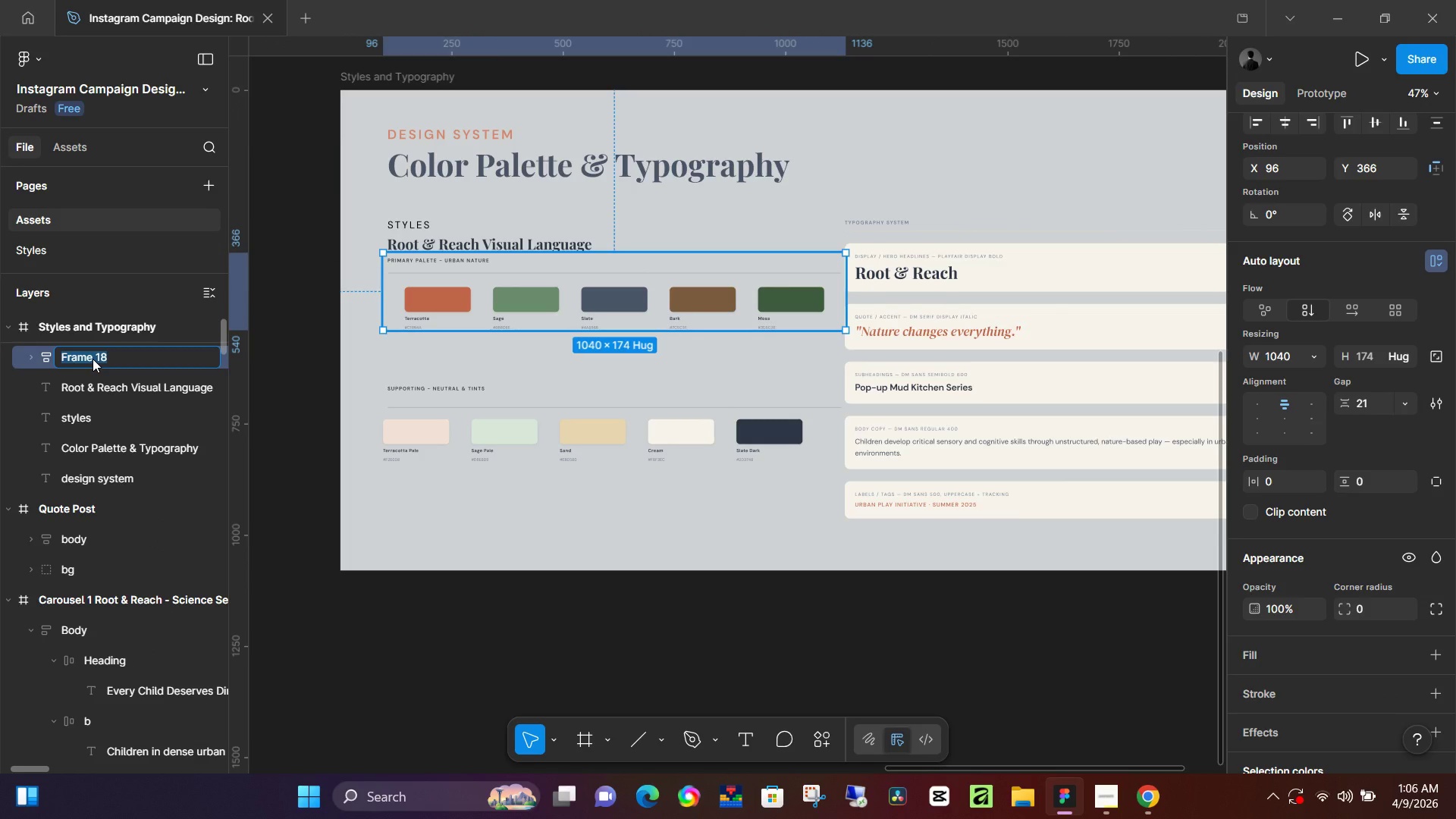 
type(primary)
 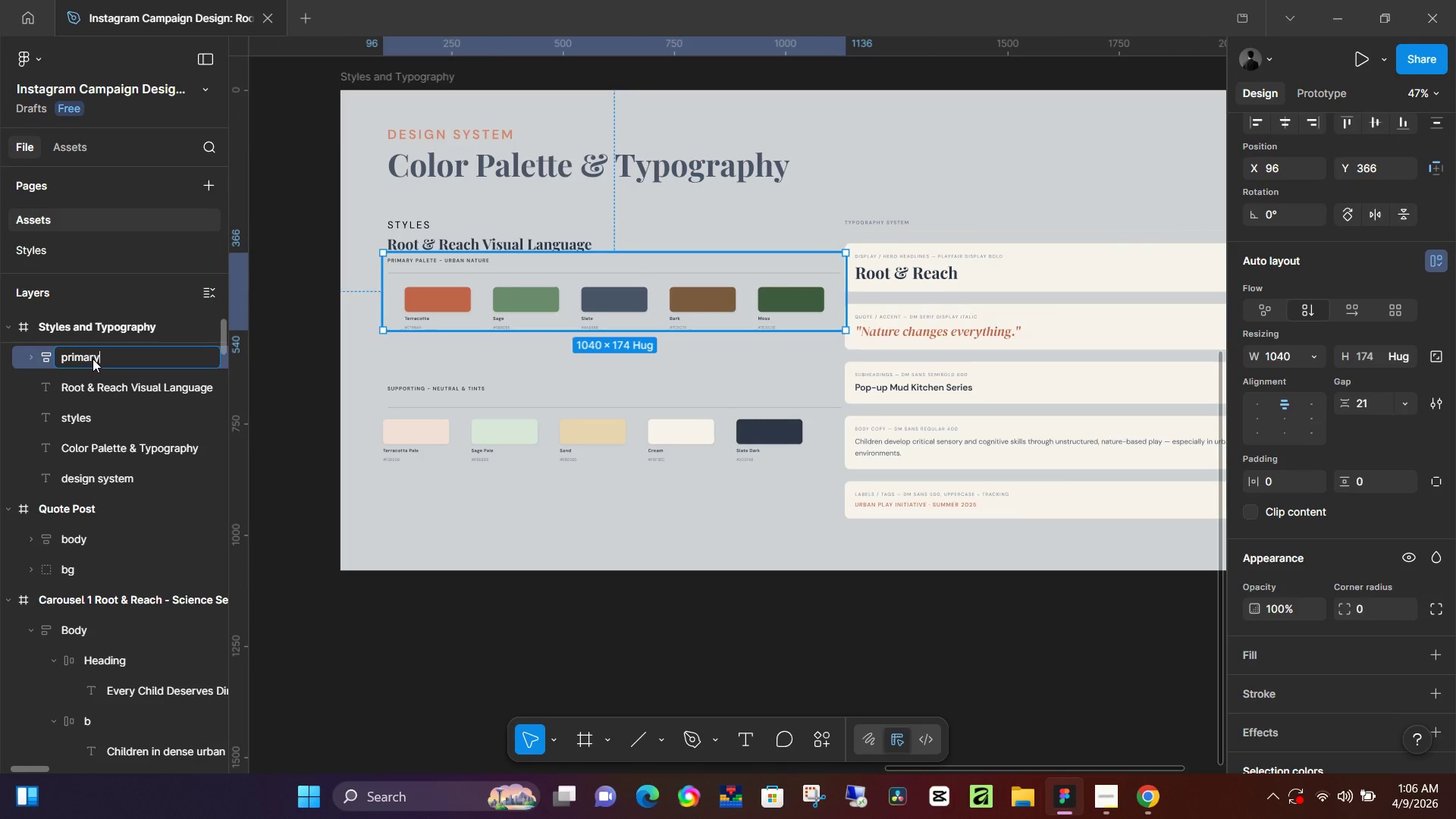 
key(Enter)
 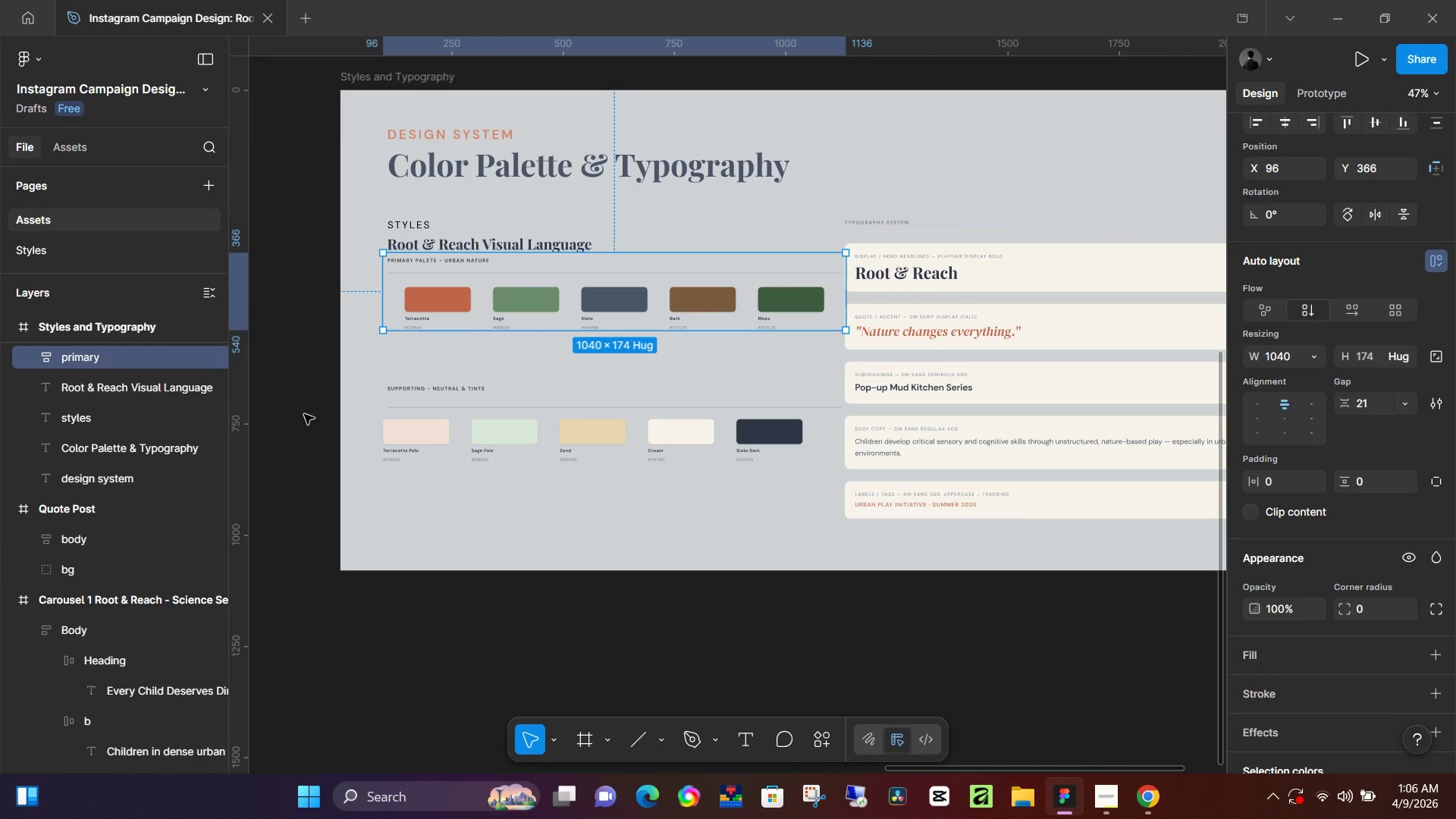 
left_click([394, 438])
 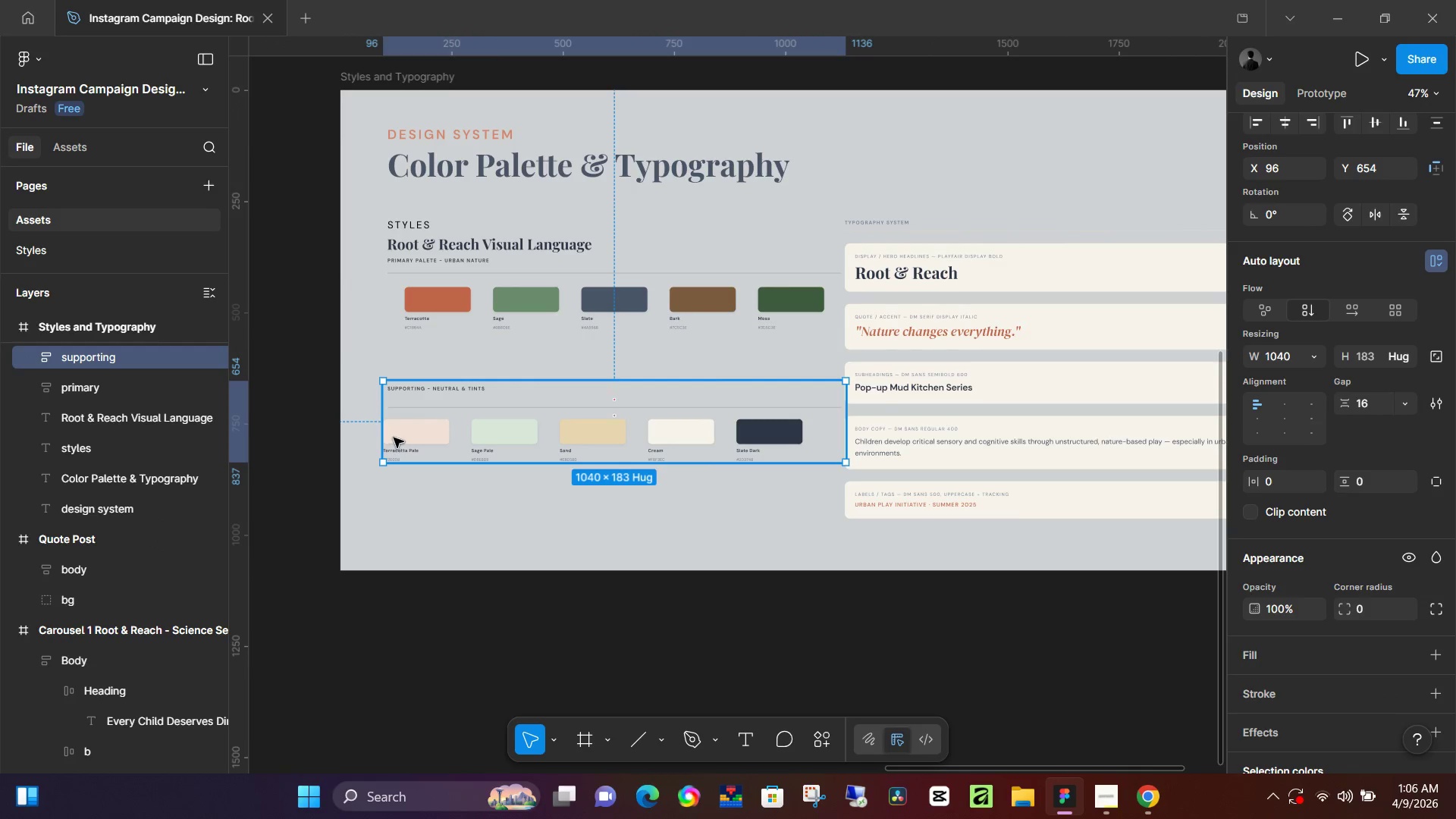 
hold_key(key=ControlLeft, duration=0.89)
 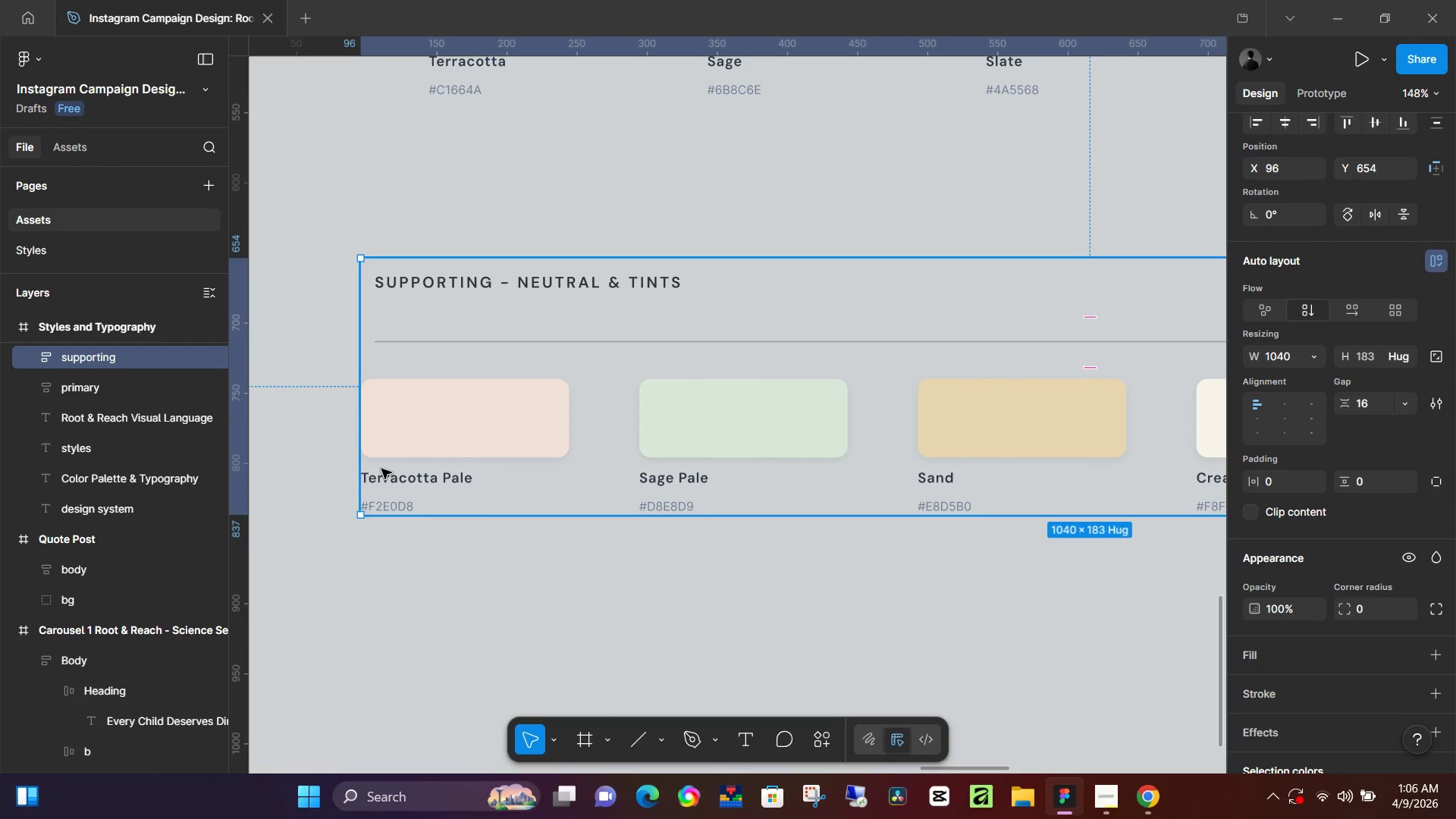 
left_click([384, 457])
 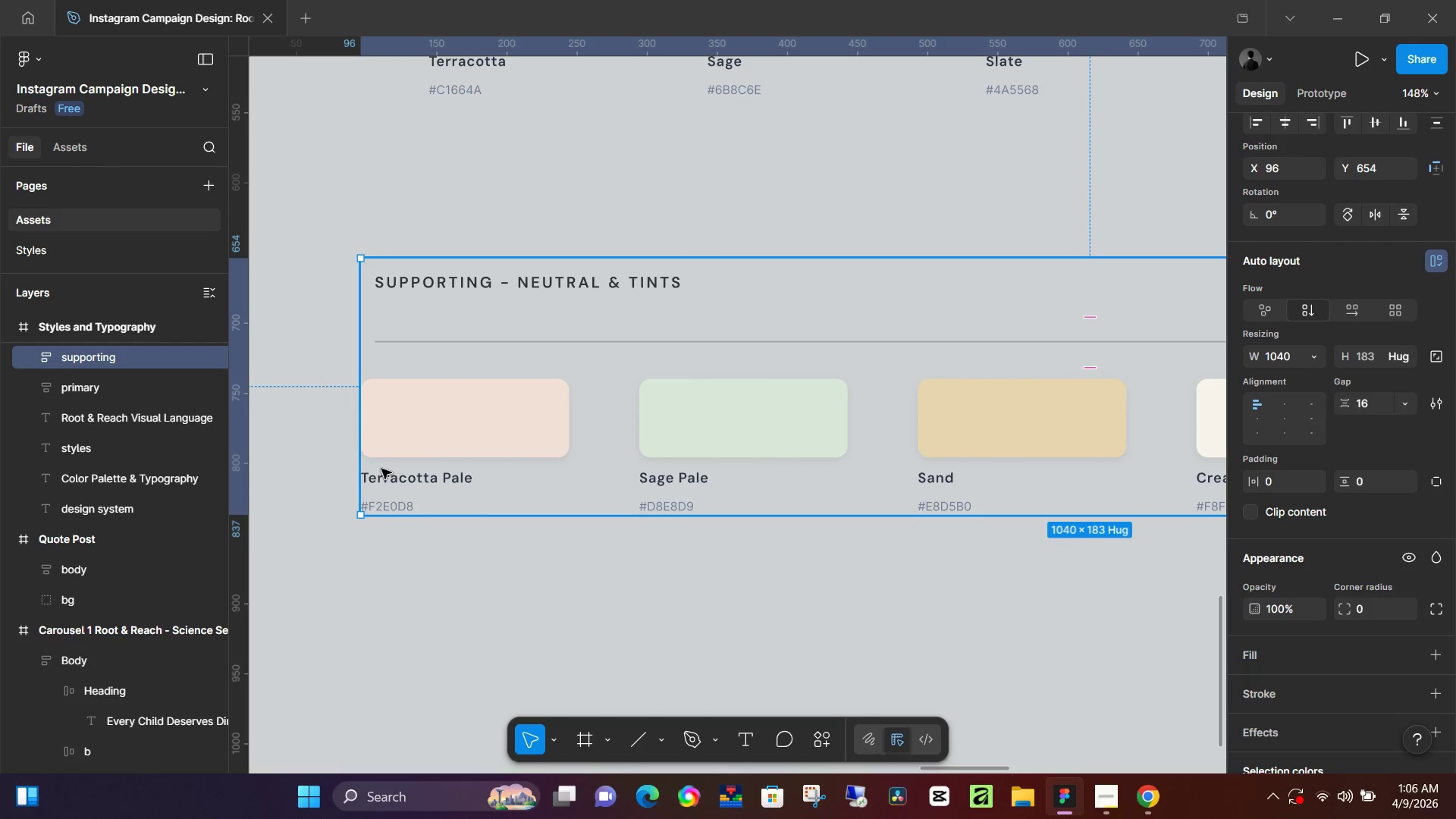 
scroll: coordinate [394, 438], scroll_direction: up, amount: 11.0
 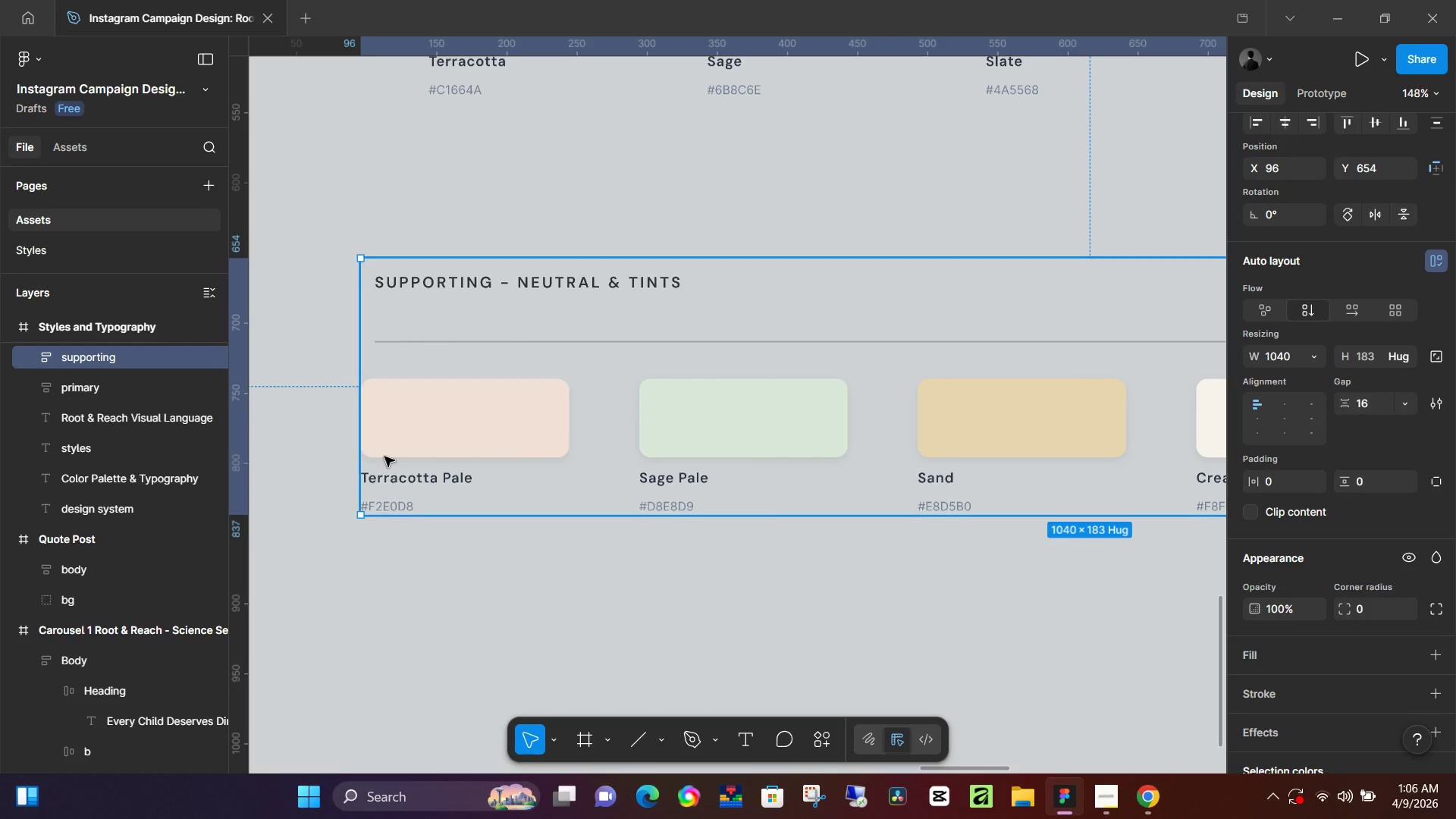 
double_click([381, 469])
 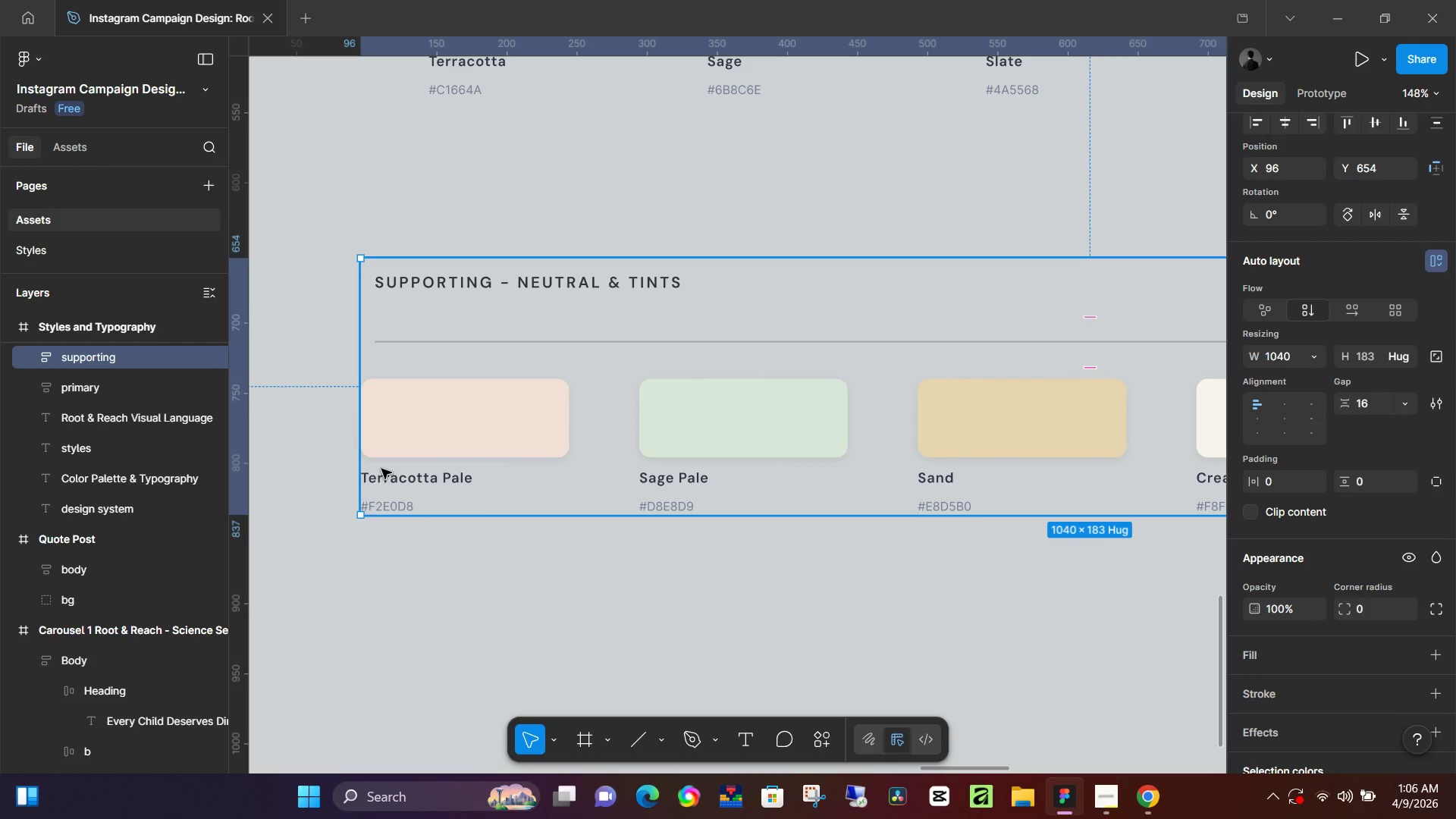 
triple_click([381, 469])
 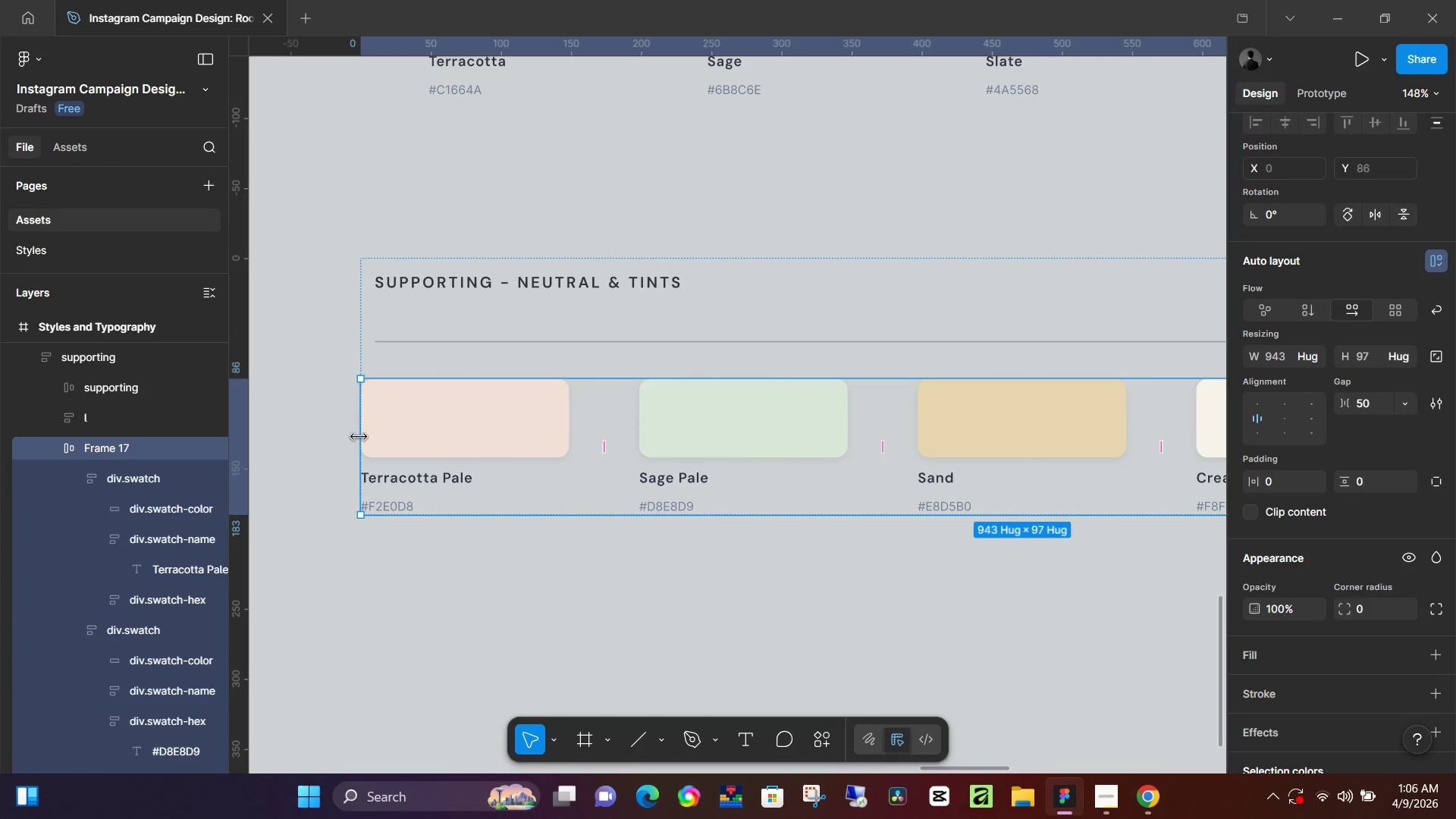 
left_click_drag(start_coordinate=[359, 436], to_coordinate=[397, 438])
 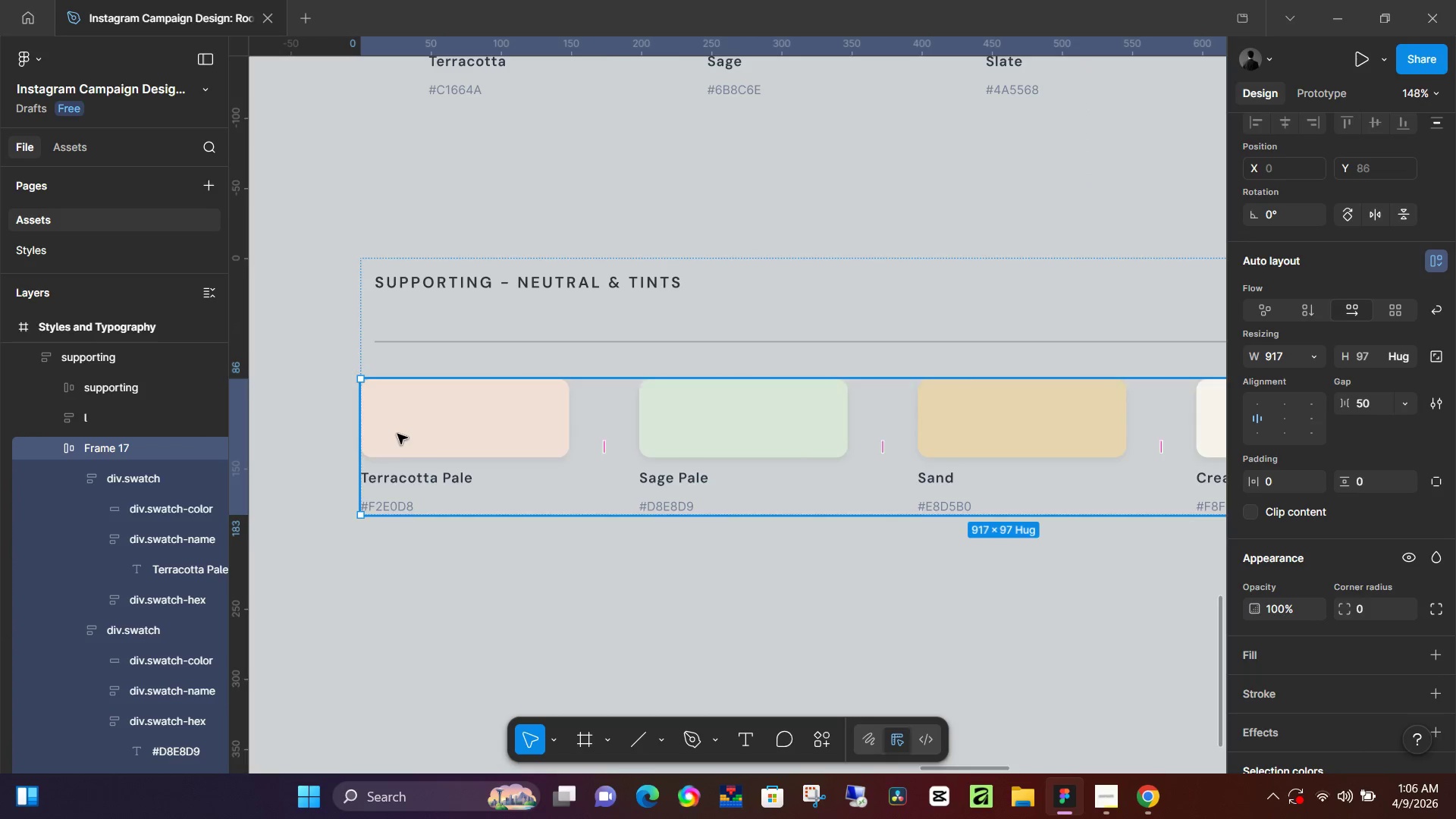 
scroll: coordinate [398, 425], scroll_direction: down, amount: 4.0
 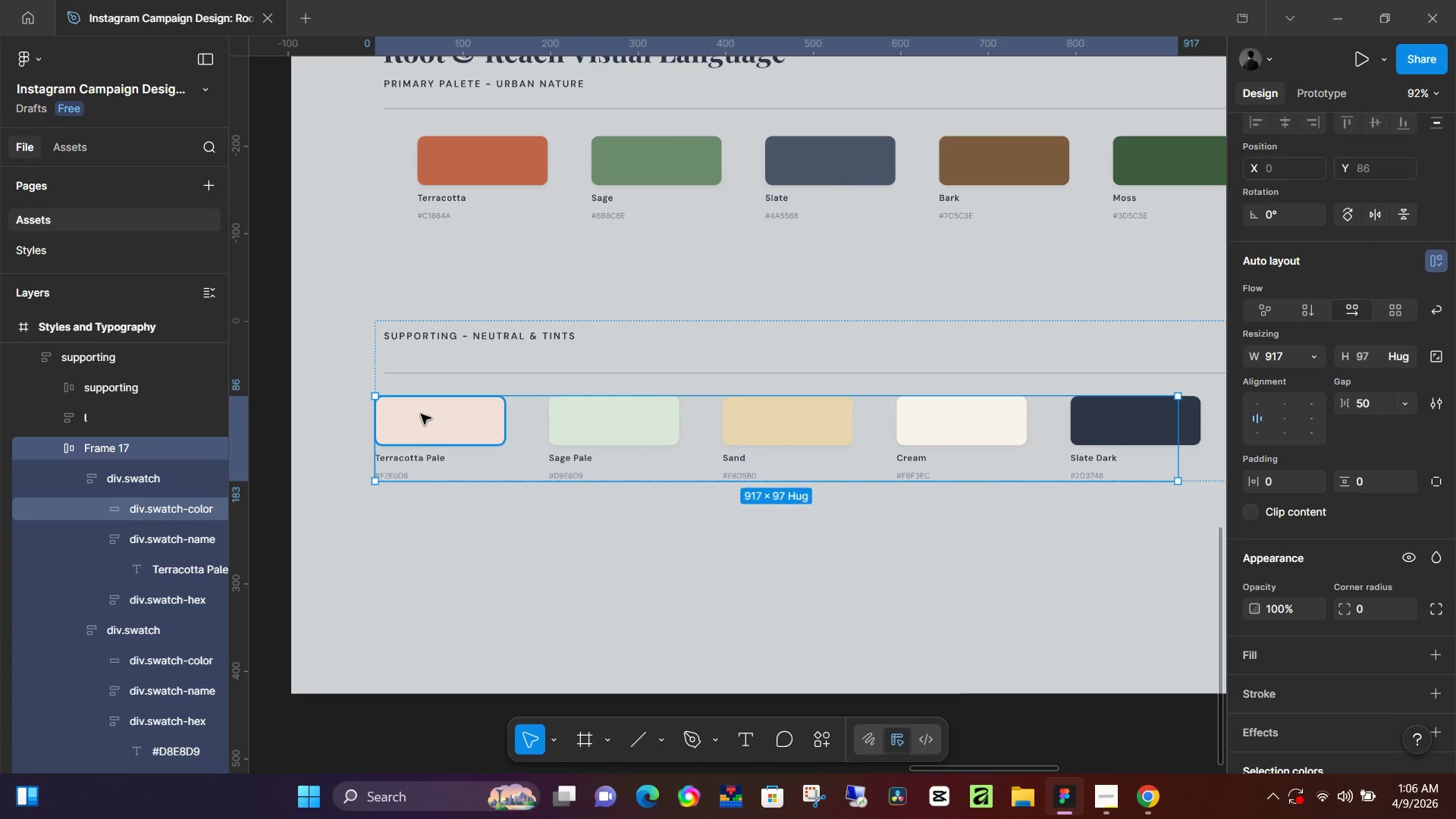 
key(Control+Z)
 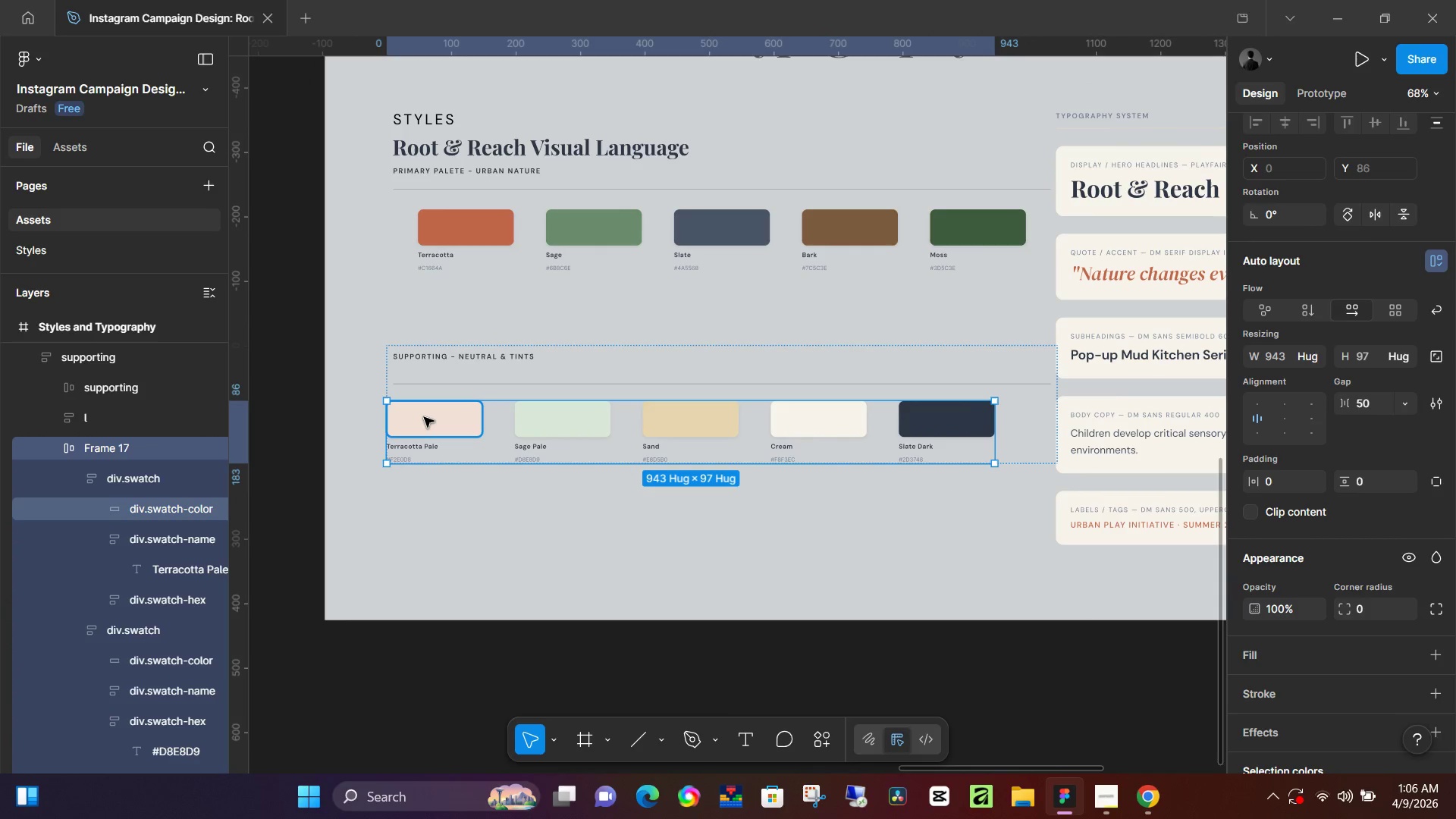 
scroll: coordinate [422, 413], scroll_direction: down, amount: 3.0
 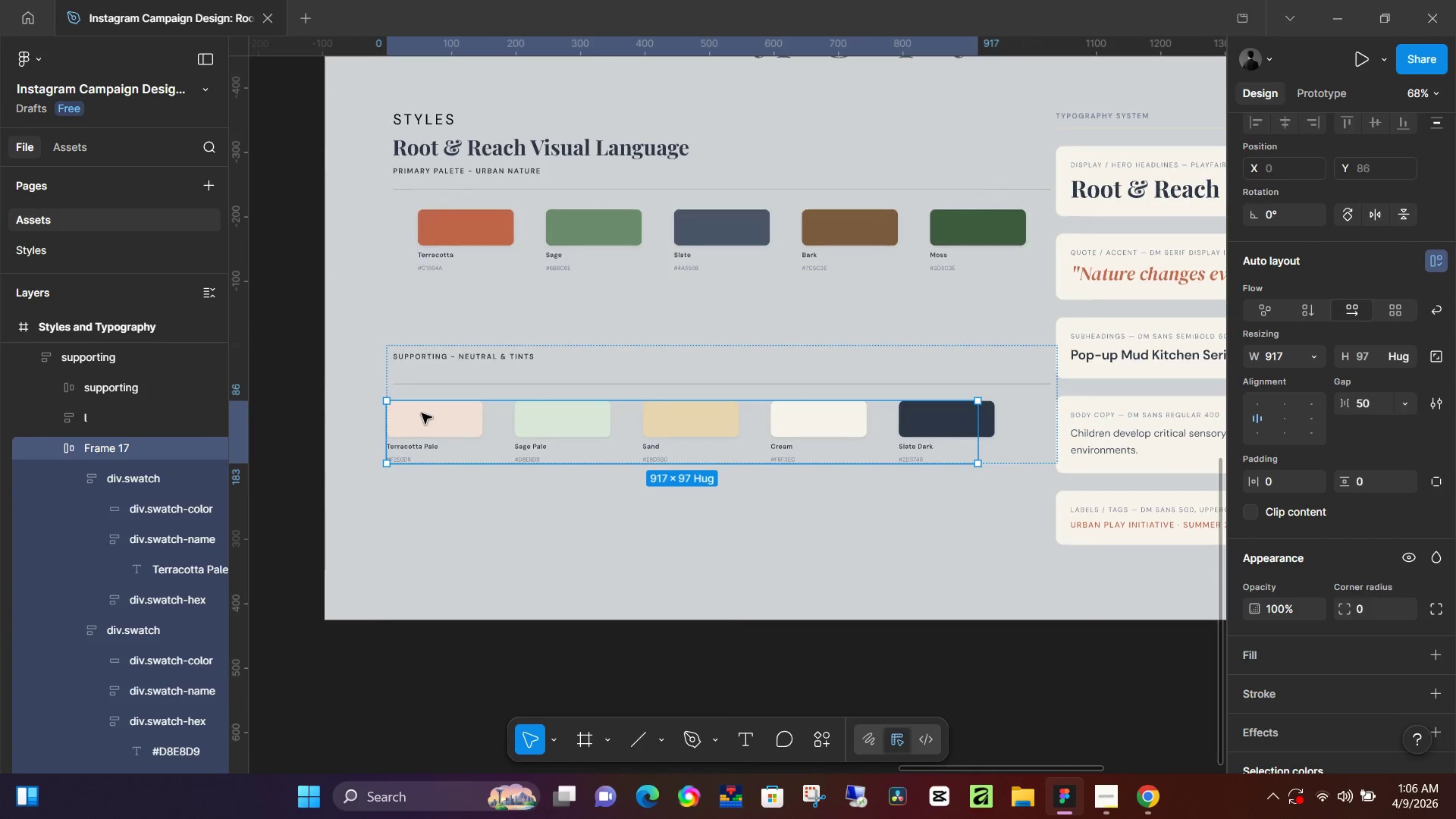 
key(Control+Z)
 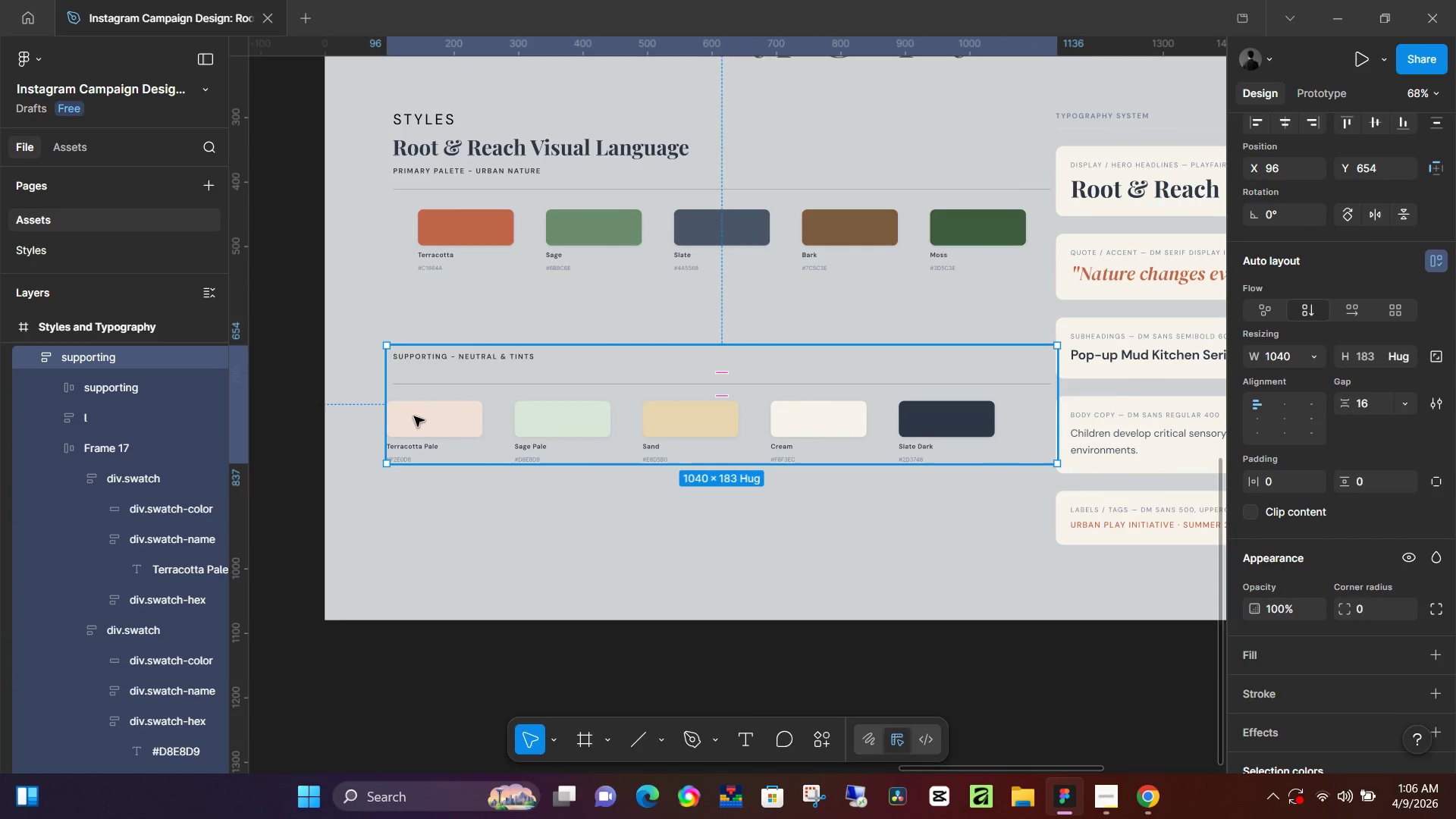 
hold_key(key=ControlLeft, duration=0.33)
 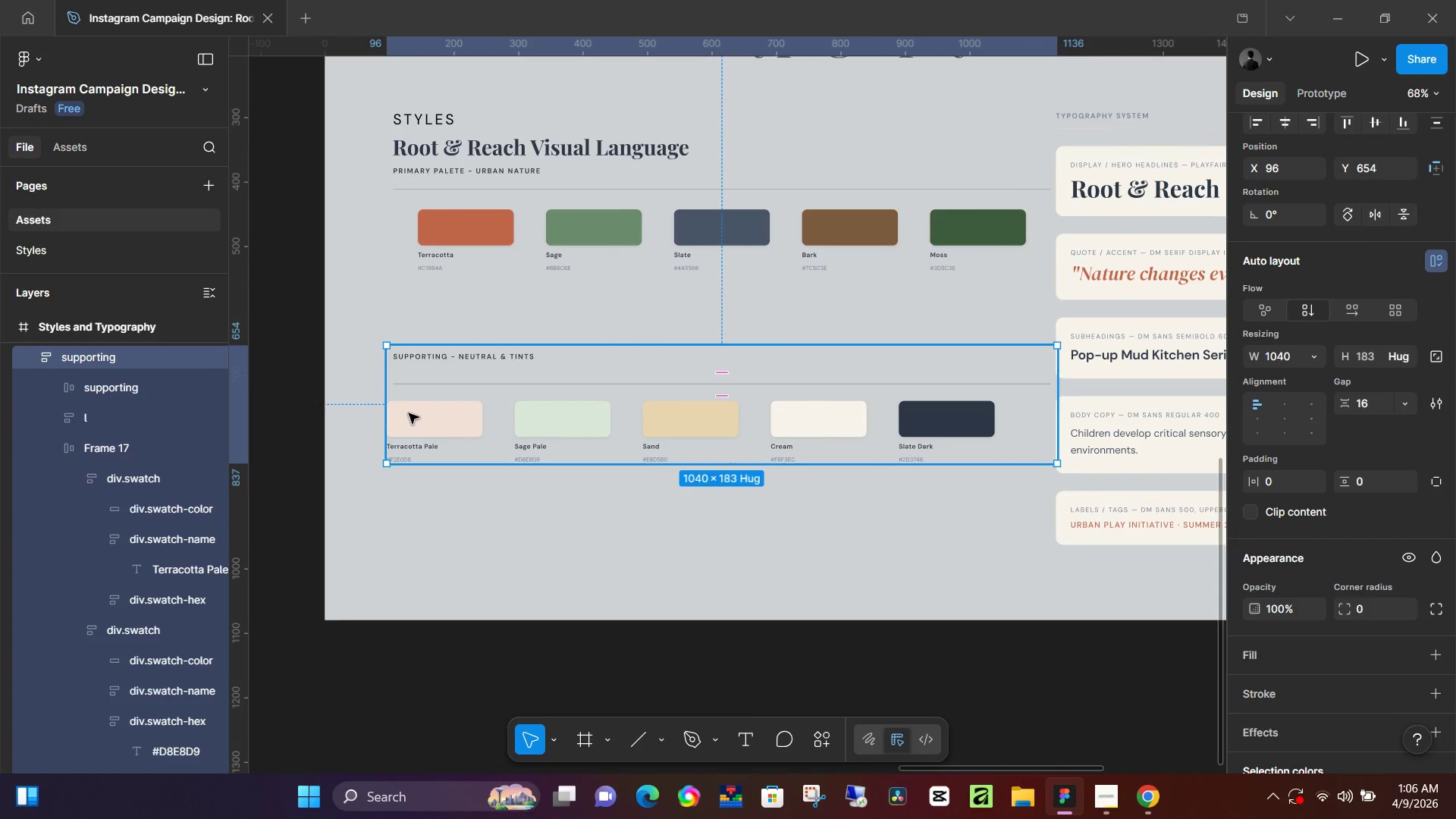 
key(Control+Z)
 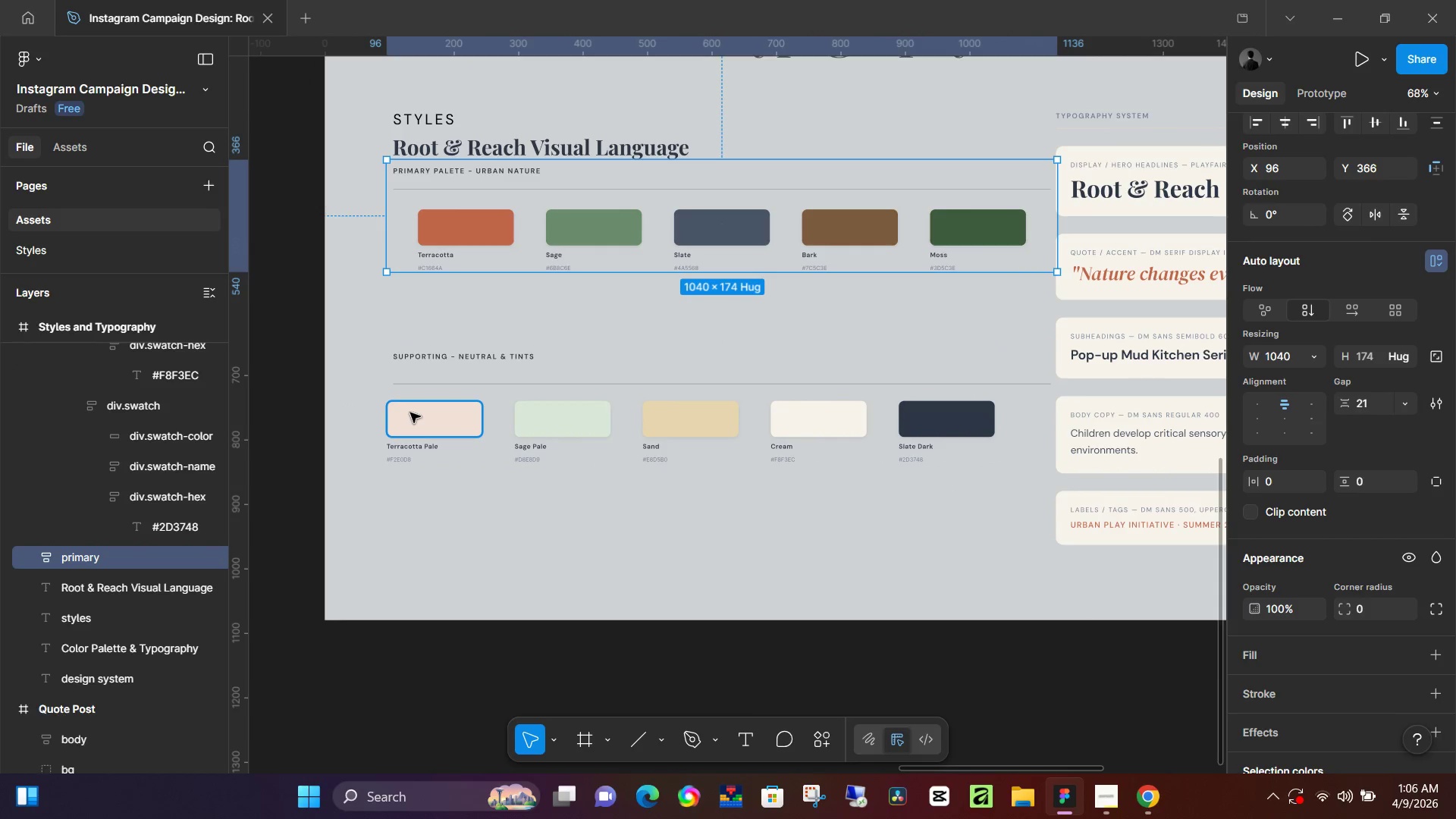 
key(Control+Z)
 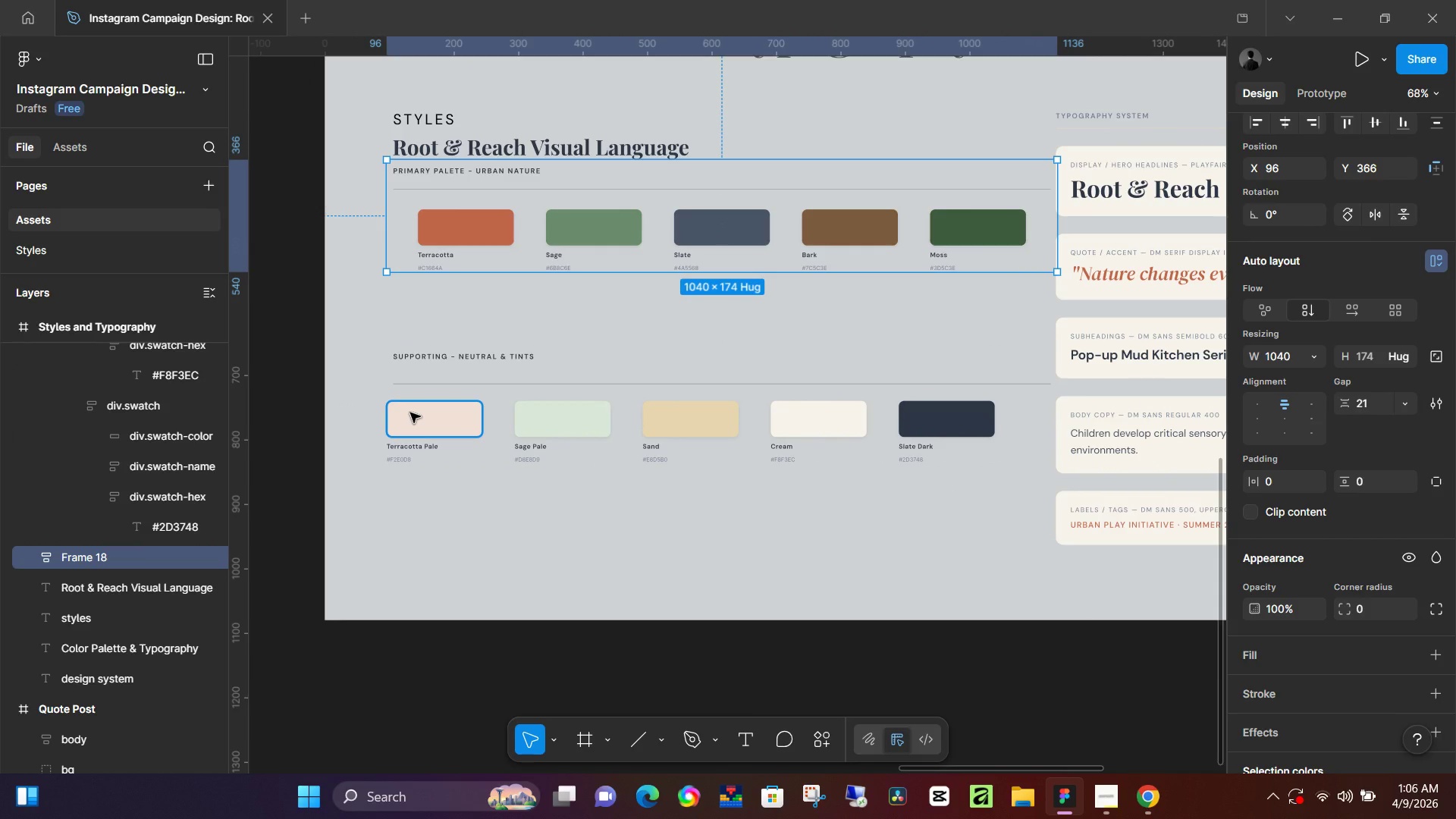 
key(Control+Z)
 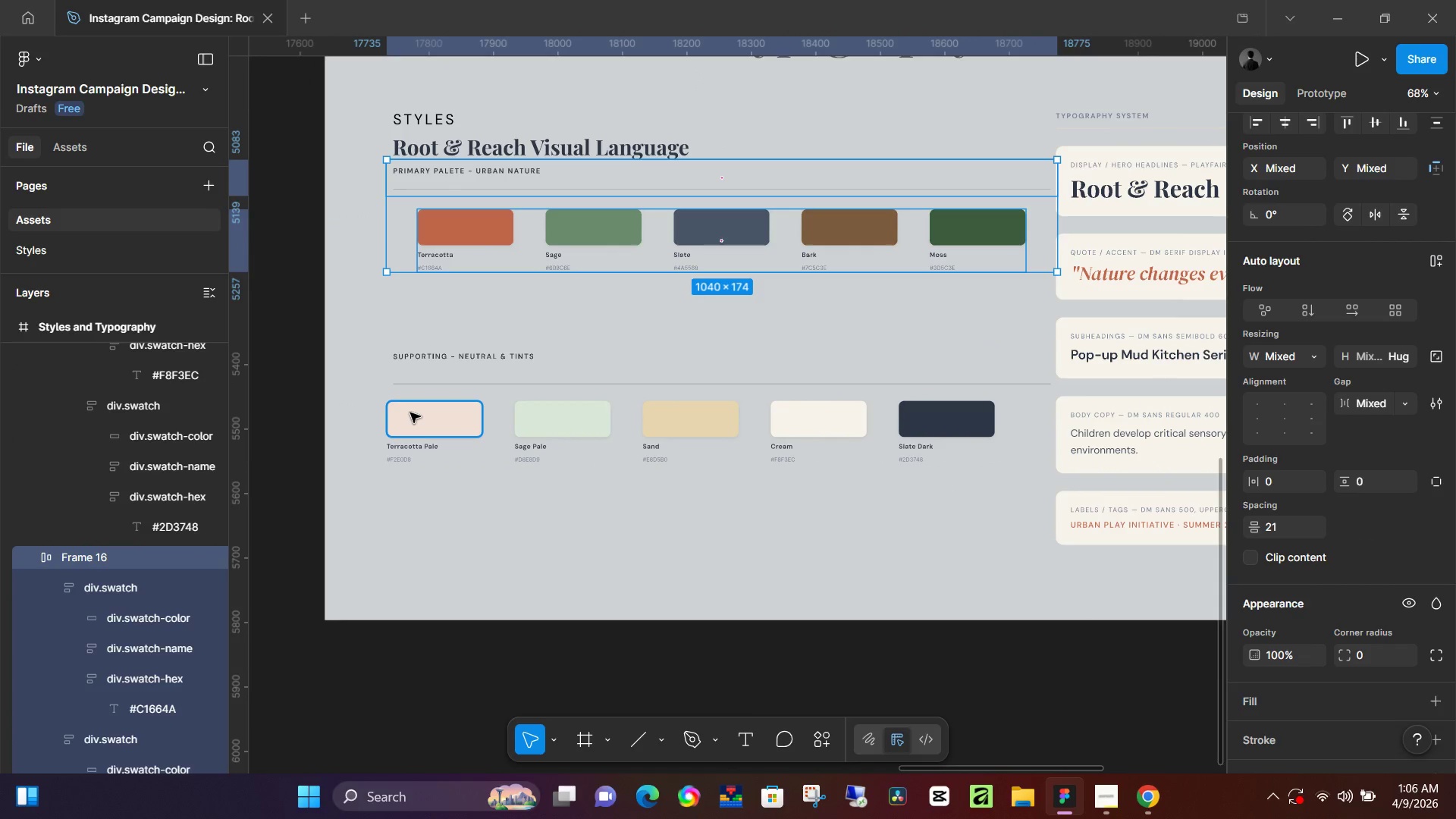 
key(Control+Z)
 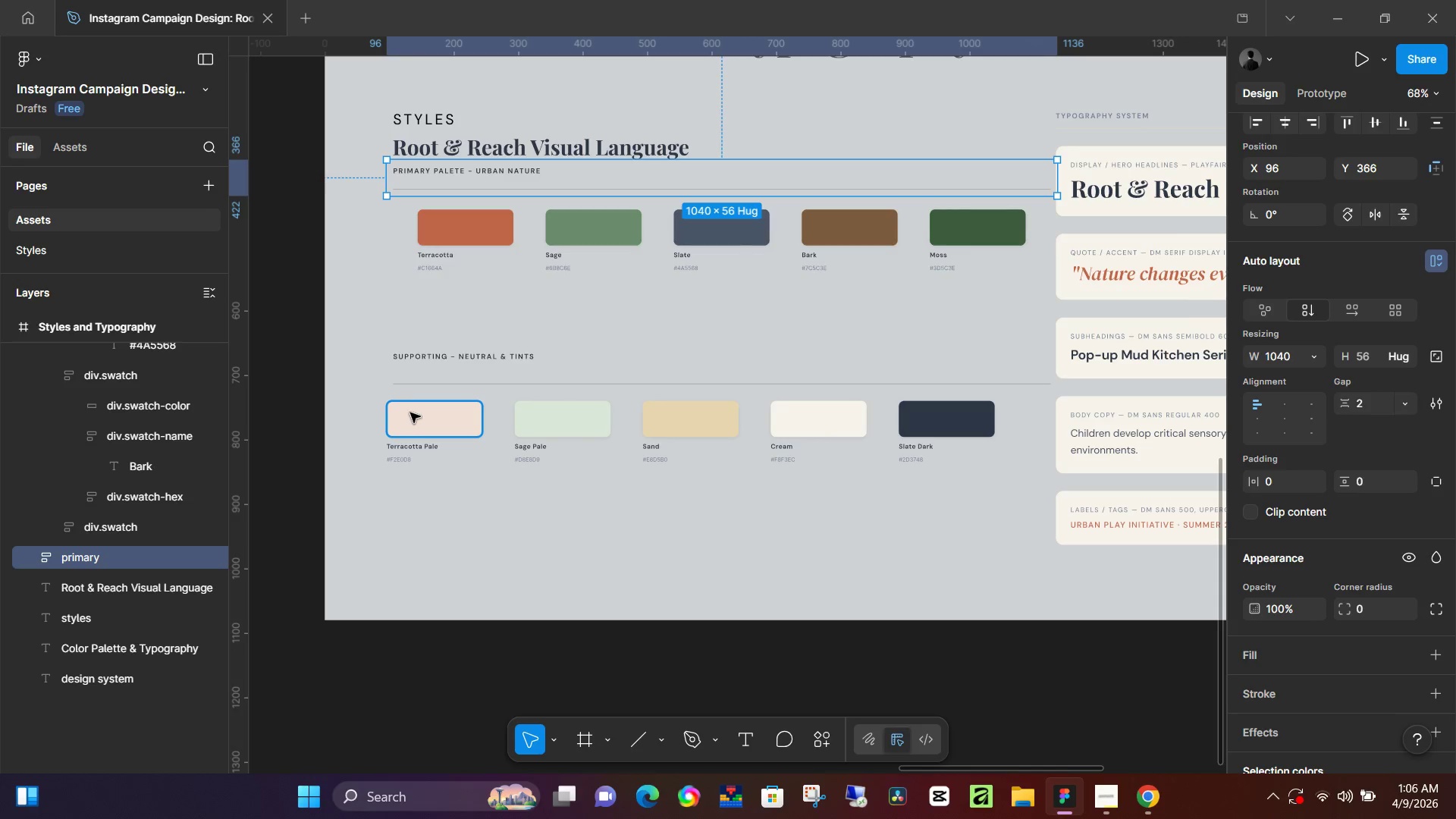 
key(Control+Z)
 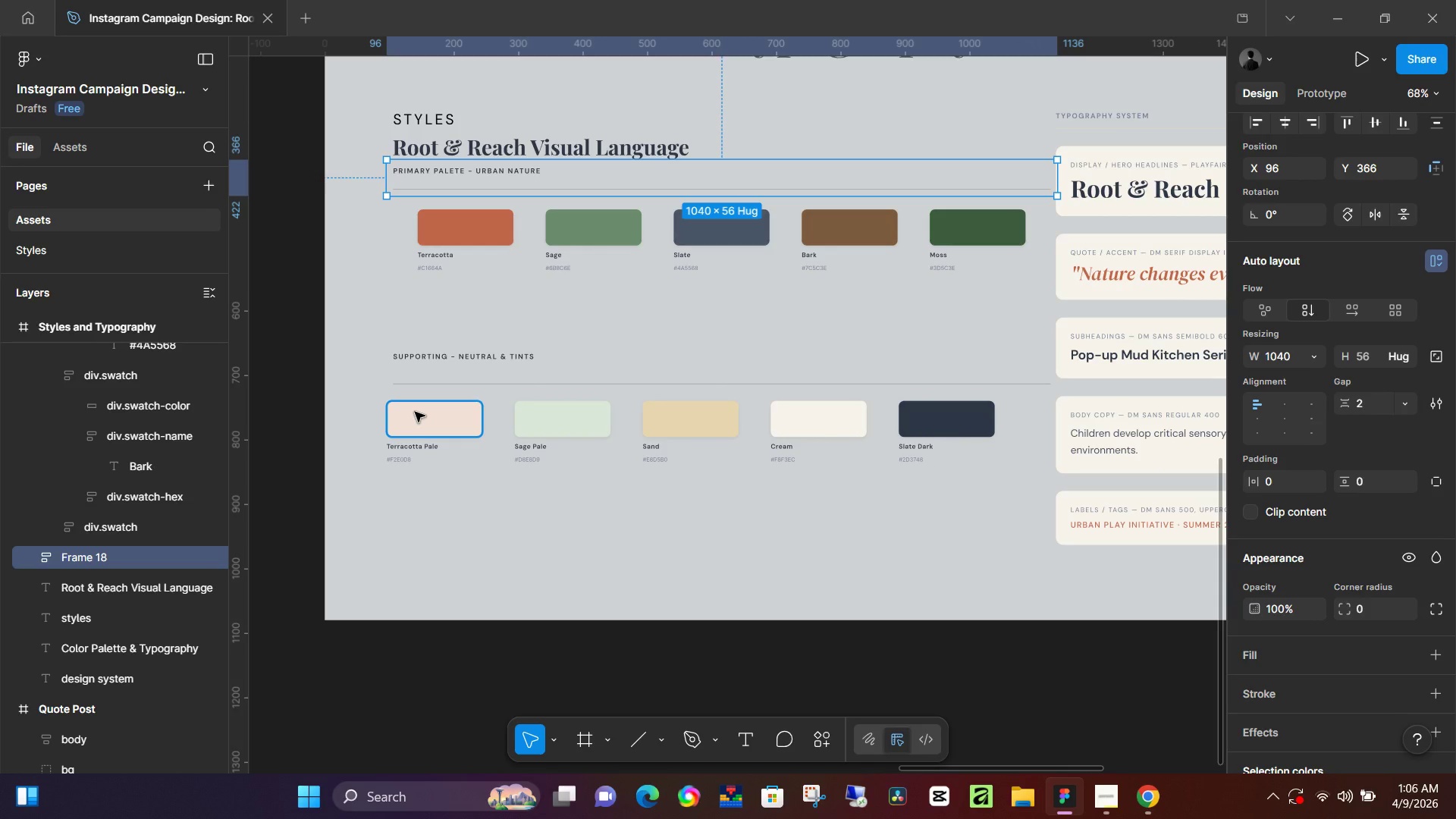 
key(Control+Z)
 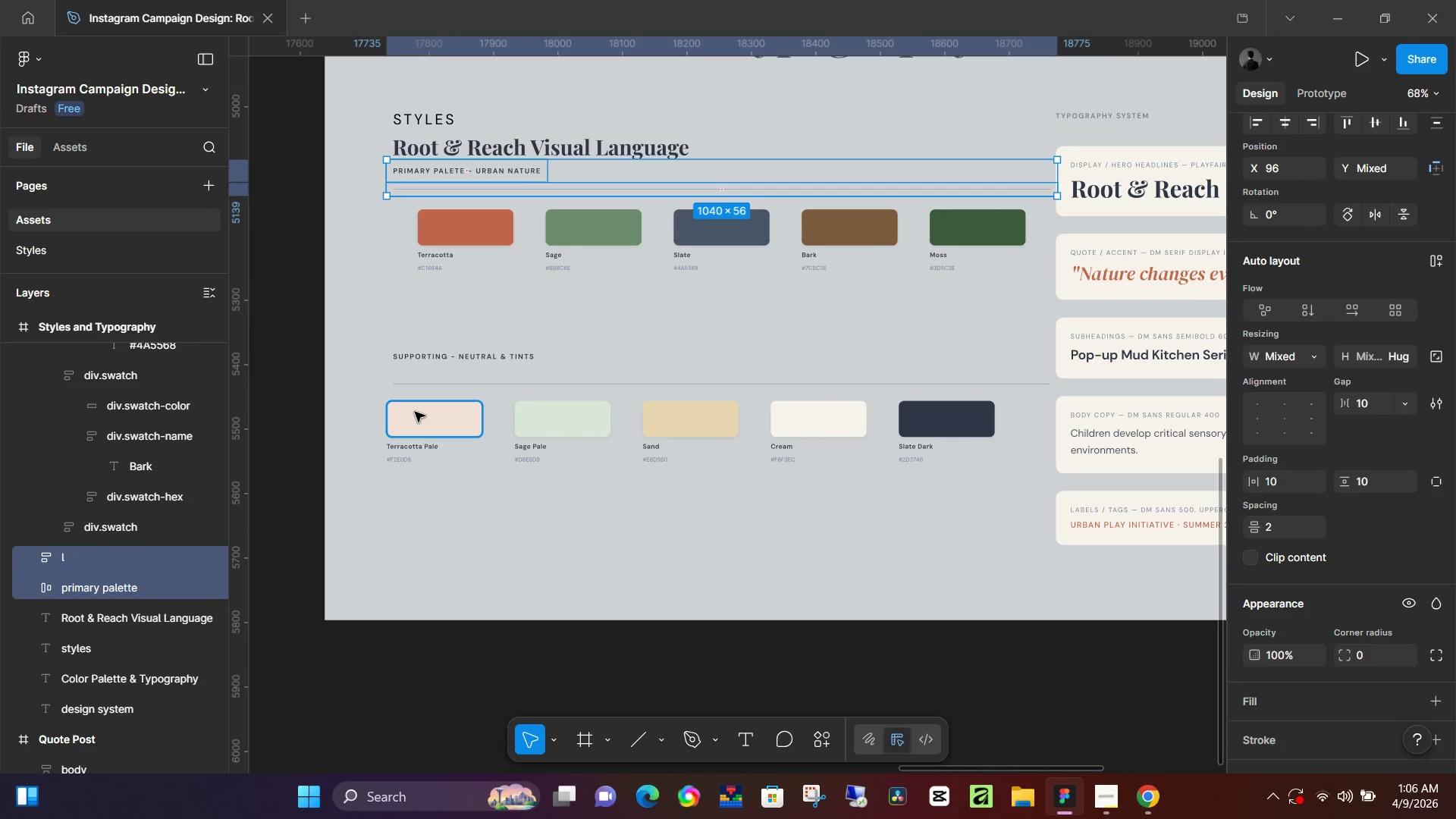 
key(Control+Z)
 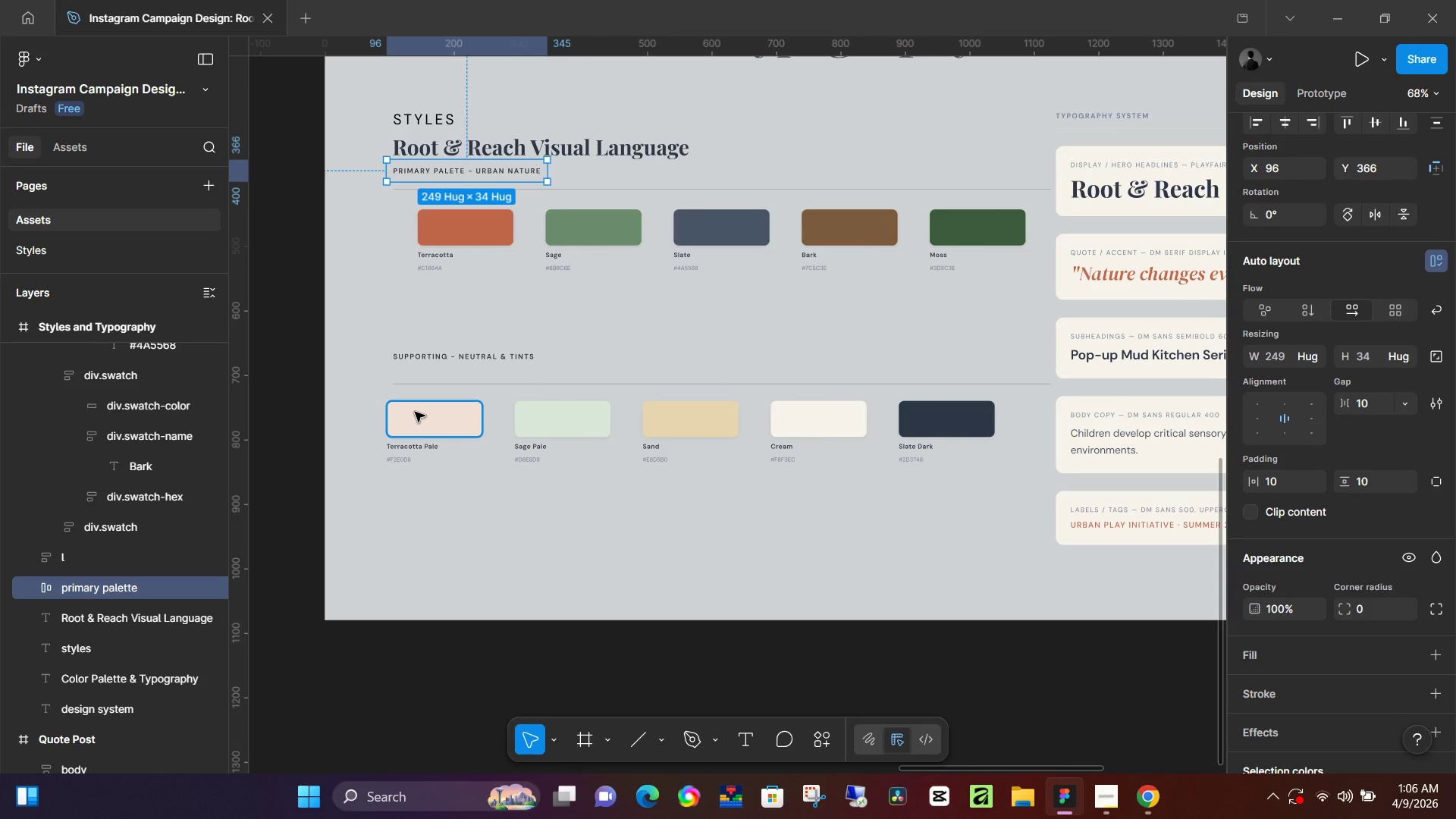 
key(Control+Z)
 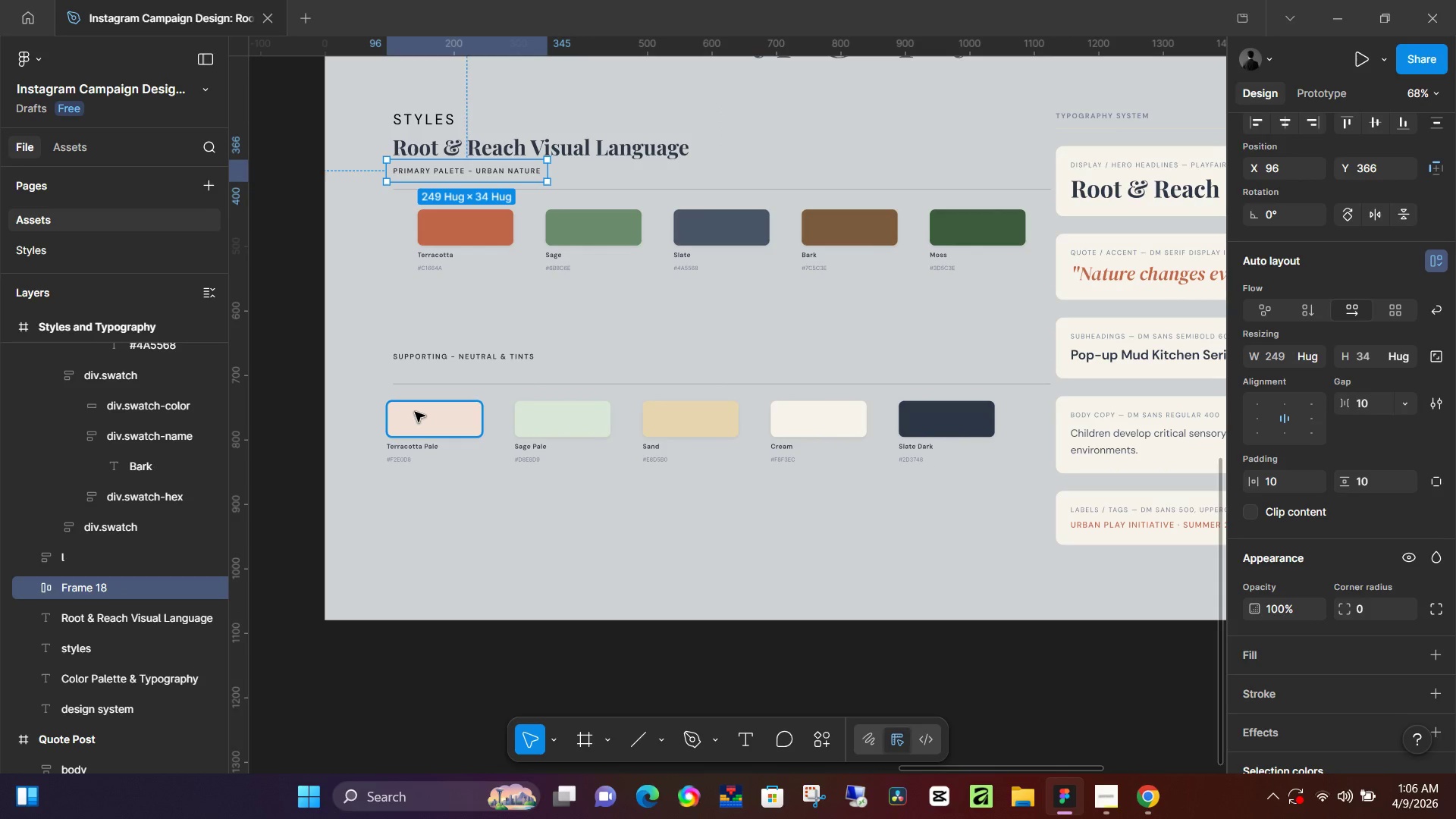 
key(Control+Z)
 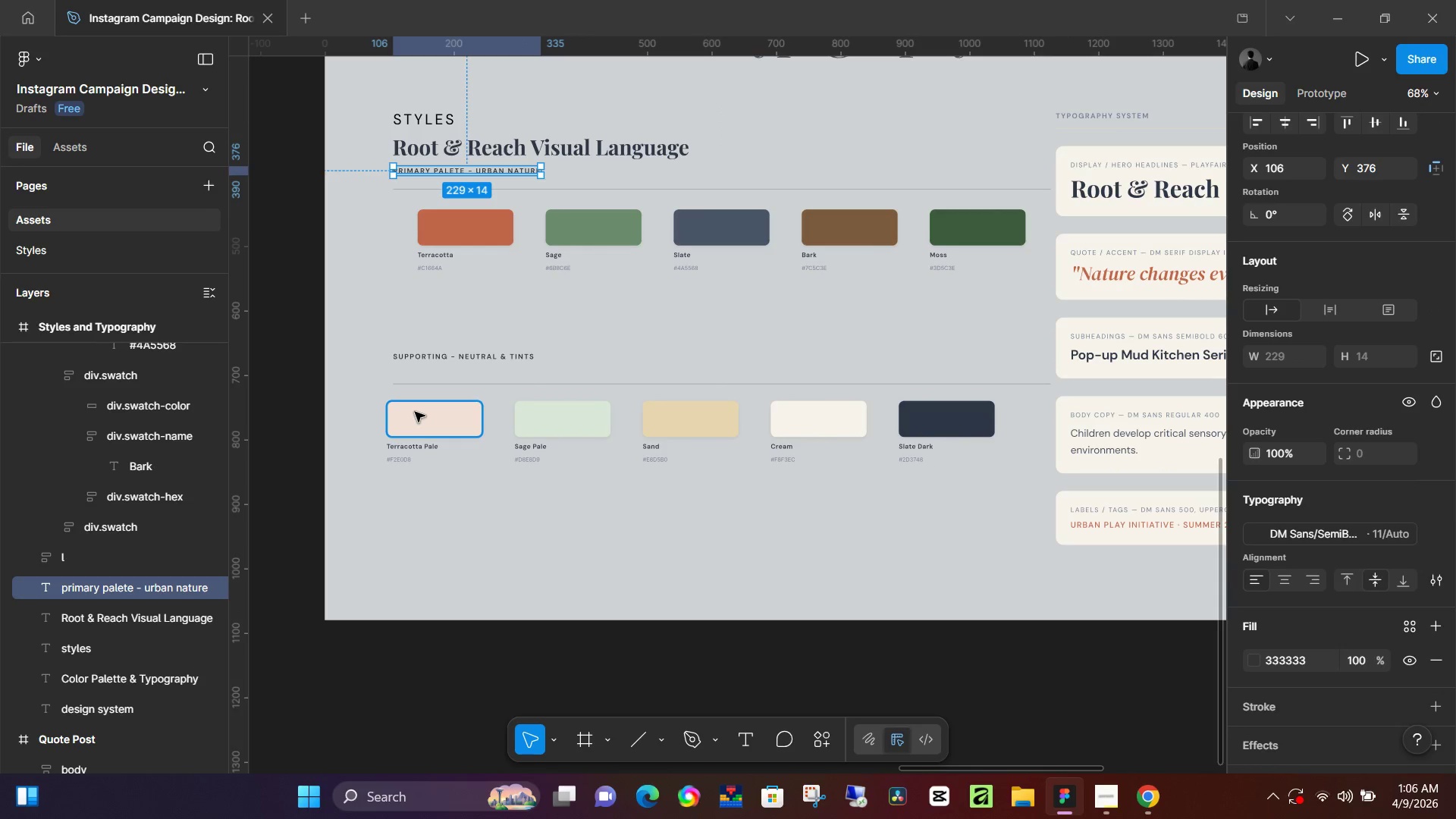 
key(Control+Z)
 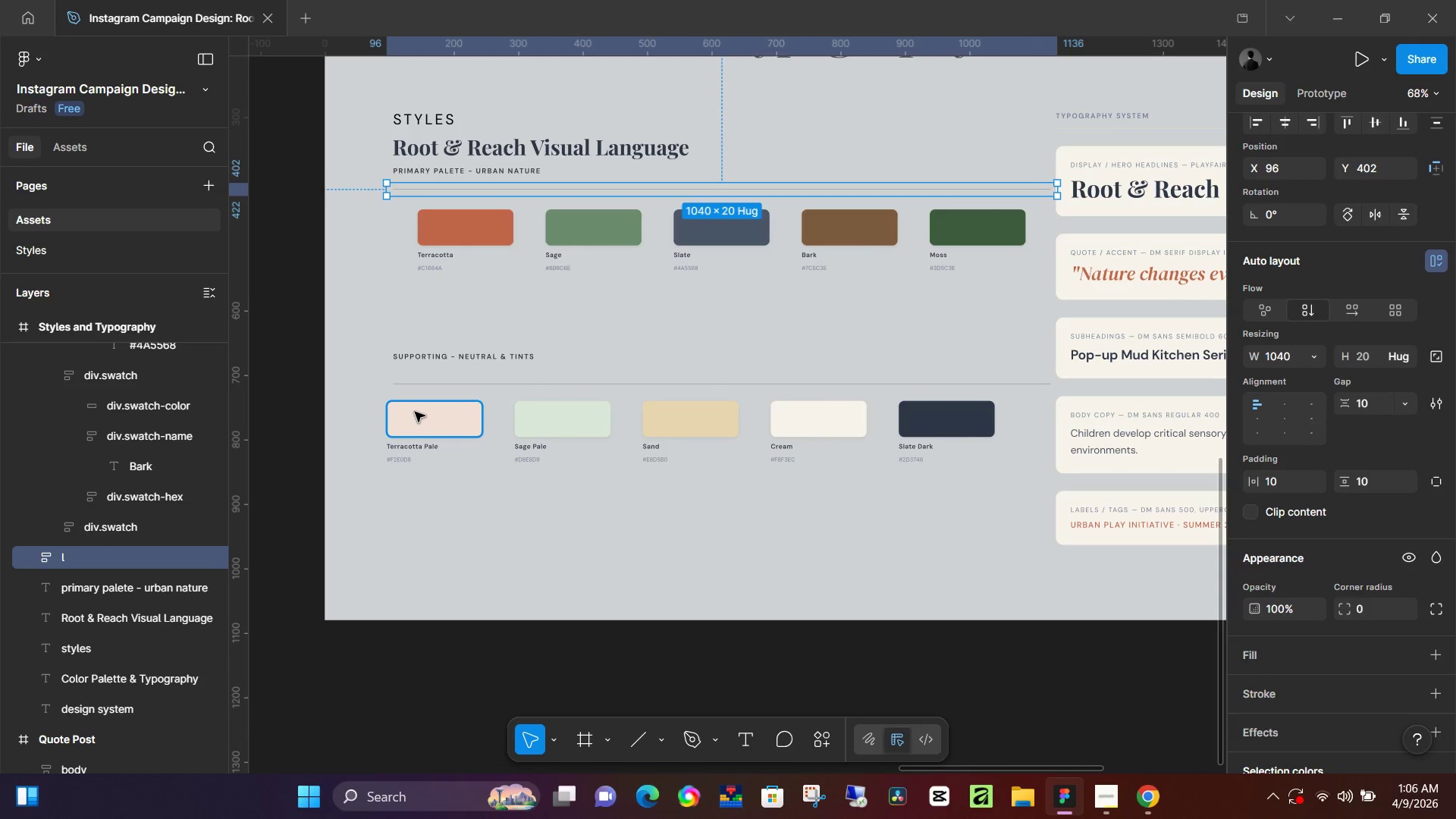 
key(Control+Z)
 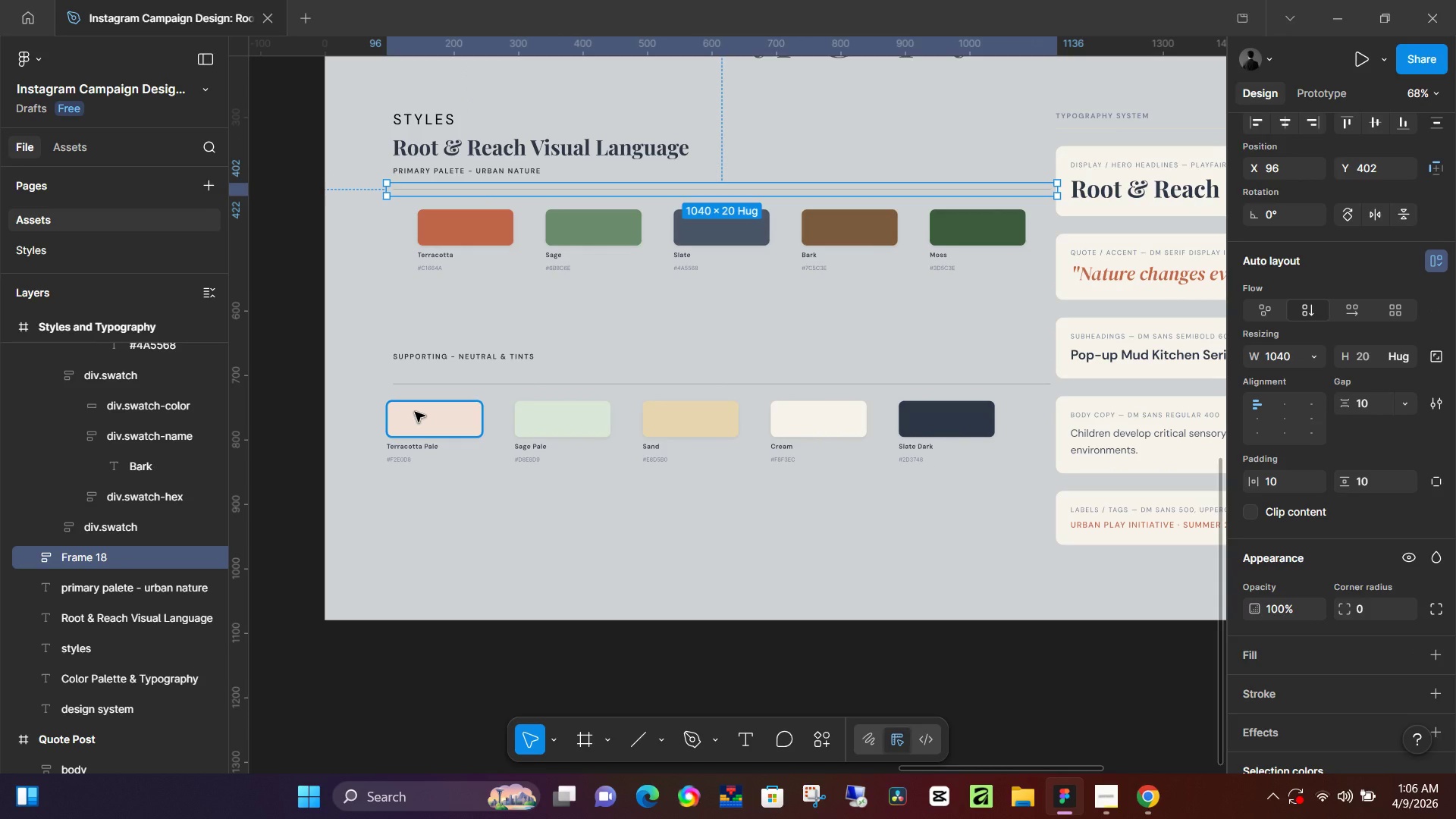 
key(Control+Z)
 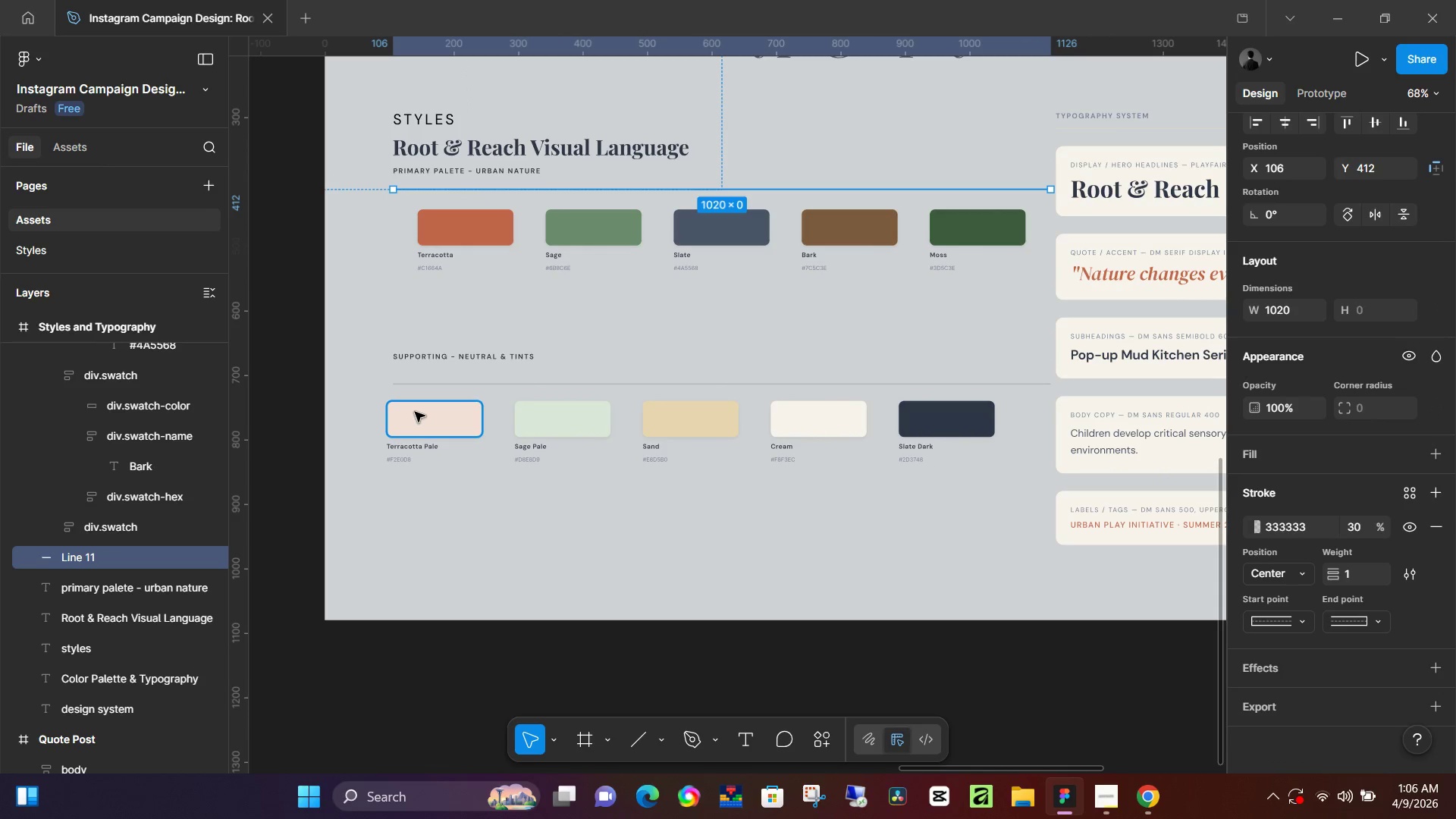 
key(Control+Z)
 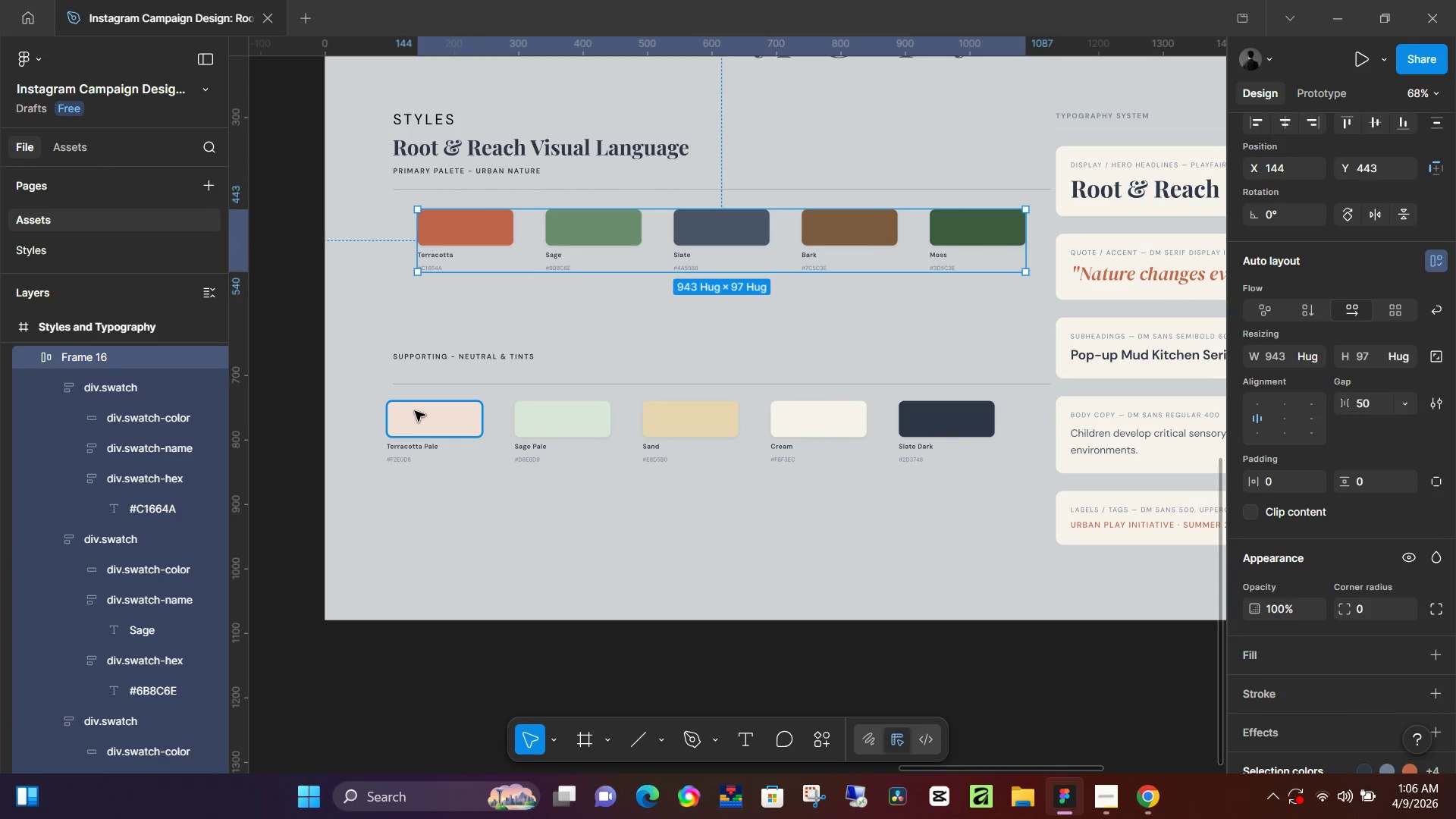 
key(Control+Z)
 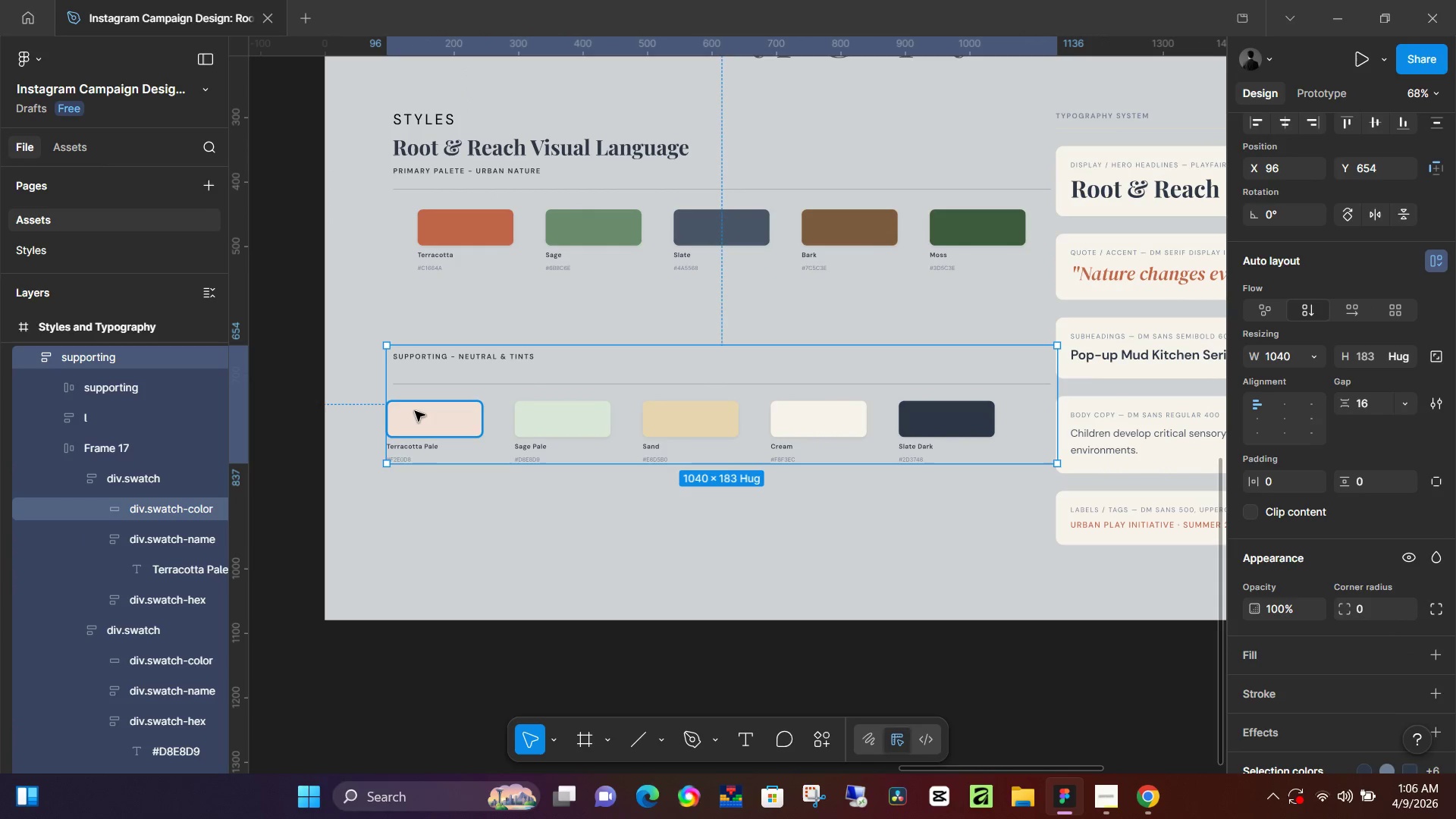 
key(Control+Z)
 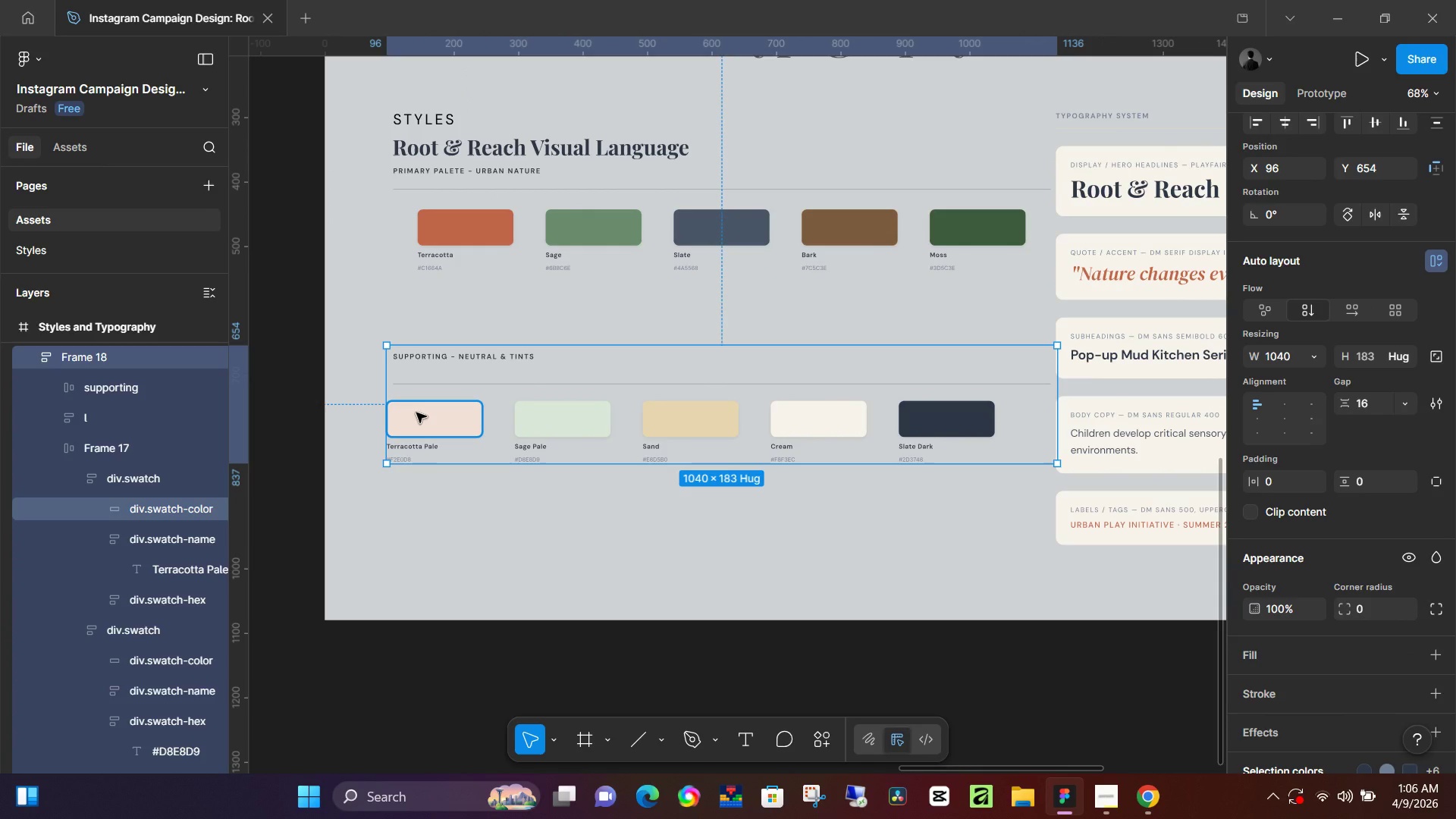 
key(Control+Z)
 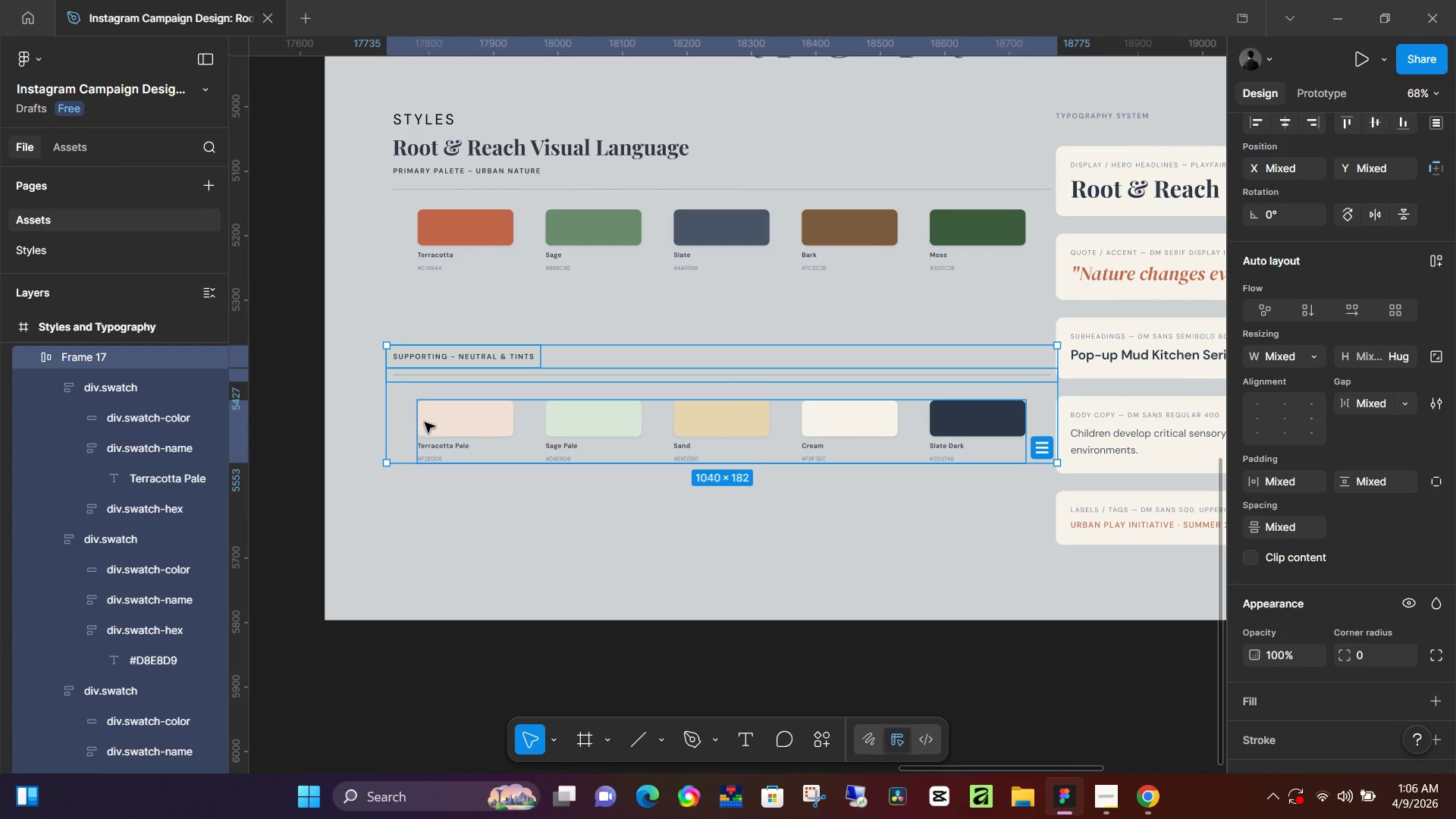 
left_click([430, 422])
 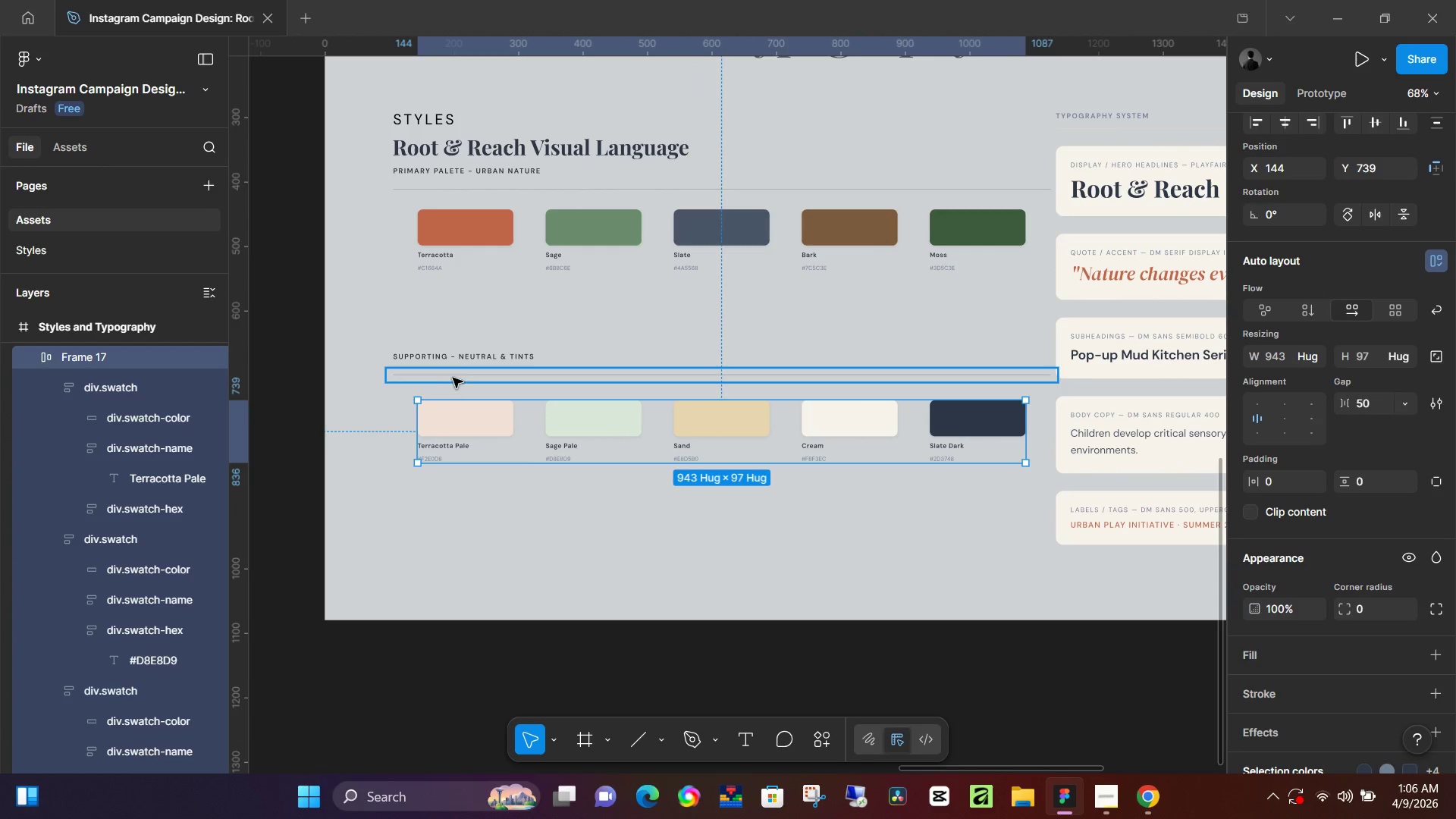 
left_click([455, 376])
 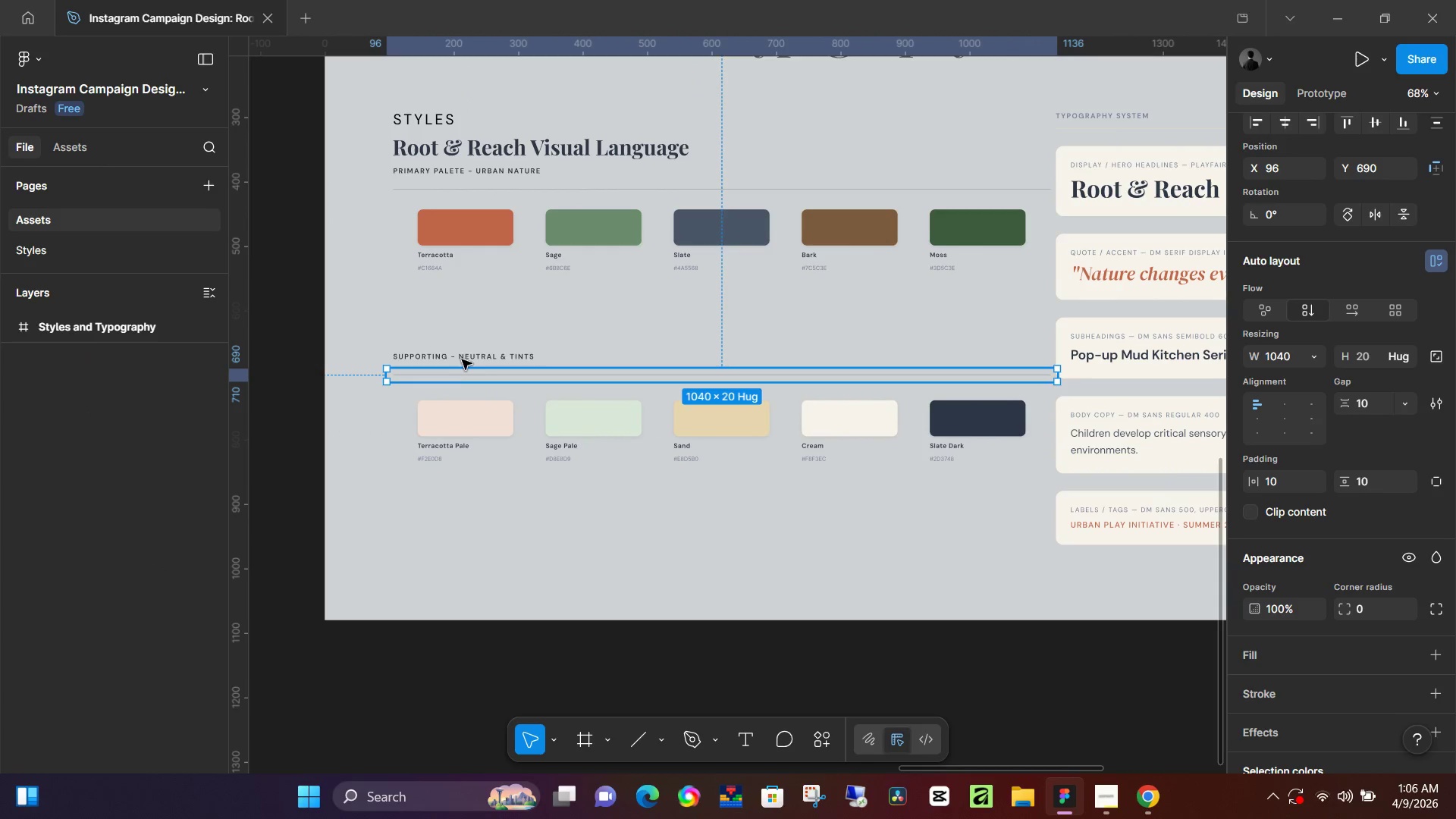 
left_click([463, 358])
 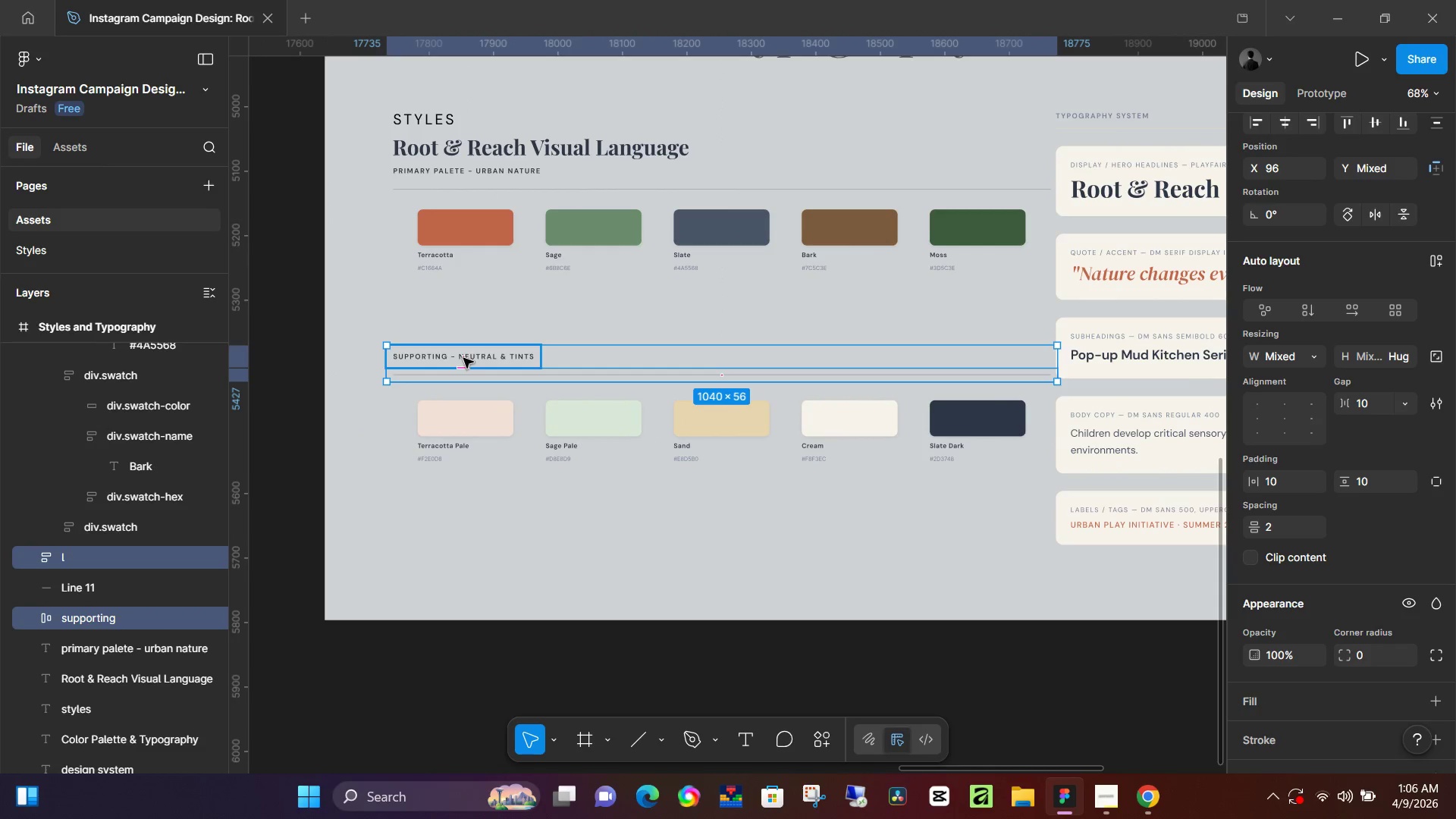 
key(Shift+A)
 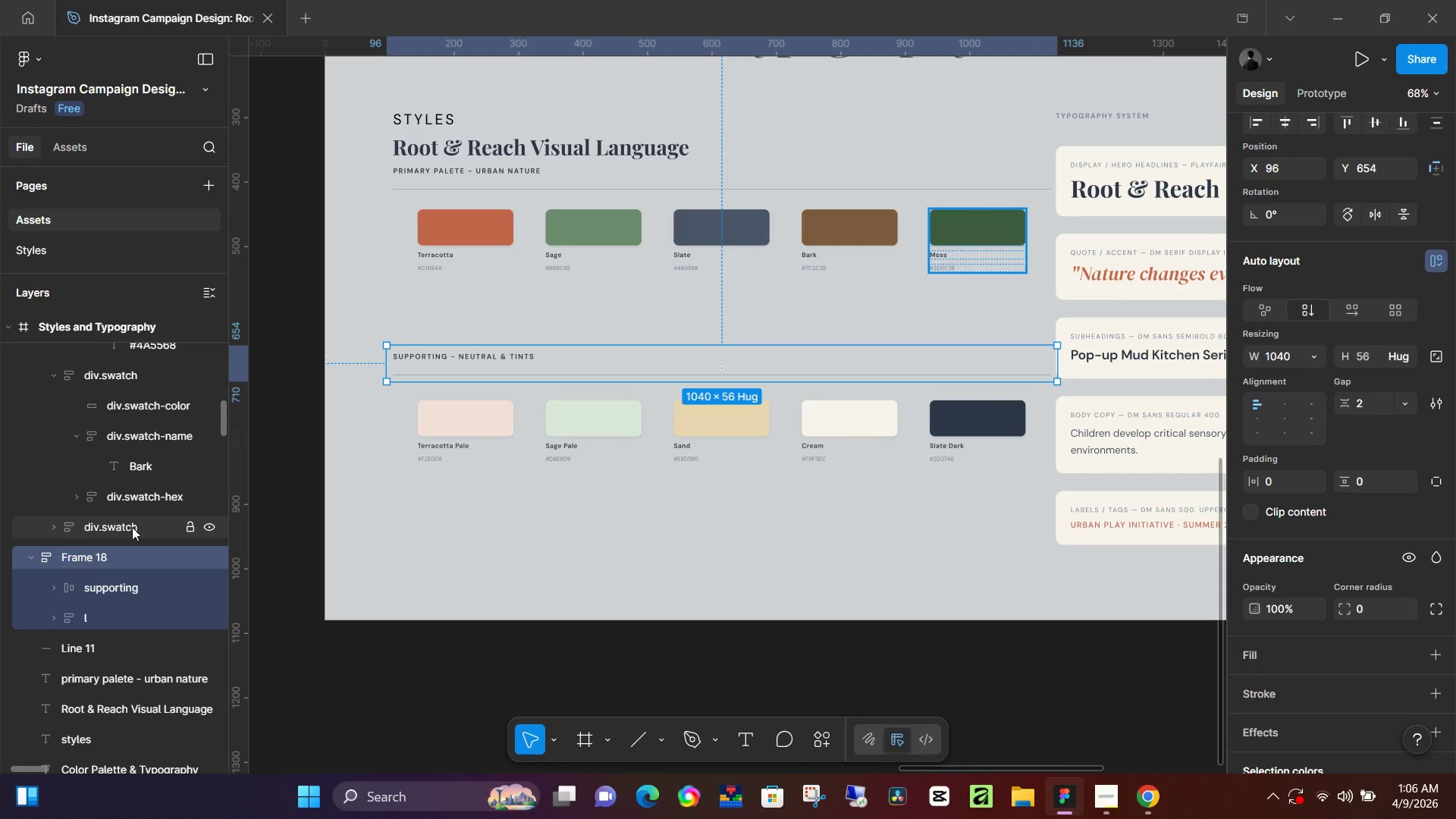 
left_click([461, 424])
 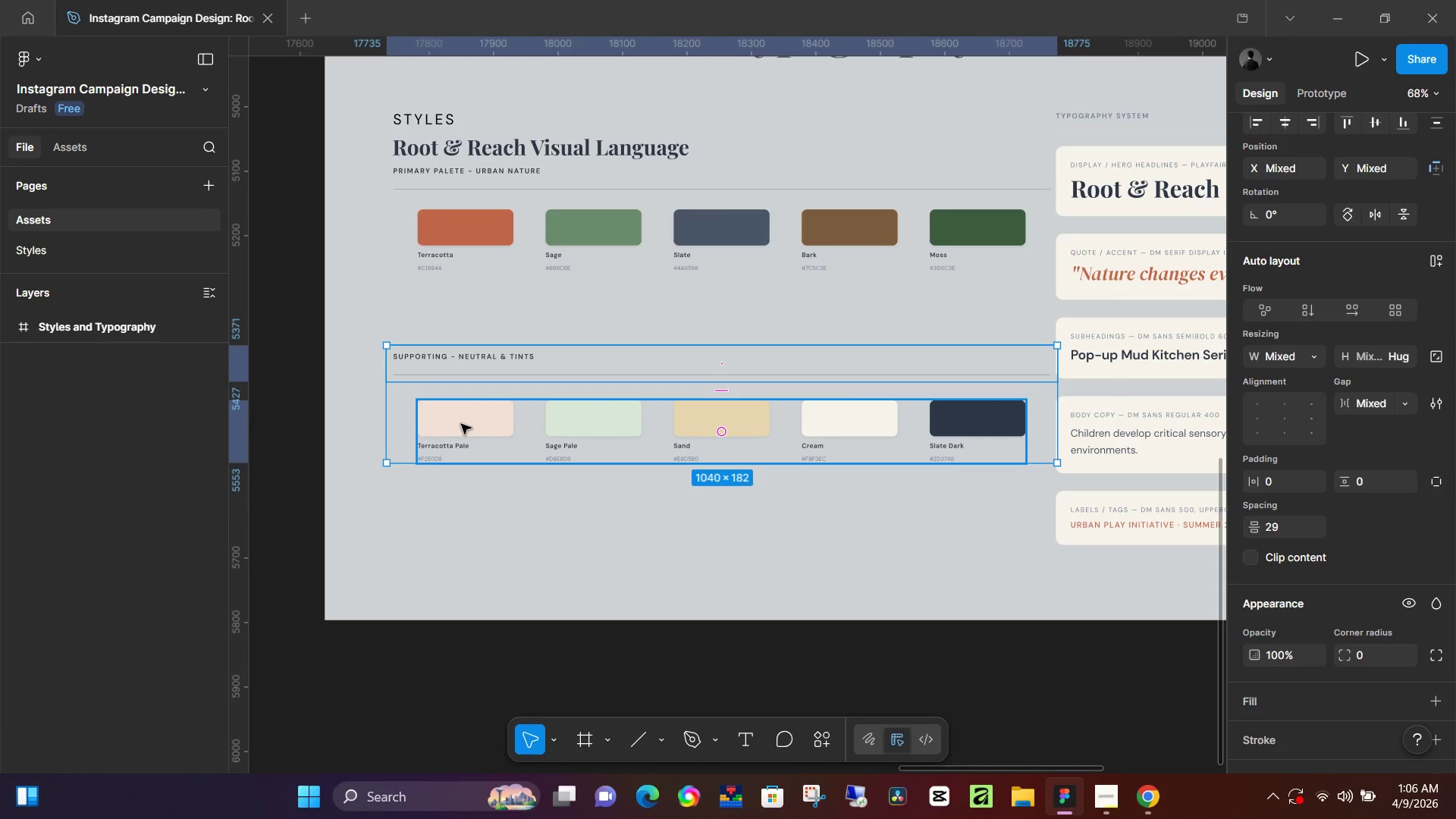 
key(Shift+A)
 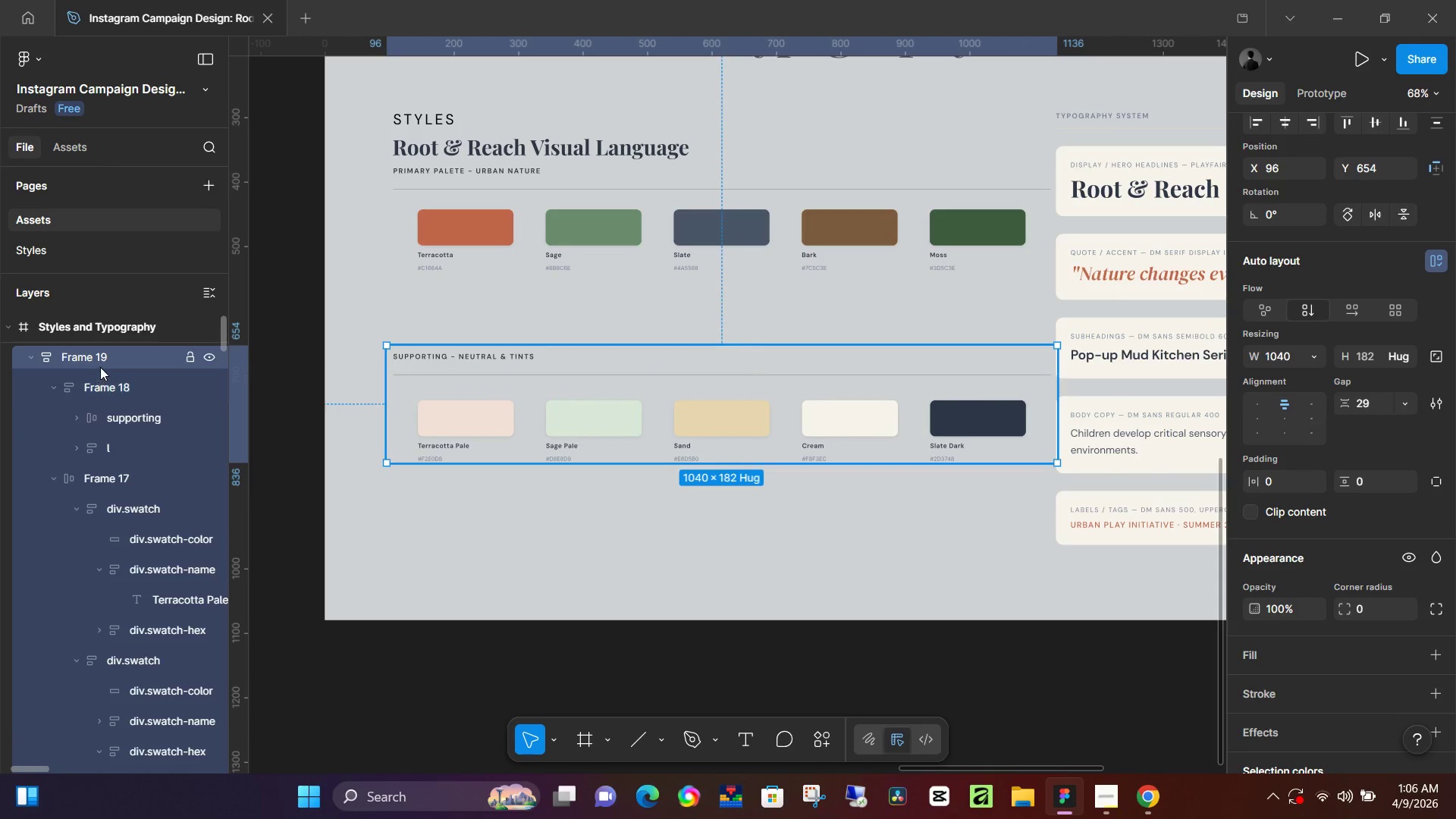 
double_click([105, 362])
 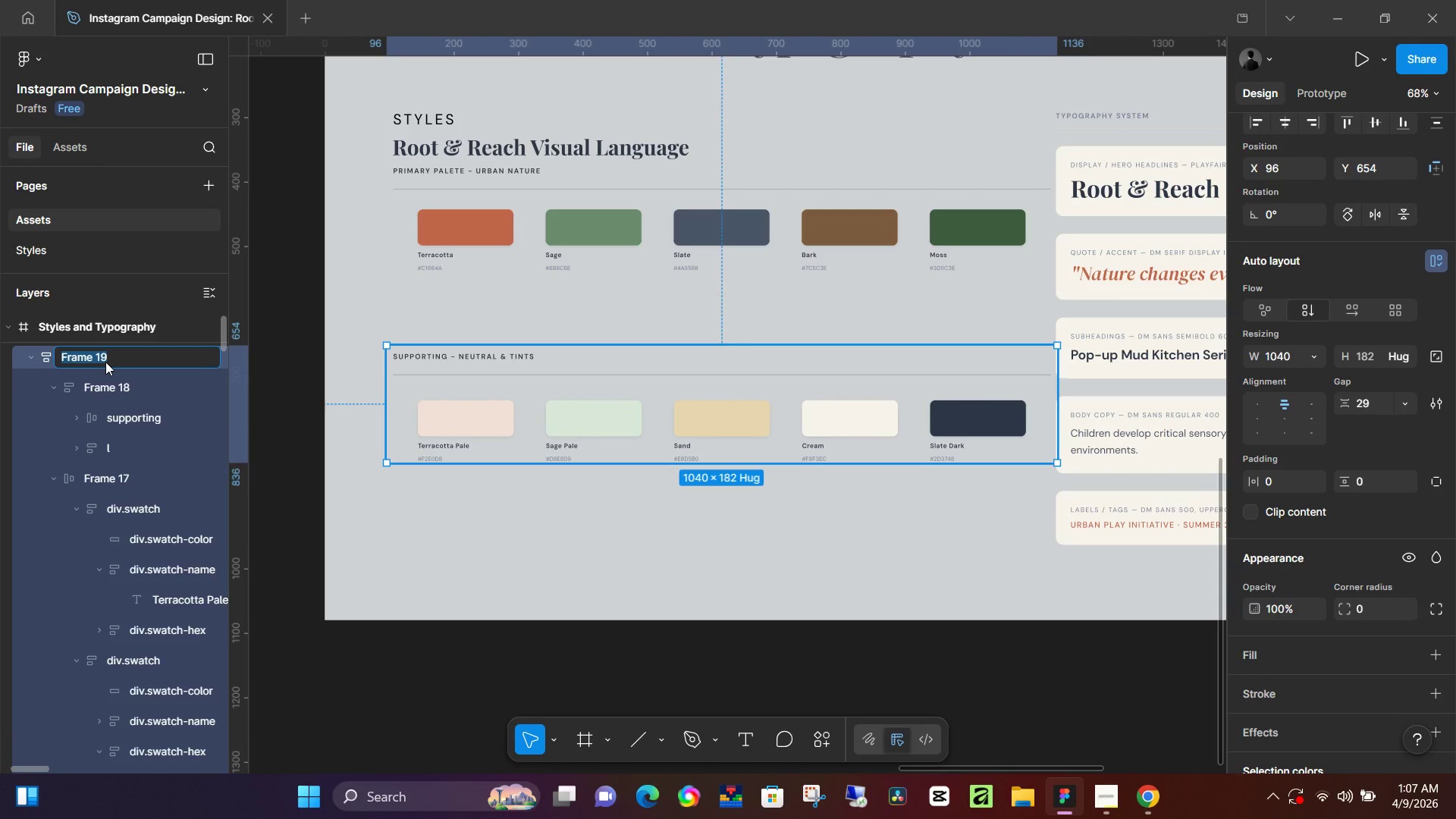 
type(Supporting)
 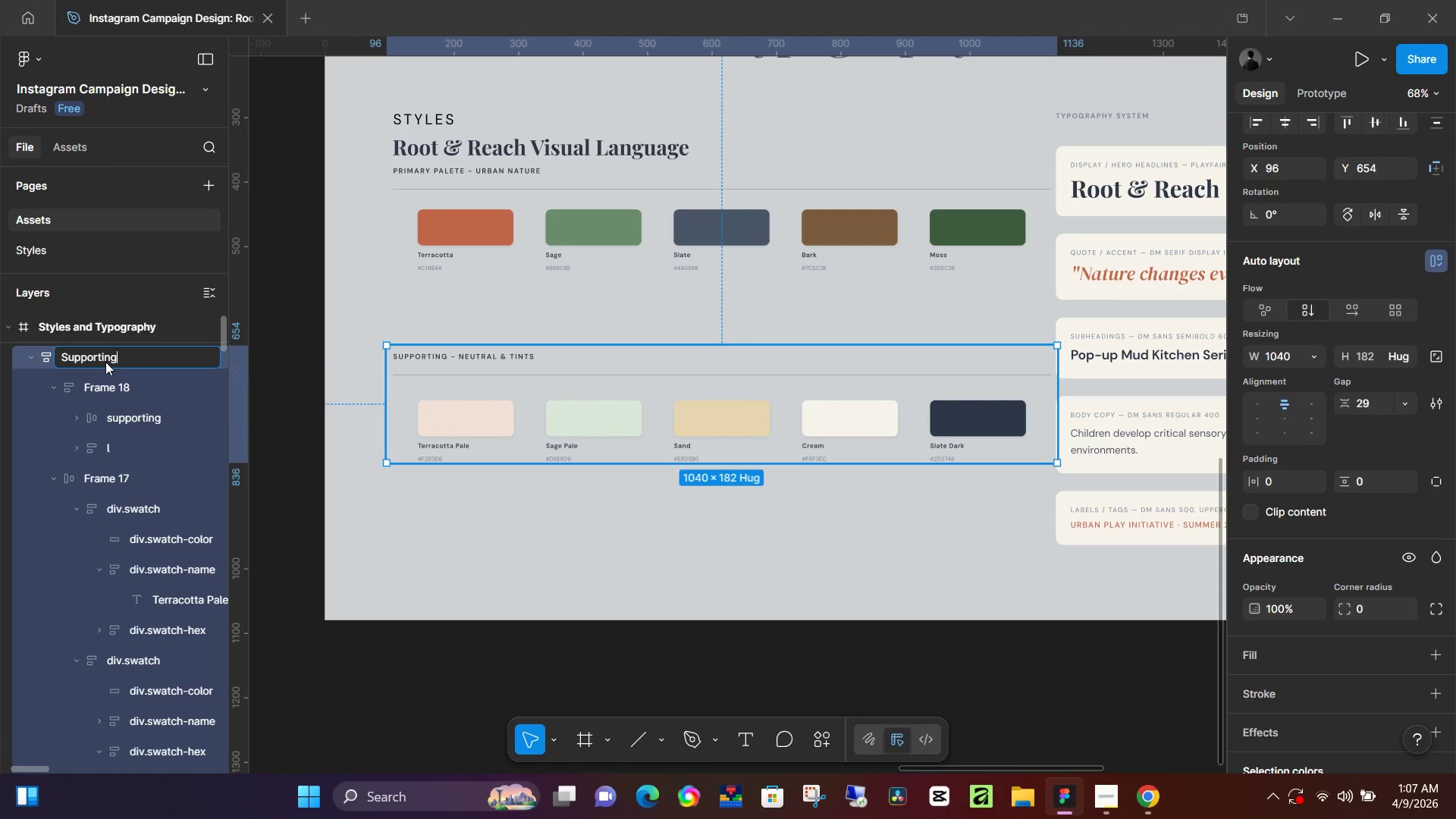 
key(Enter)
 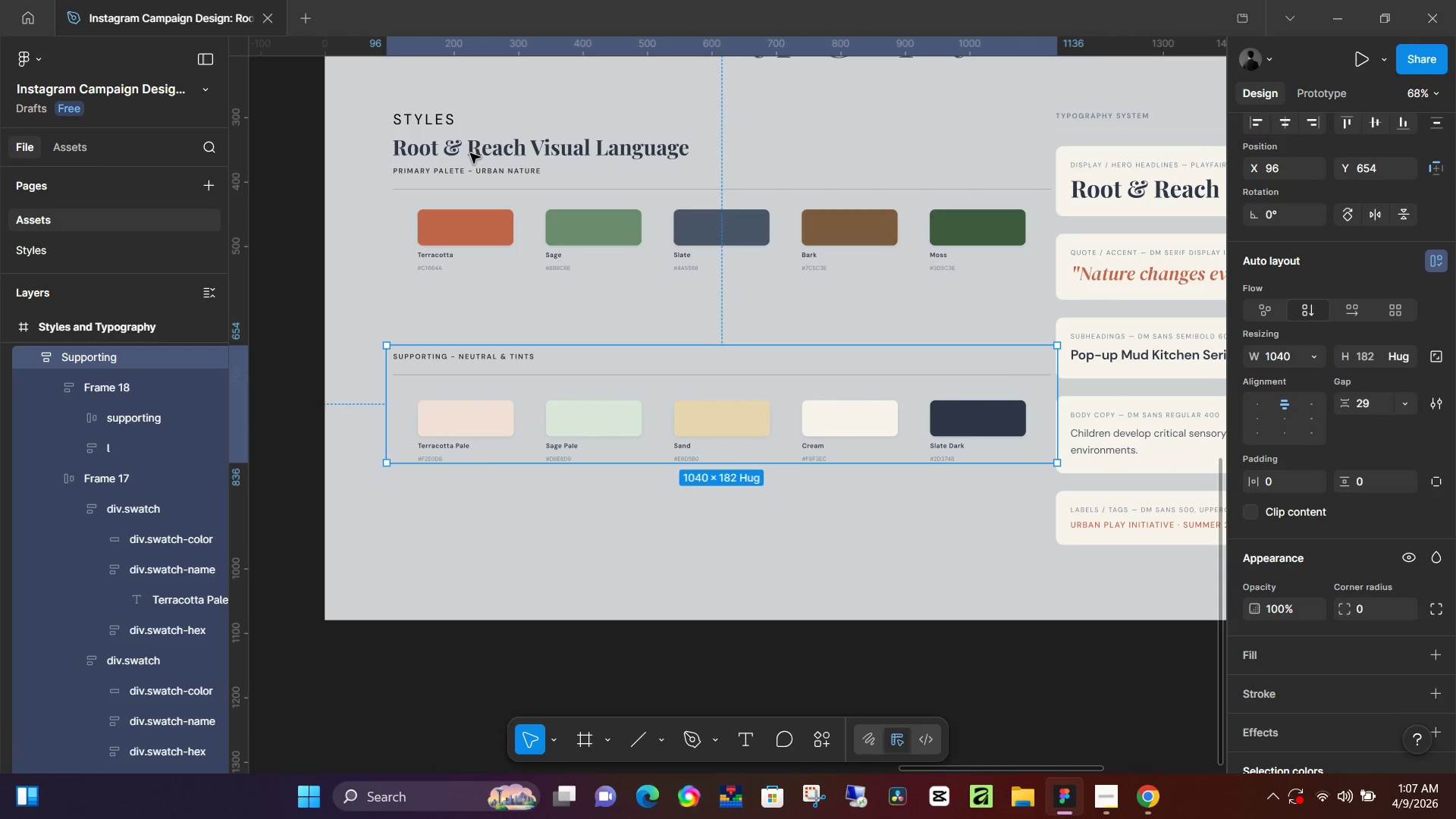 
left_click([469, 173])
 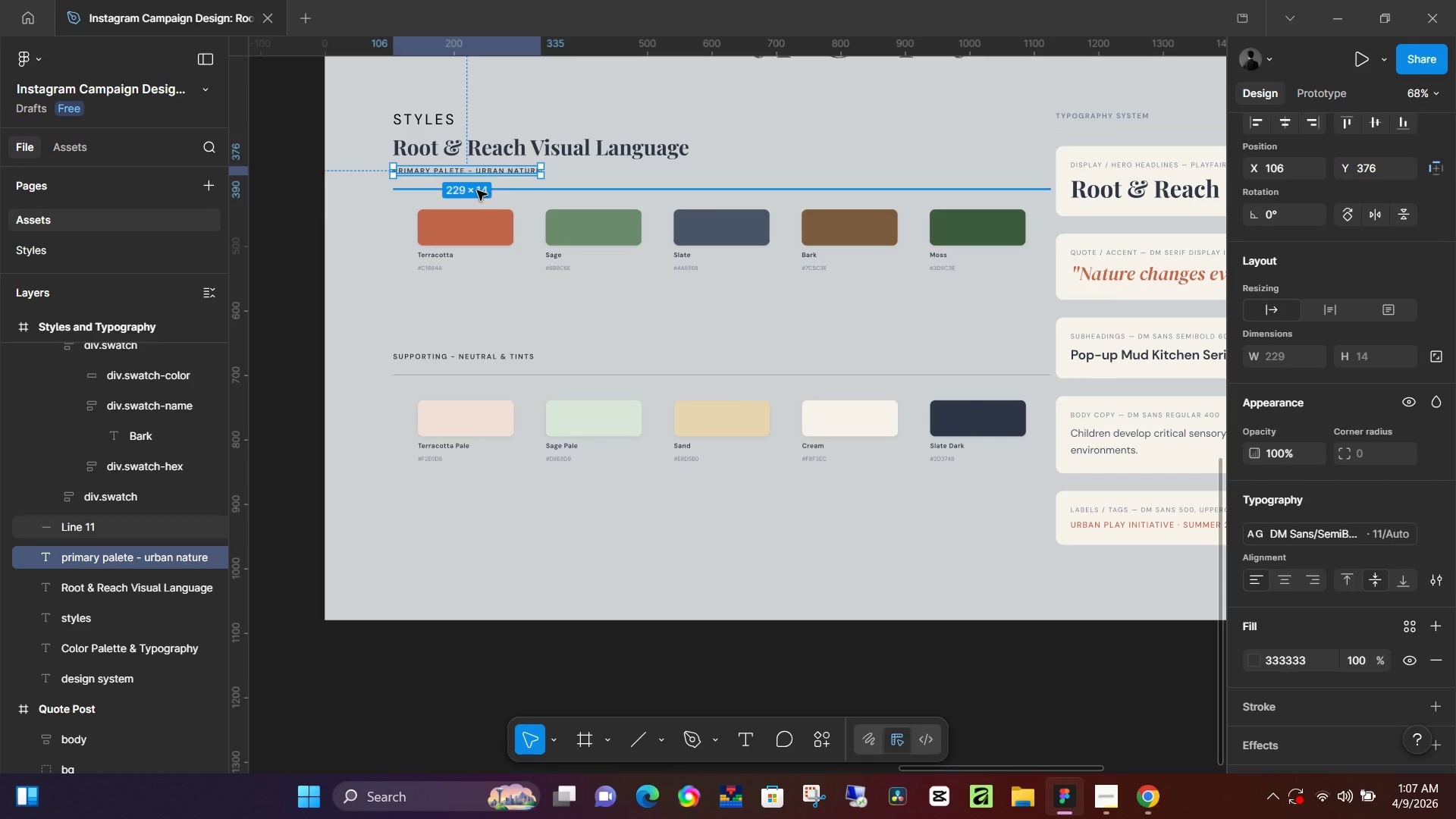 
hold_key(key=ShiftLeft, duration=1.51)
 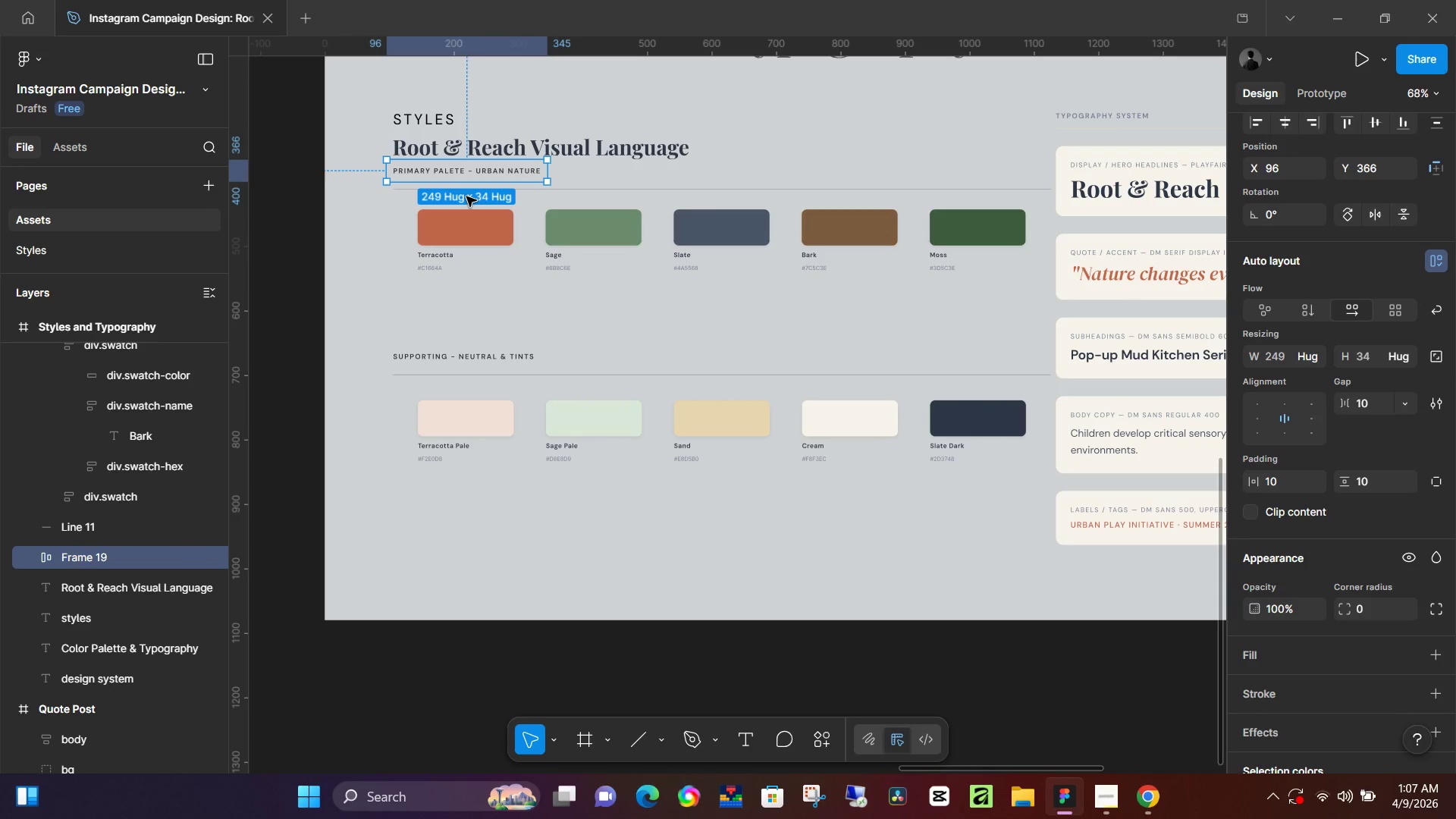 
key(Shift+A)
 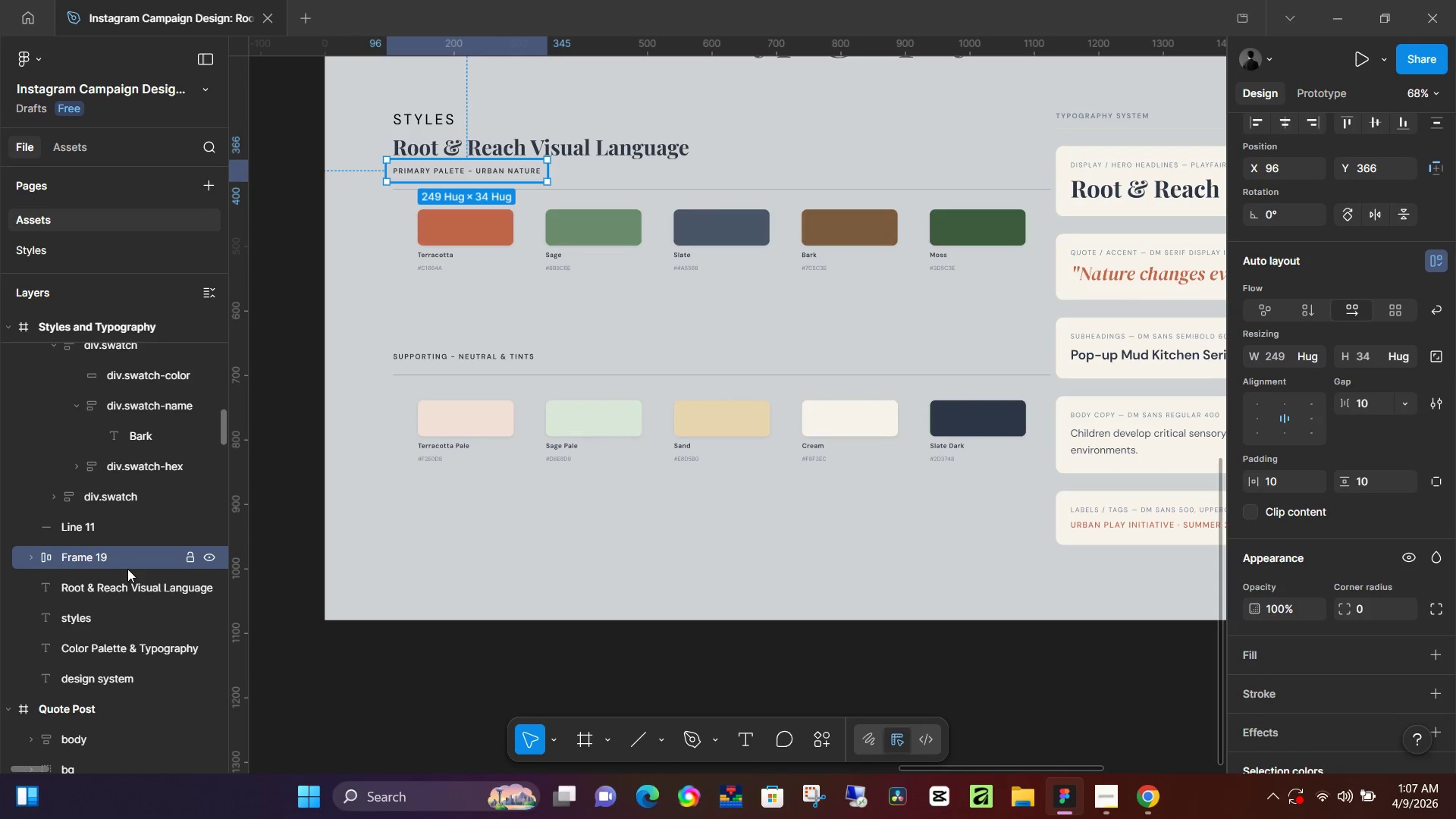 
double_click([124, 560])
 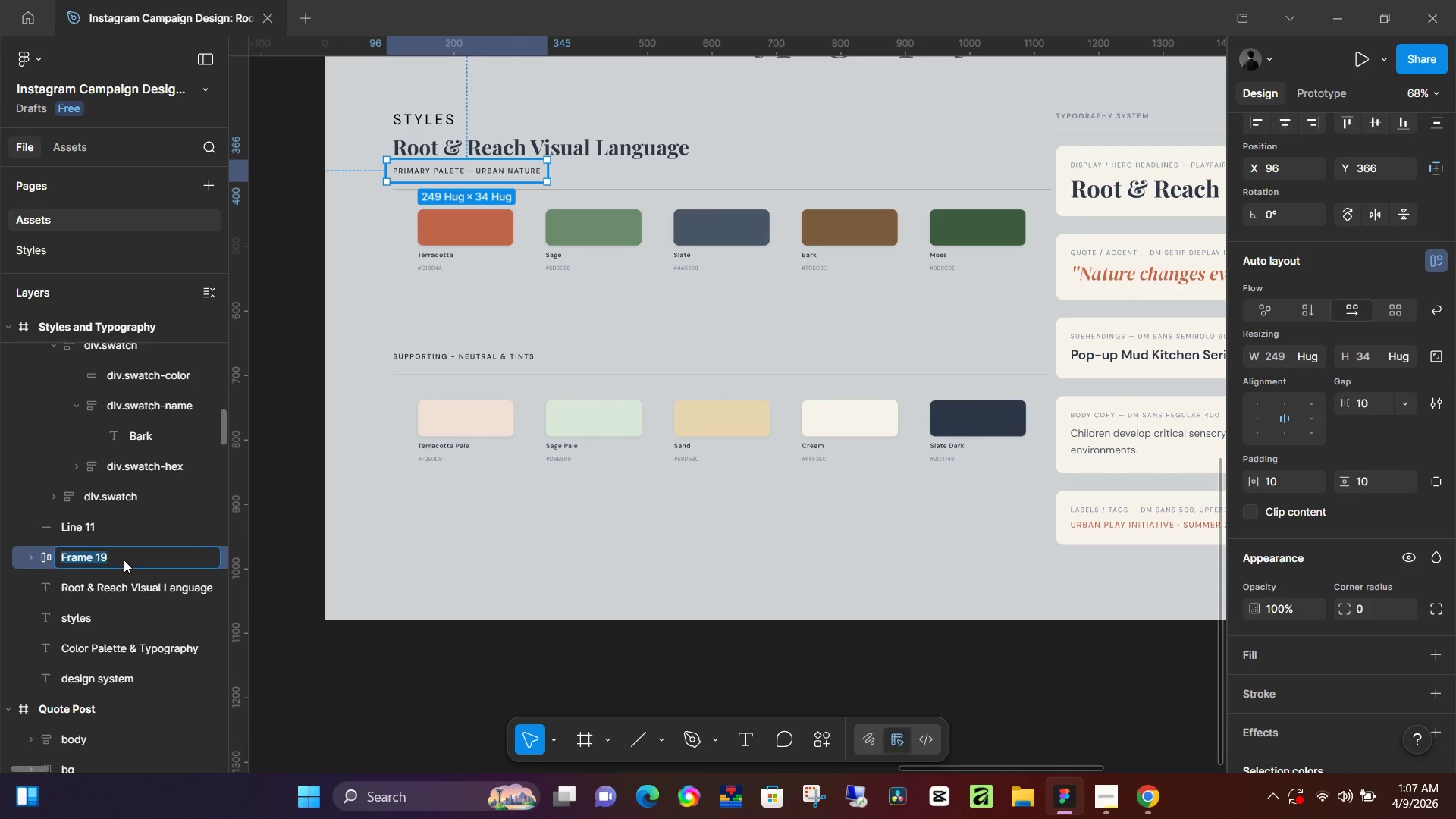 
type(primary)
 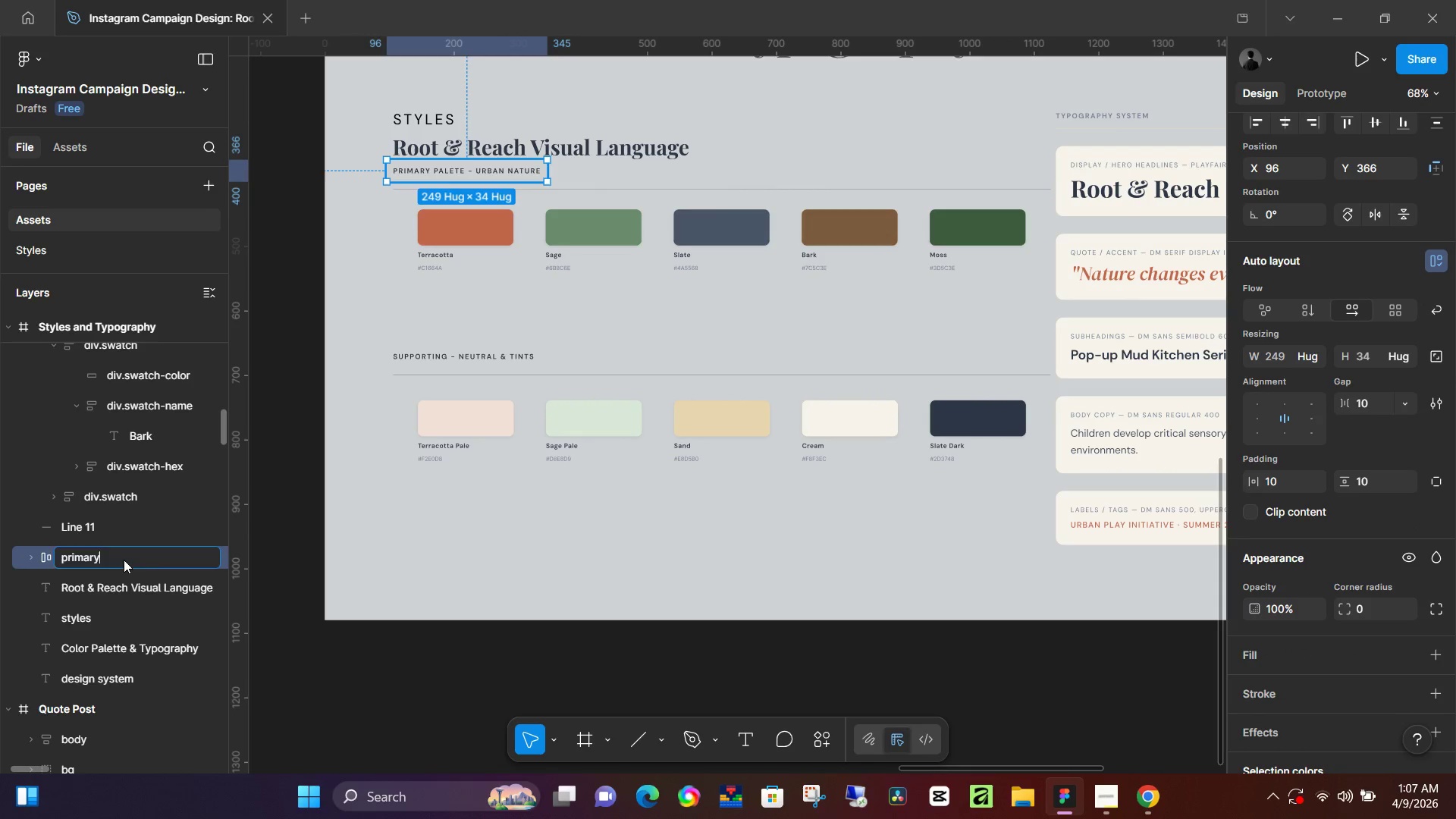 
key(Enter)
 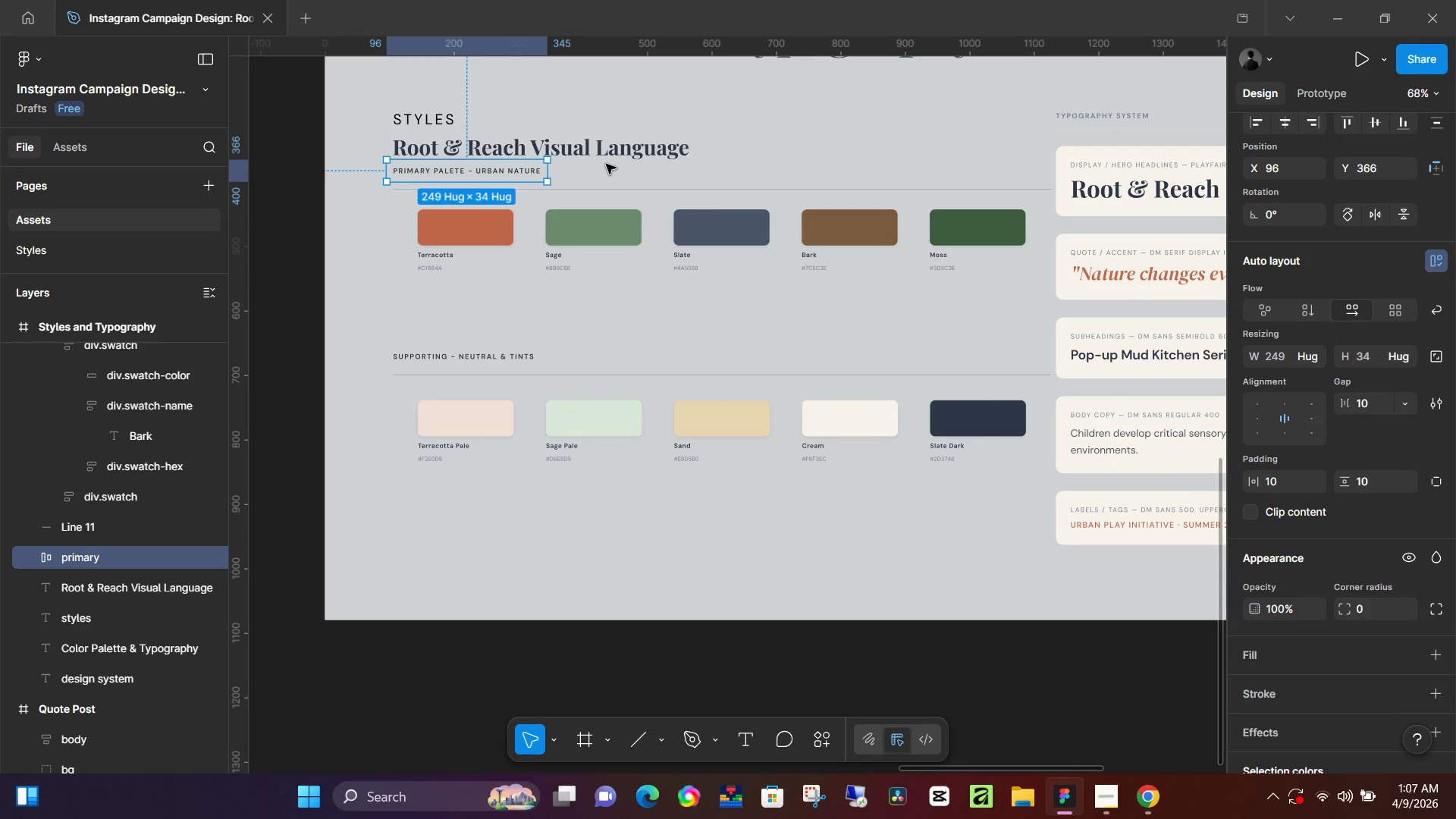 
left_click([596, 189])
 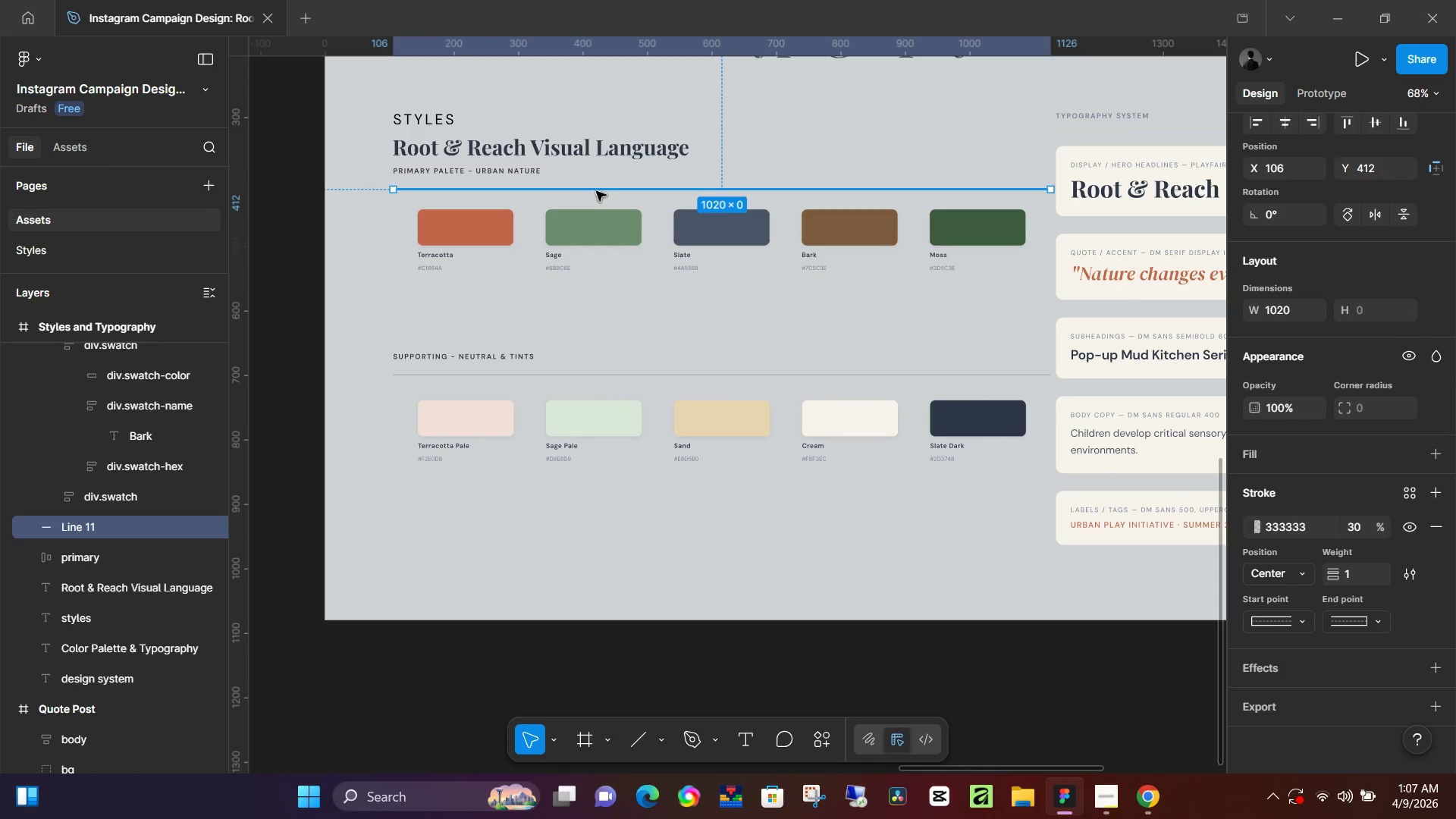 
key(Shift+A)
 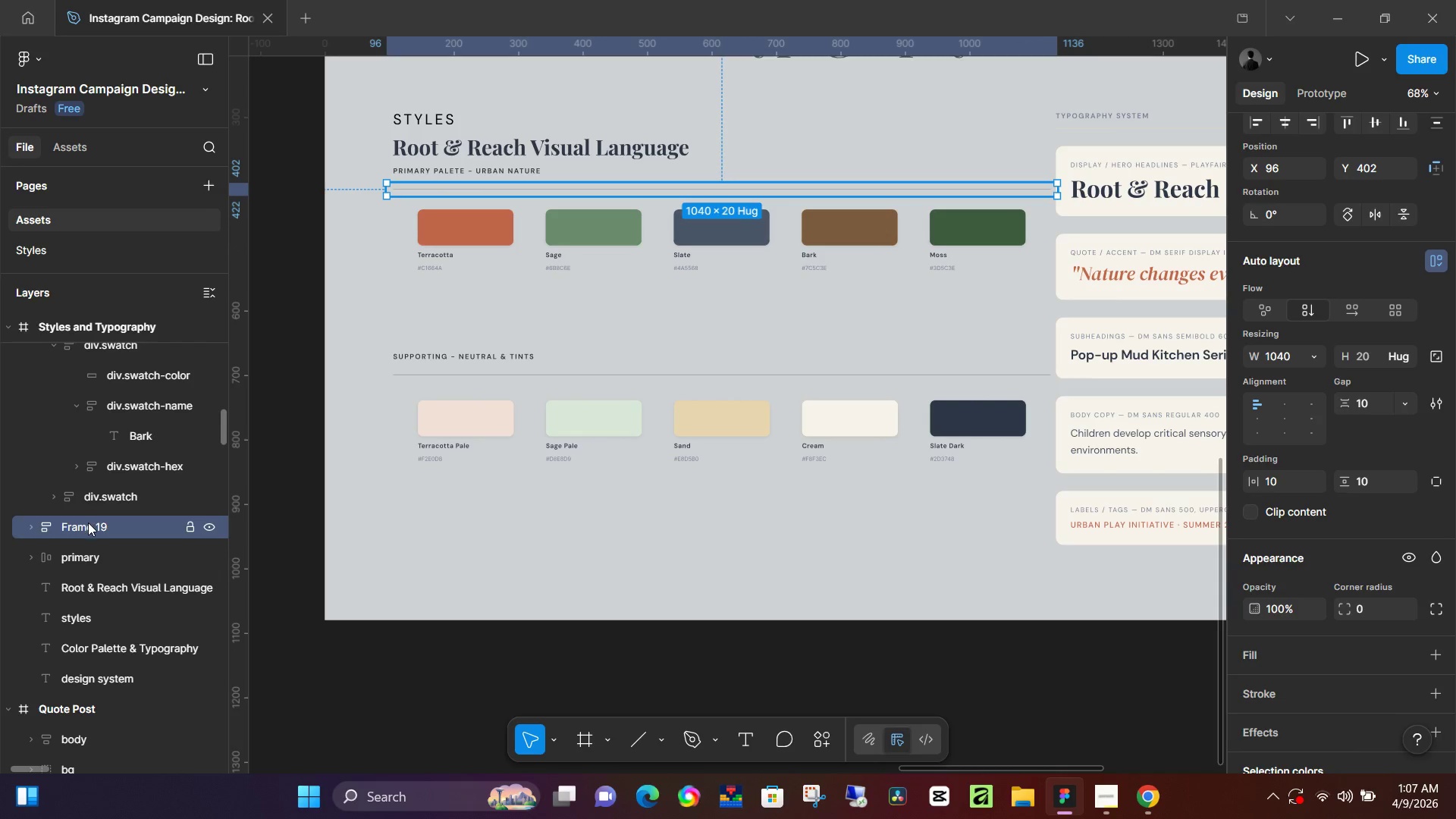 
double_click([87, 523])
 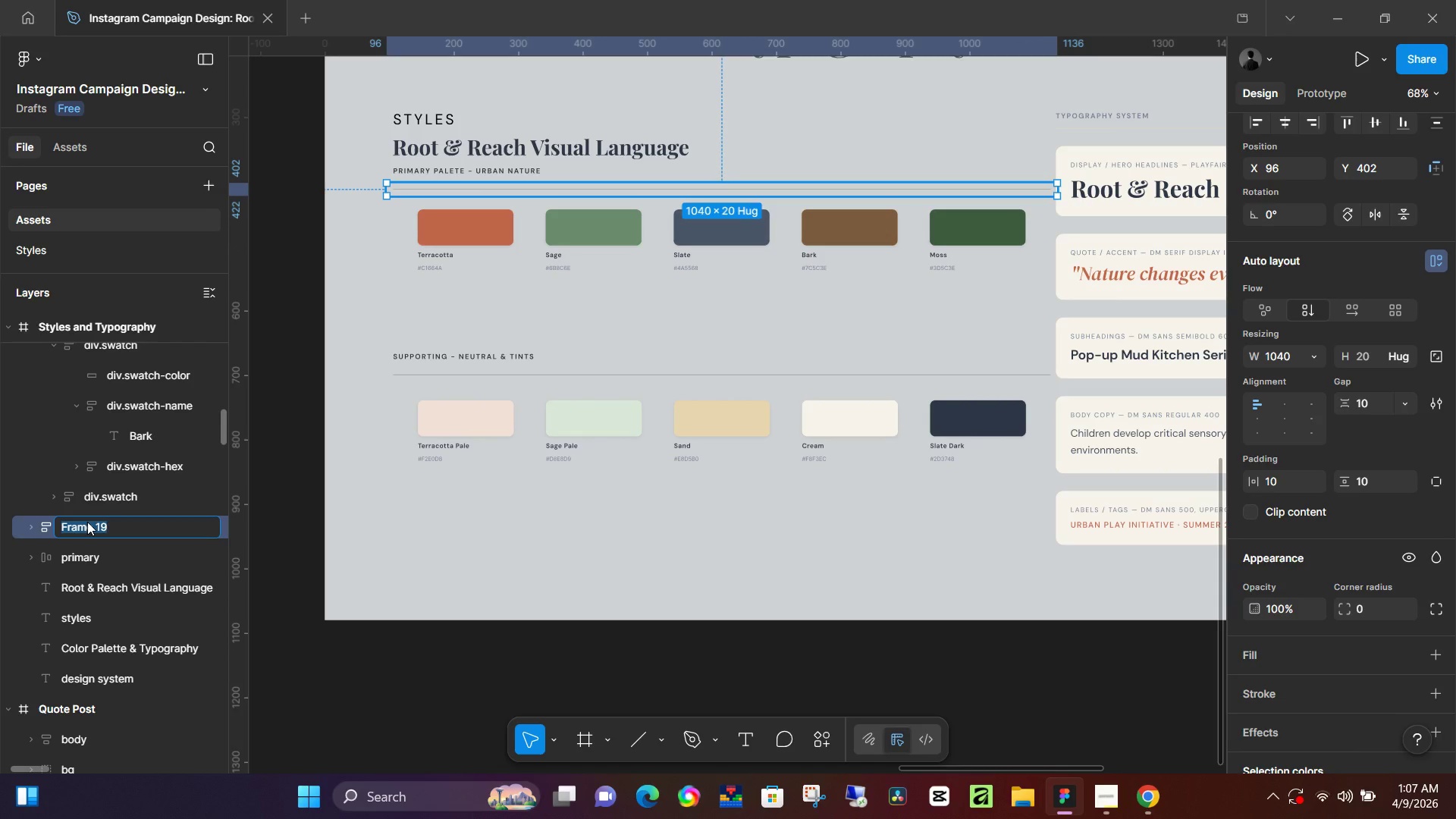 
type(l1)
 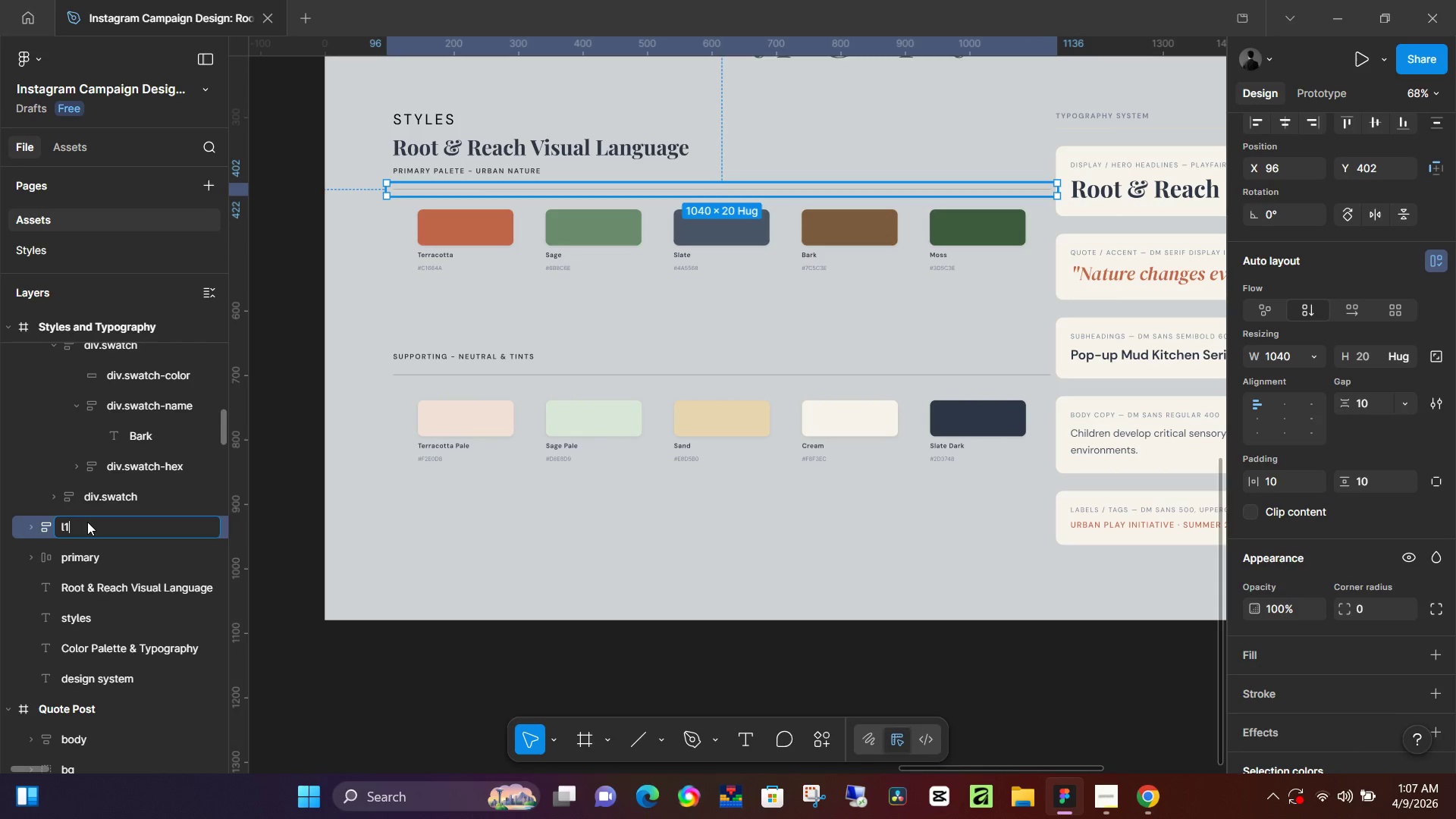 
key(Enter)
 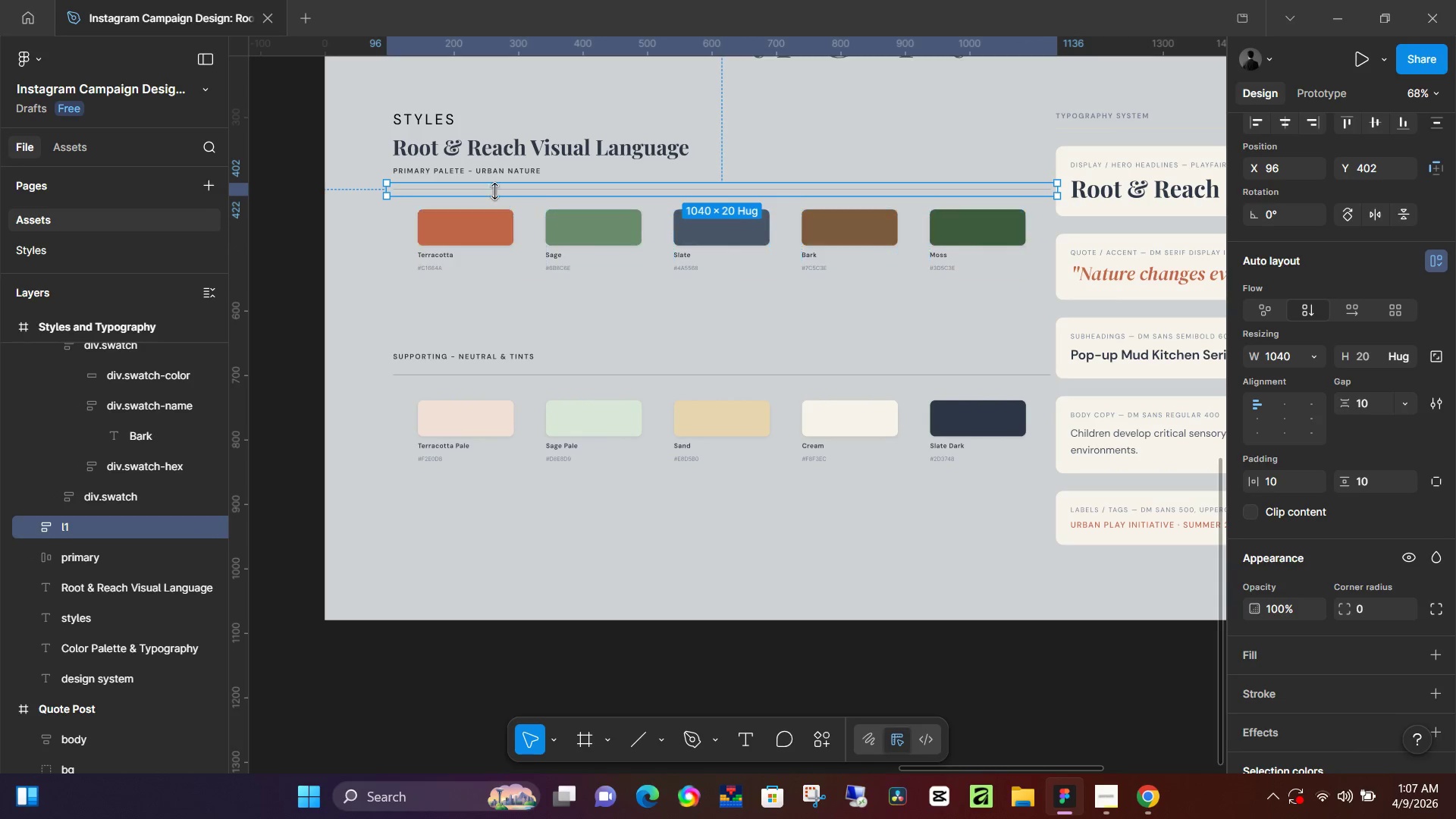 
hold_key(key=ShiftLeft, duration=1.51)
left_click([502, 178])
 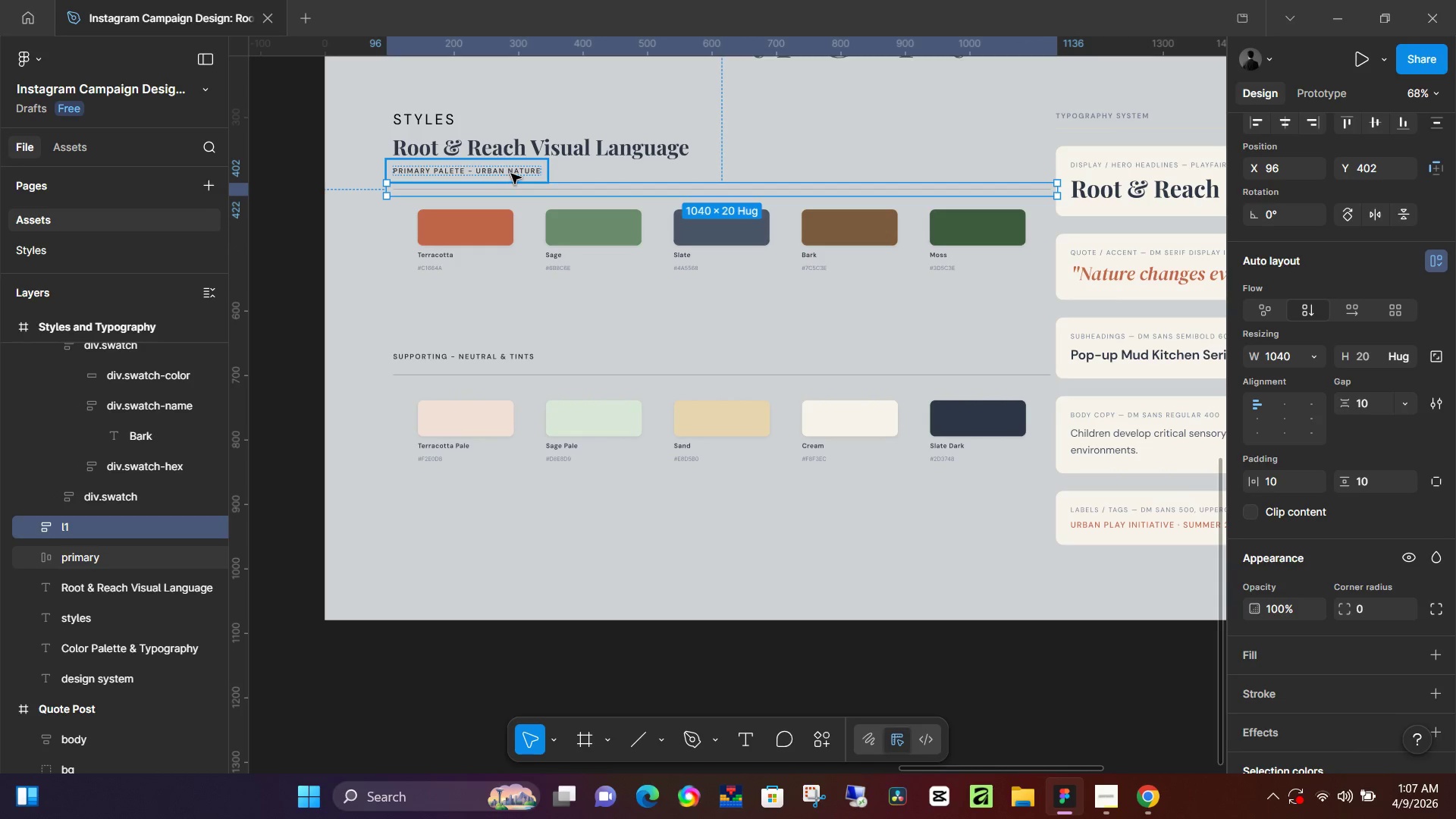 
left_click([511, 174])
 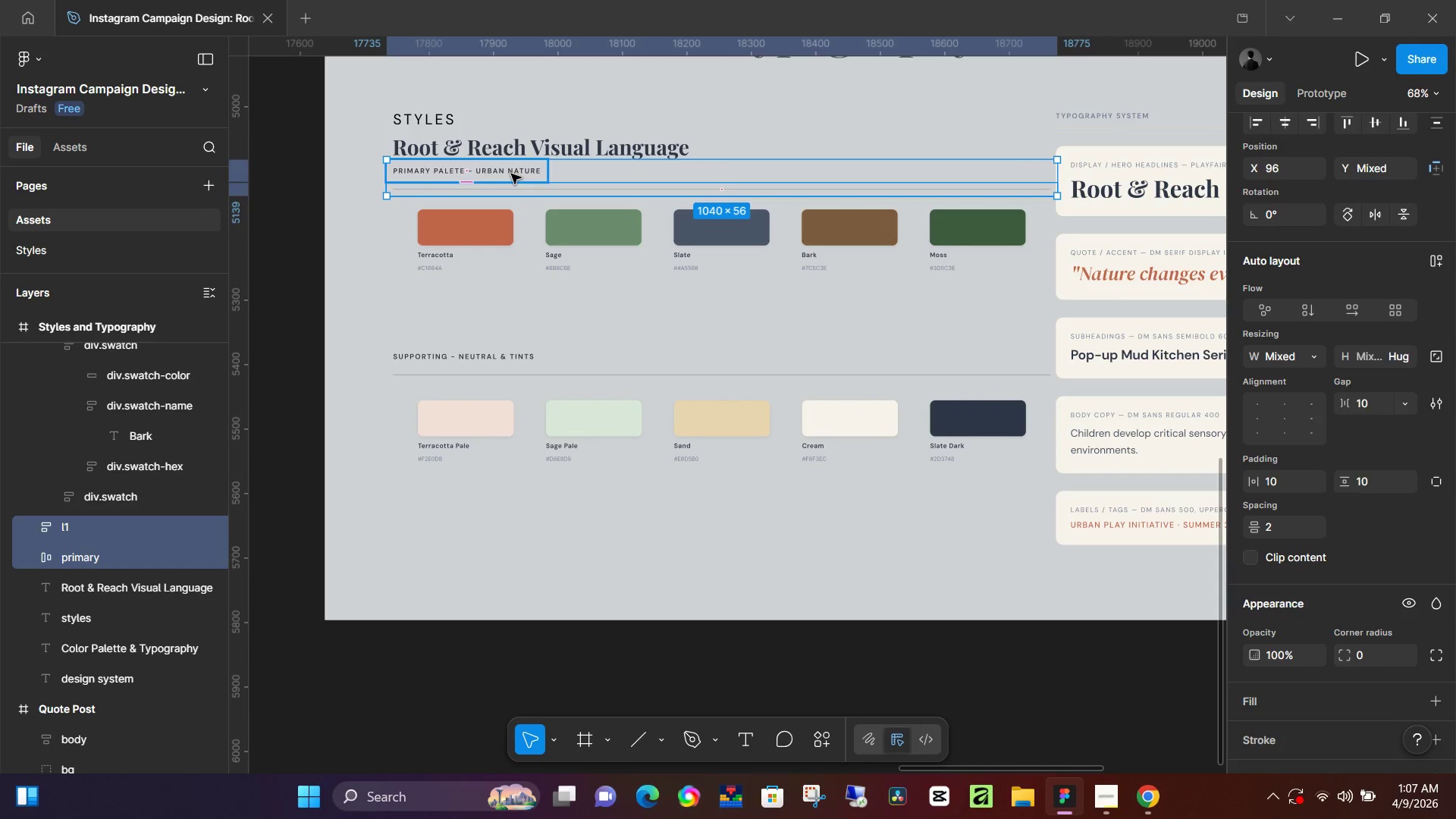 
key(Shift+ShiftLeft)
 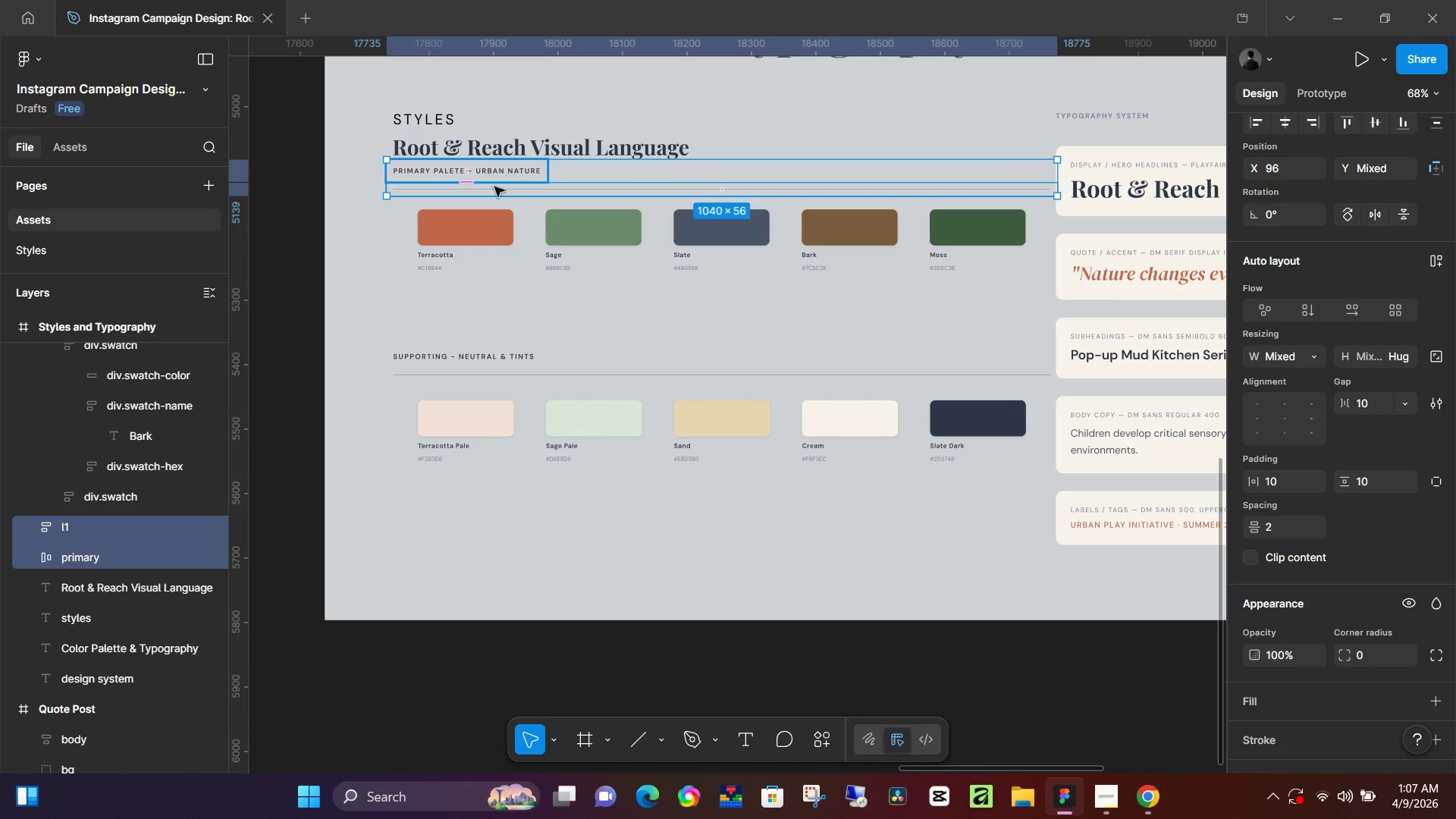 
key(Shift+ShiftLeft)
 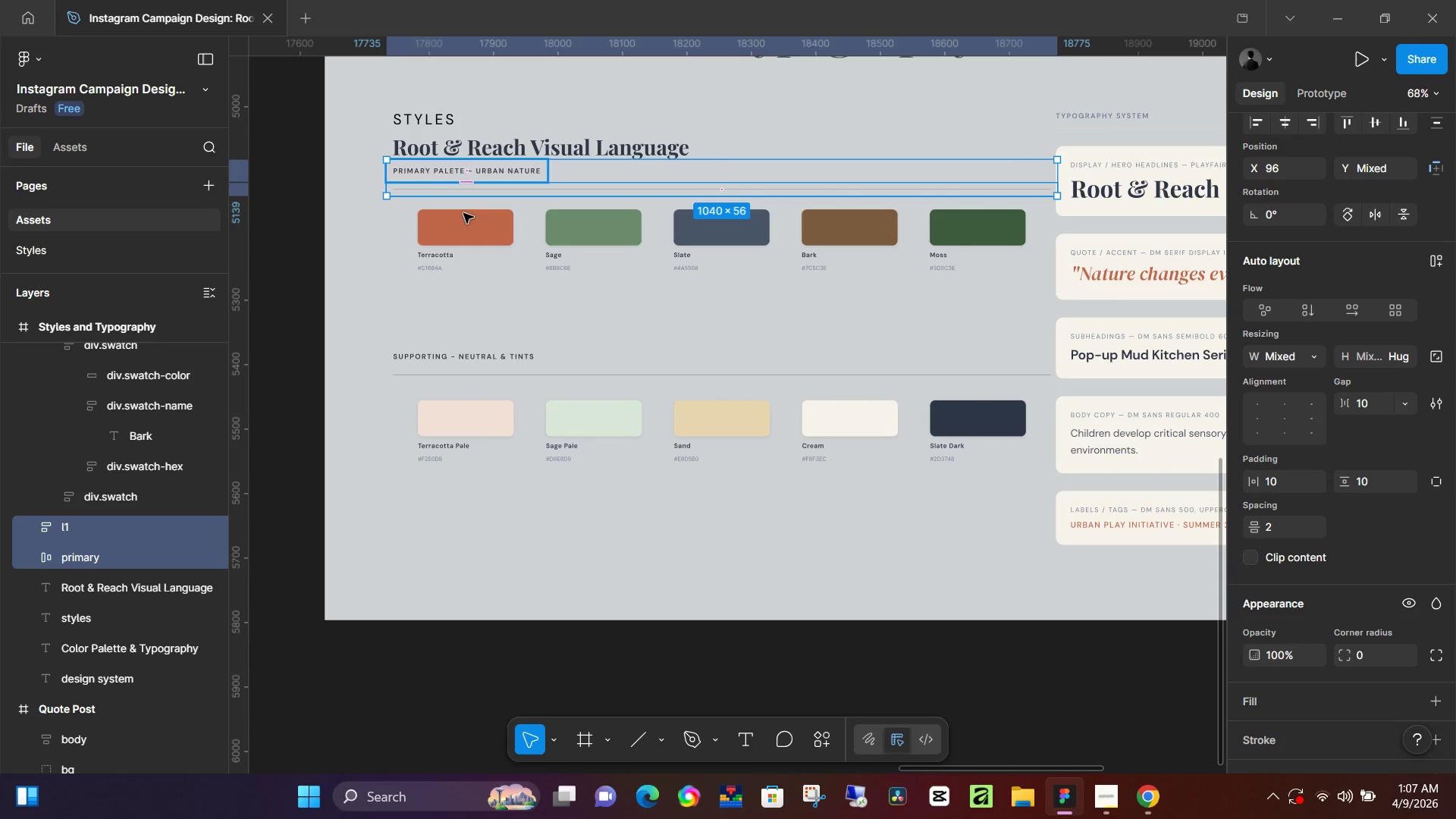 
key(Shift+ShiftLeft)
 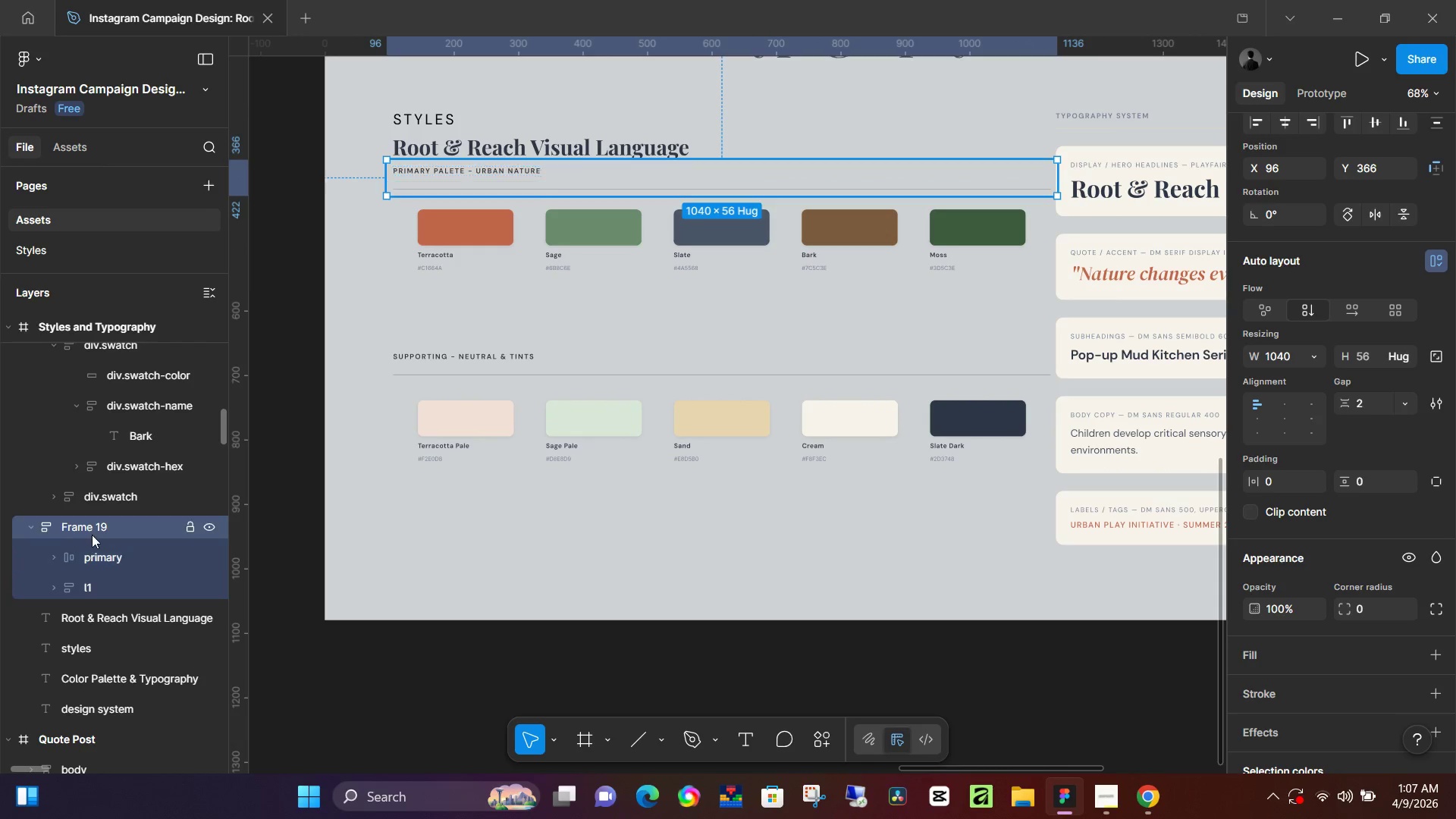 
key(Shift+A)
 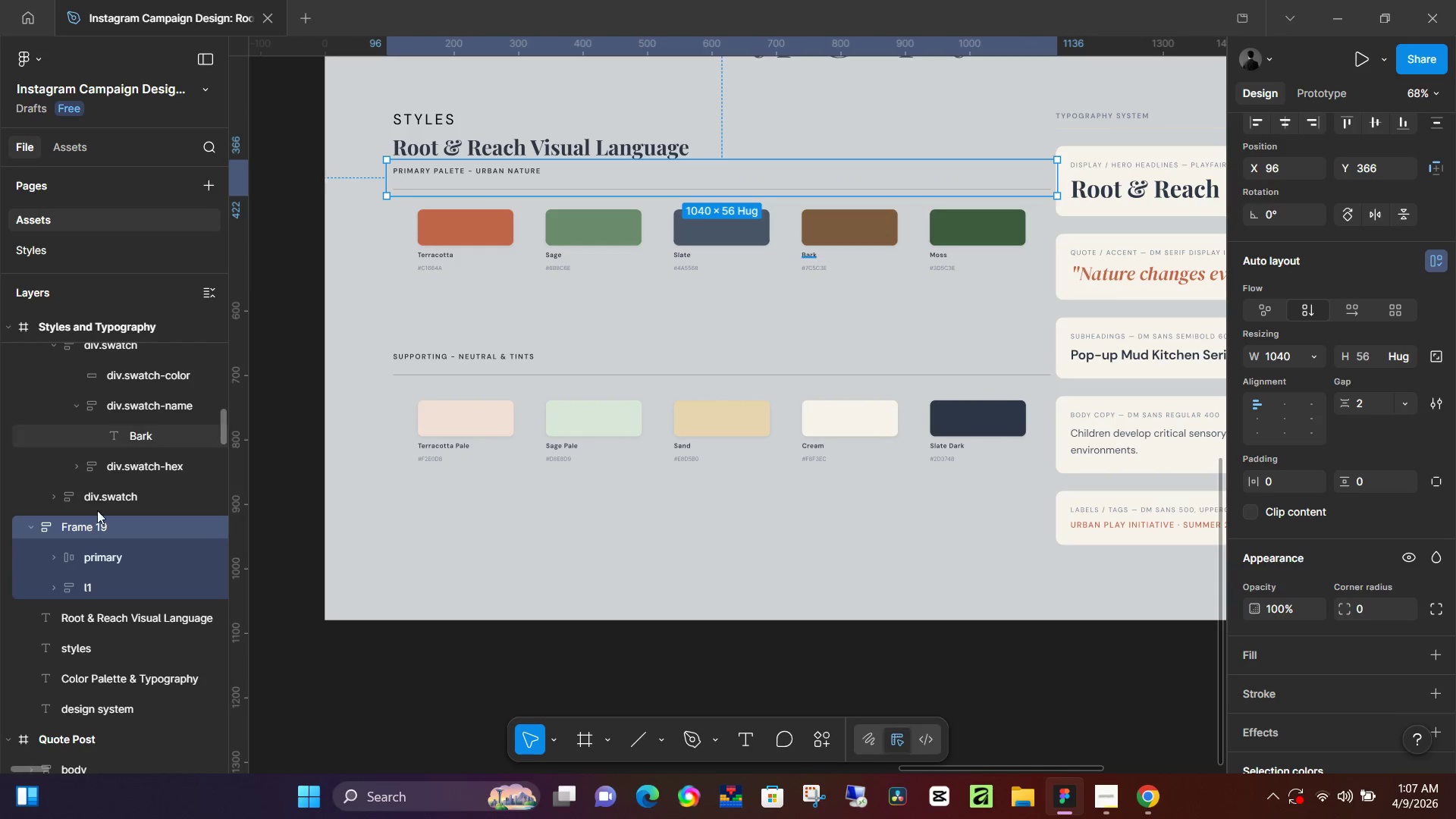 
double_click([93, 532])
 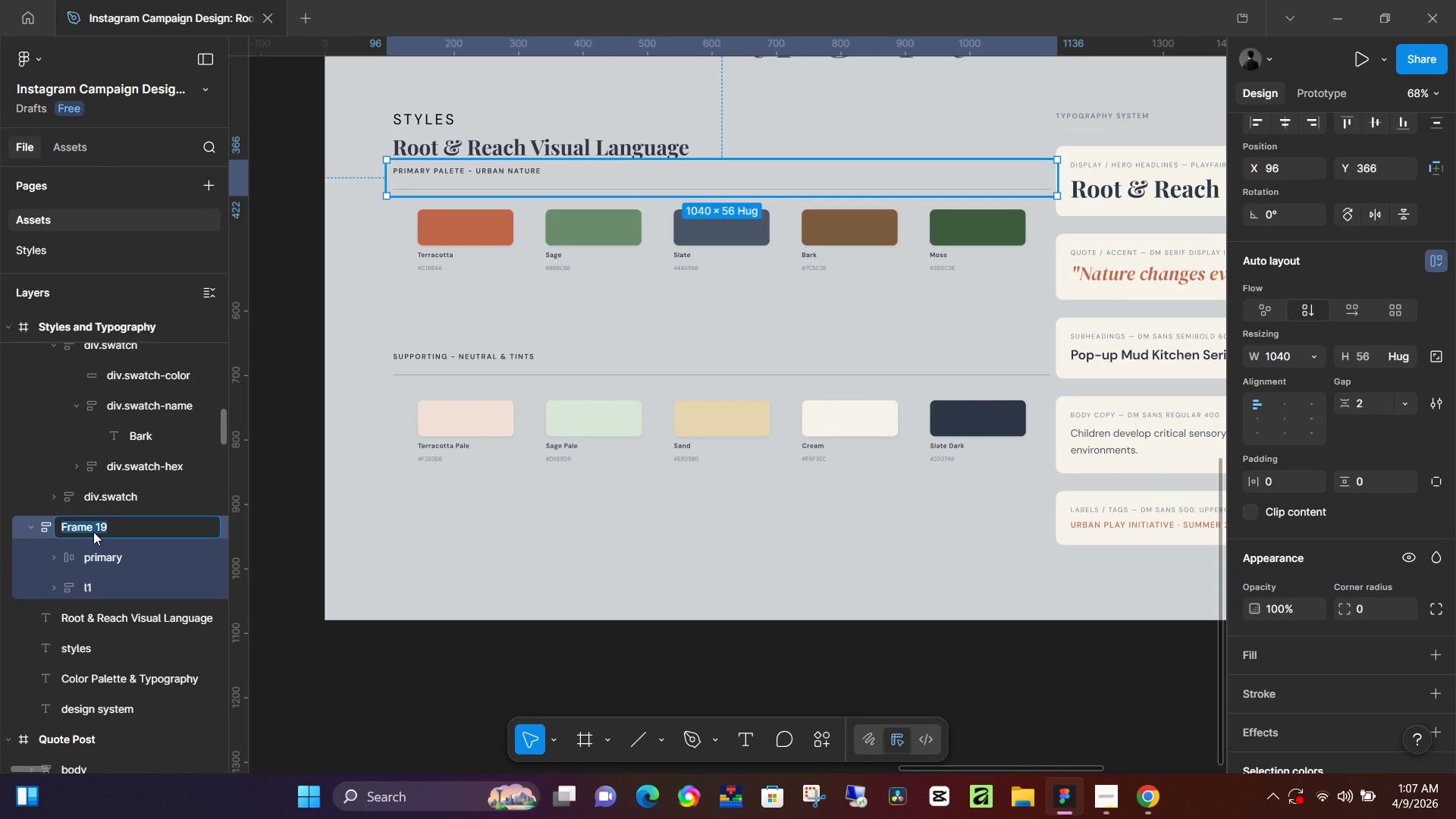 
type(primary)
 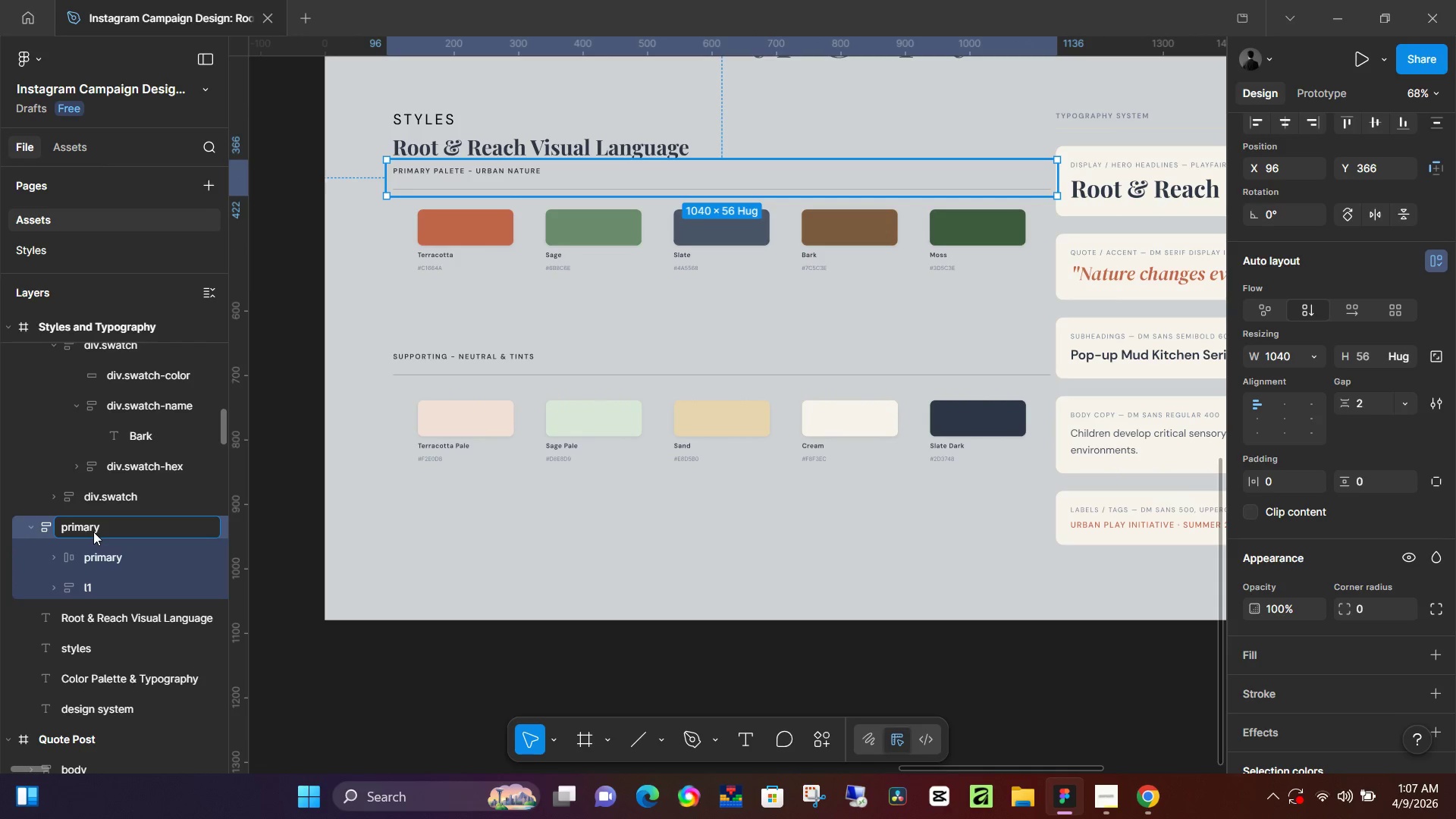 
key(Enter)
 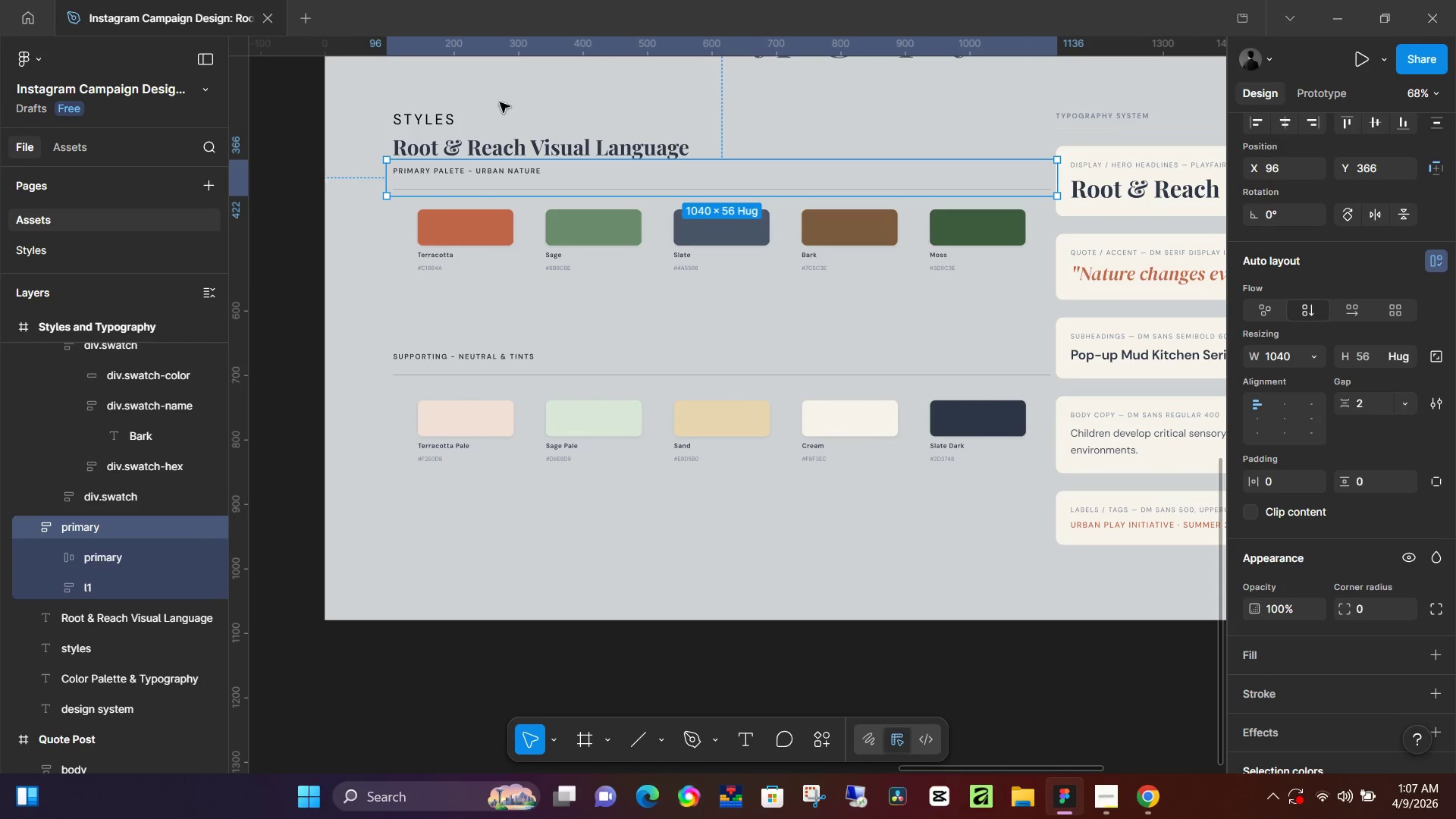 
left_click([479, 227])
 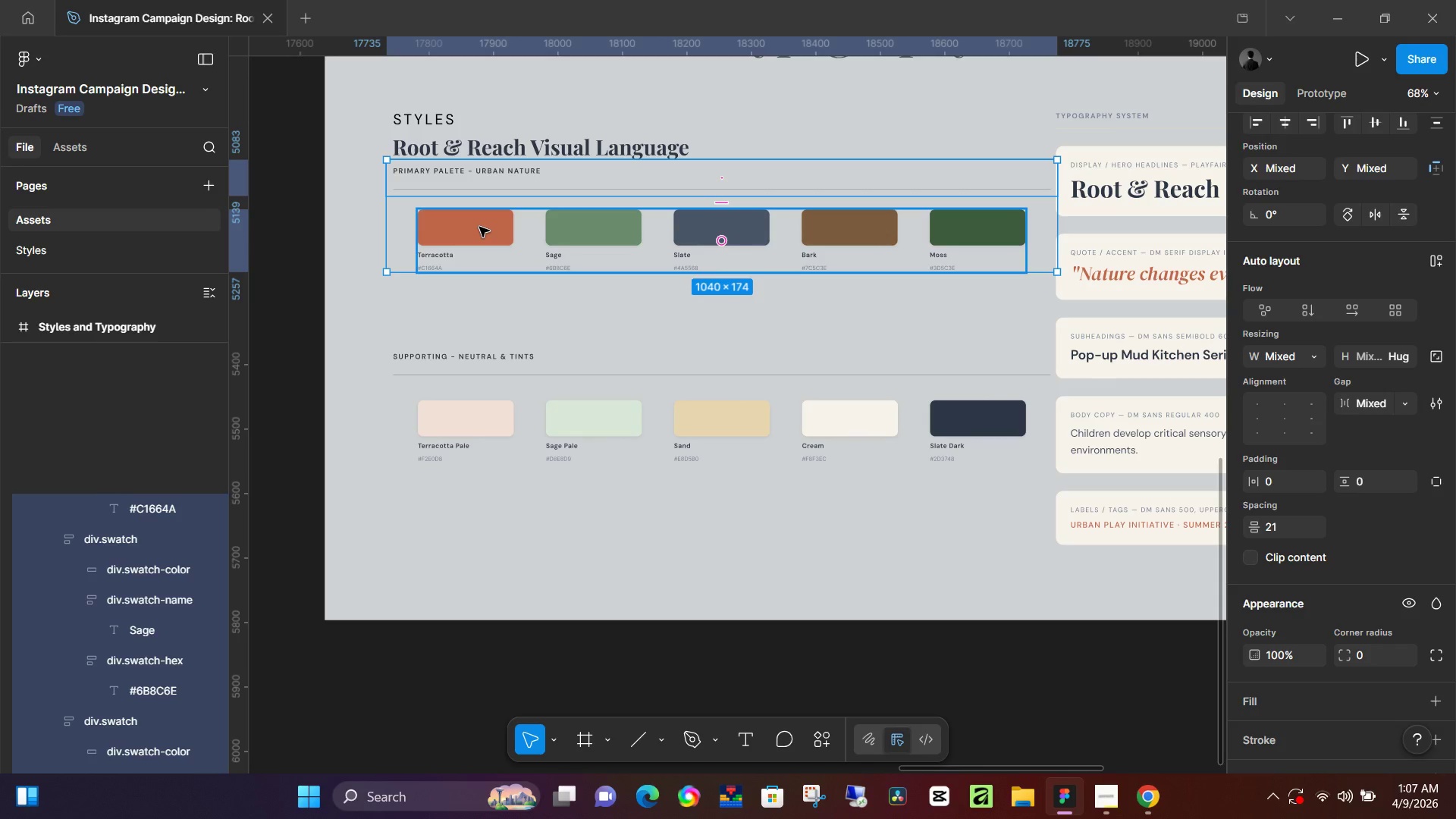 
key(Shift+A)
 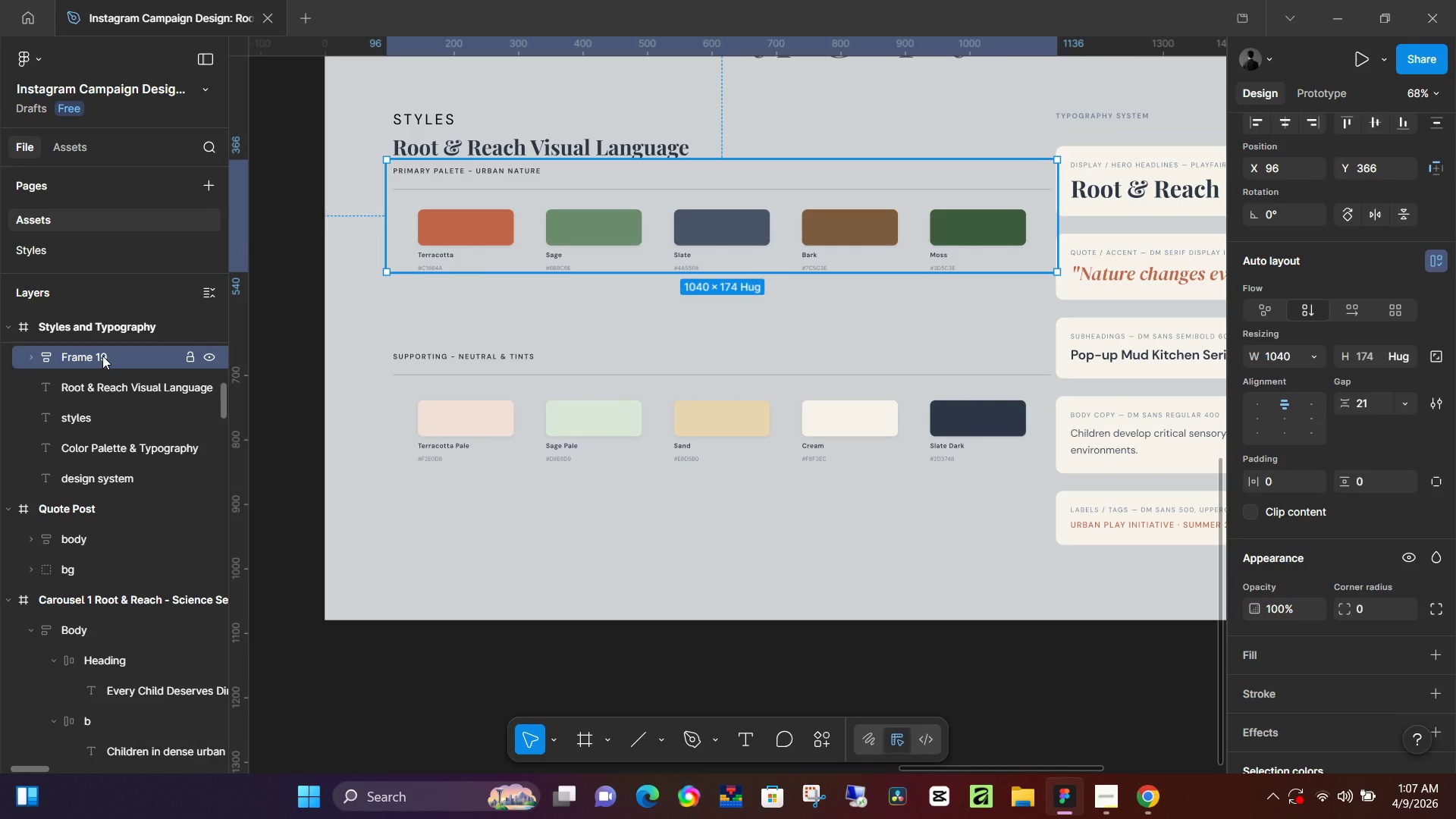 
double_click([102, 356])
 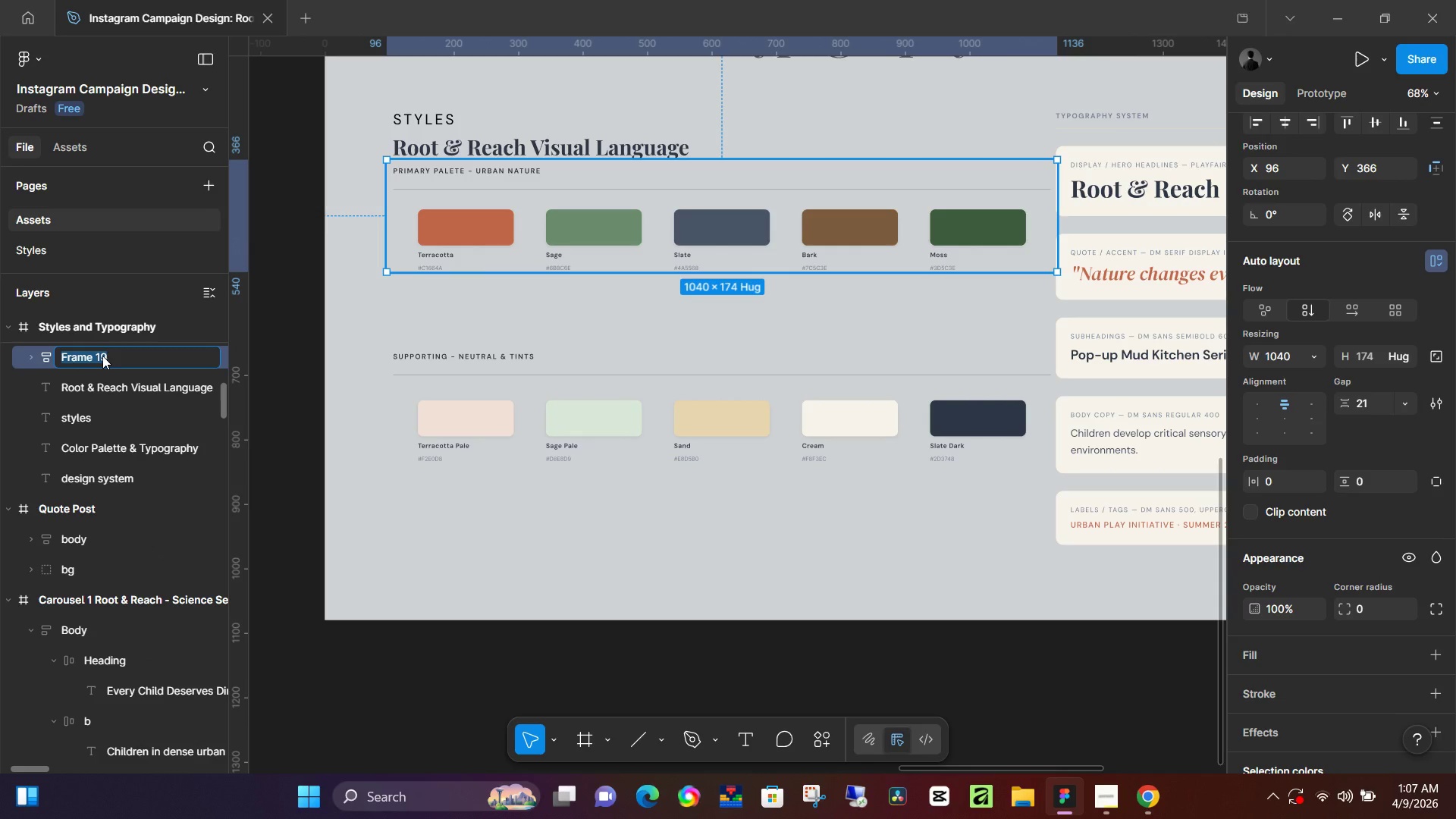 
type(primary)
 